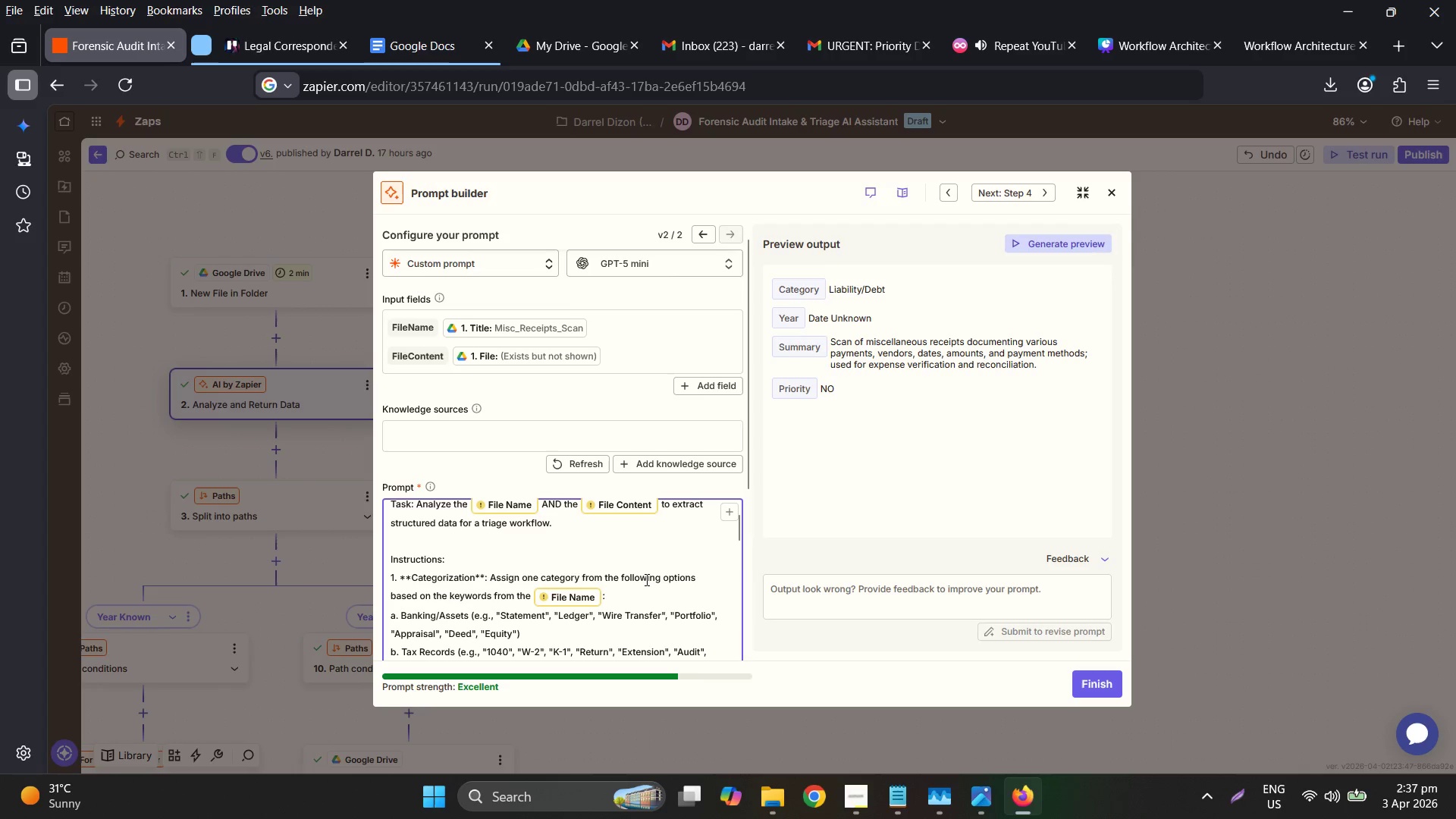 
scroll: coordinate [664, 602], scroll_direction: up, amount: 1.0
 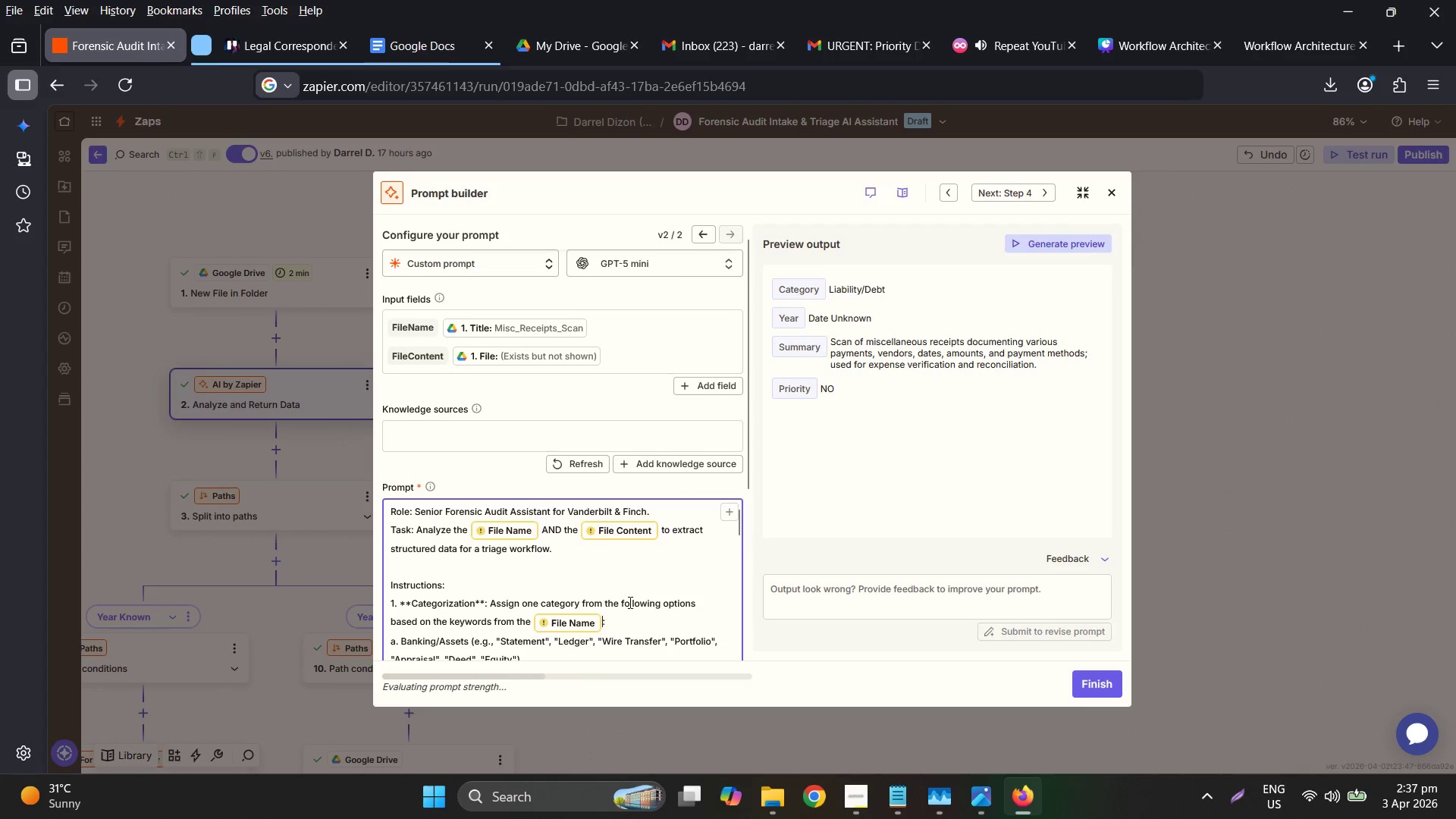 
scroll: coordinate [680, 617], scroll_direction: down, amount: 7.0
 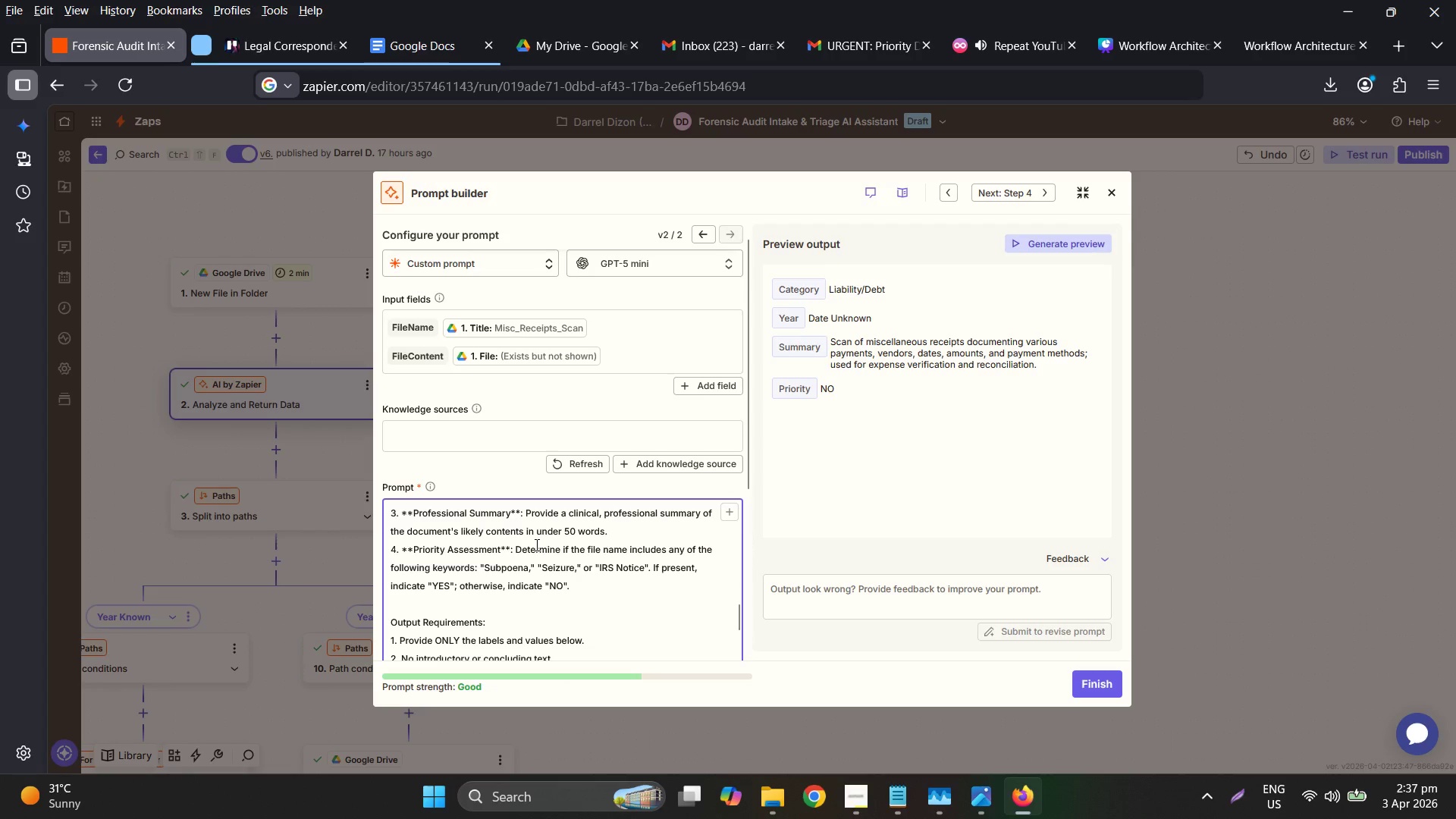 
double_click([473, 527])
 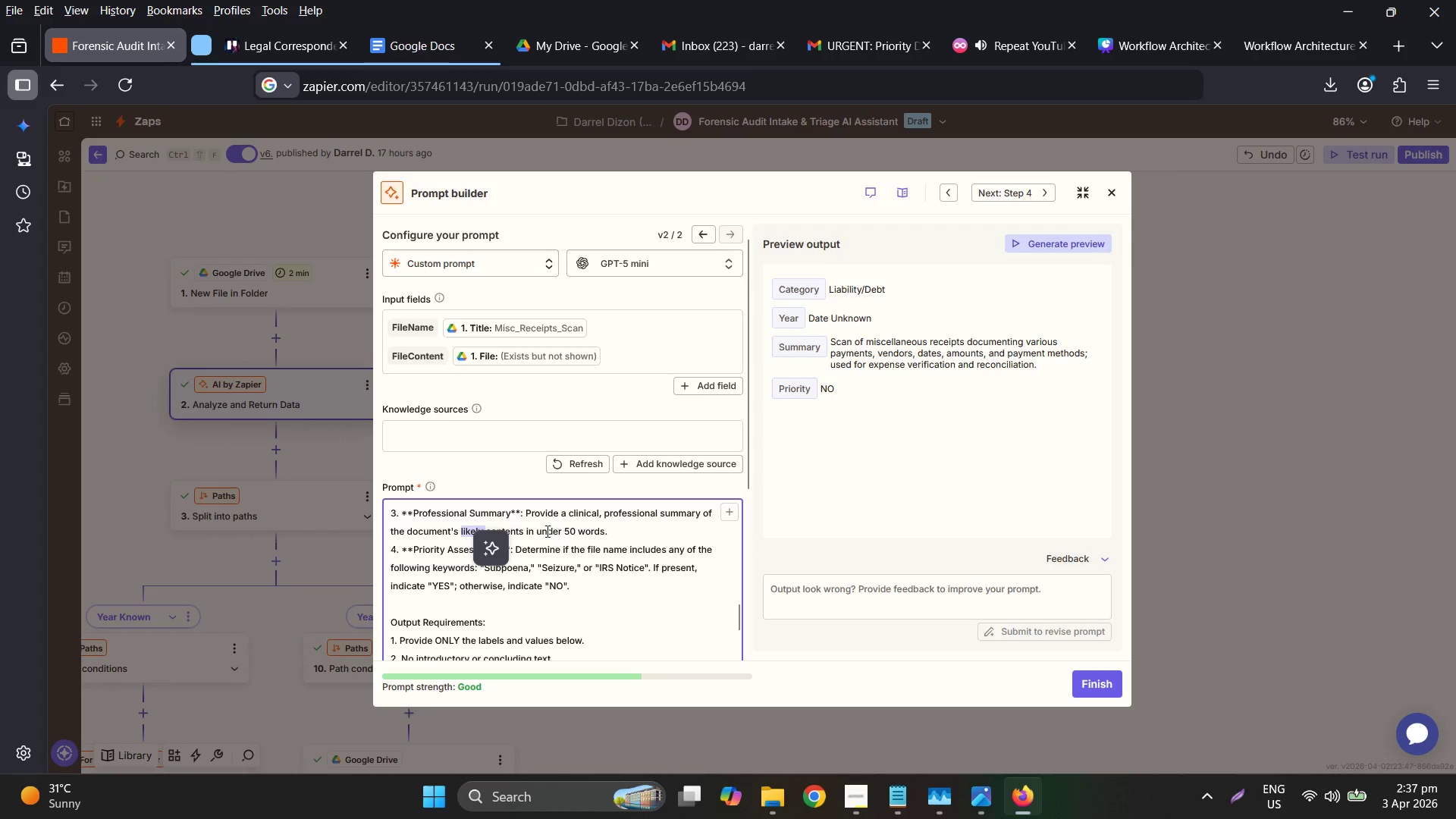 
key(Backspace)
 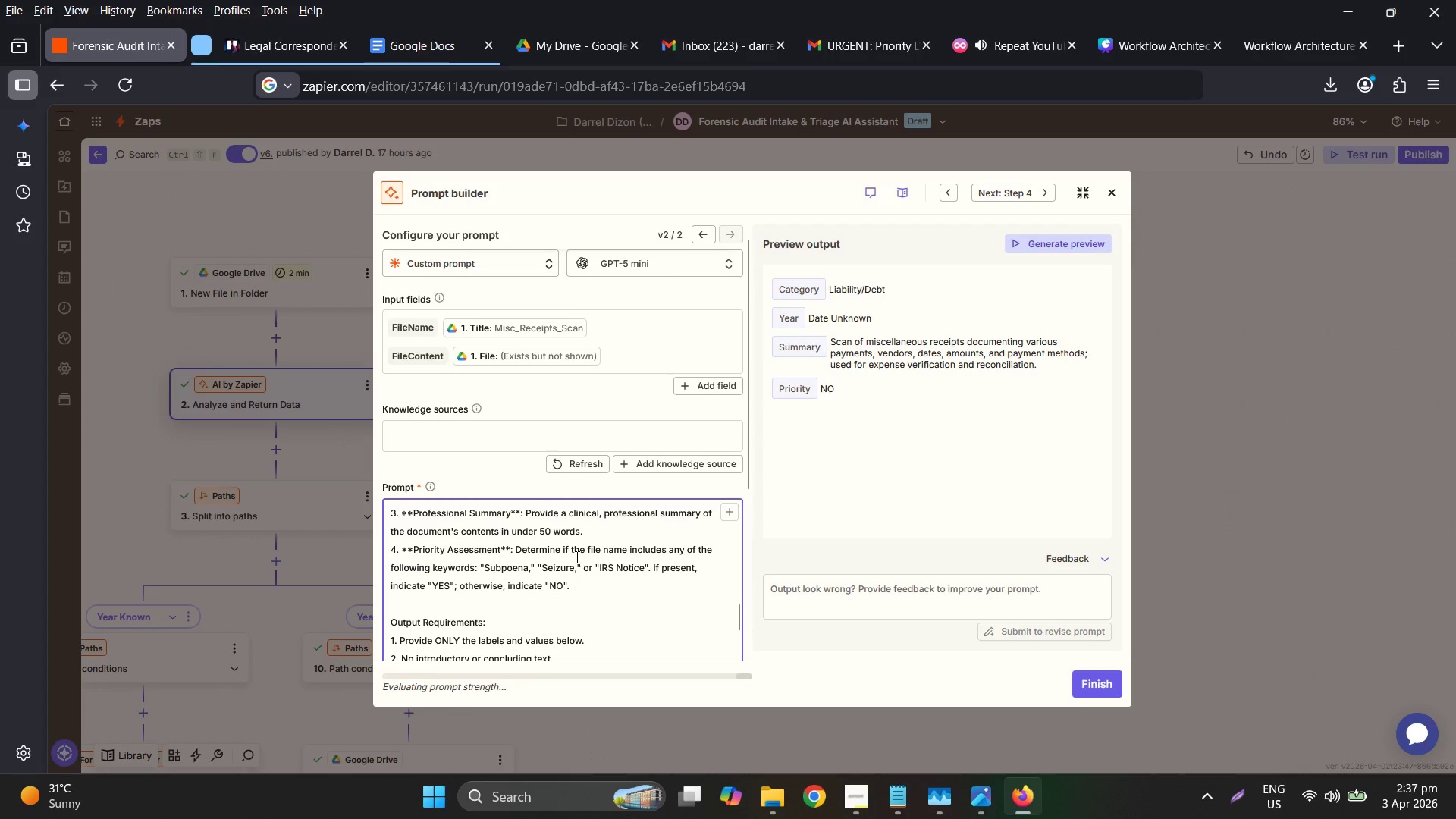 
wait(7.25)
 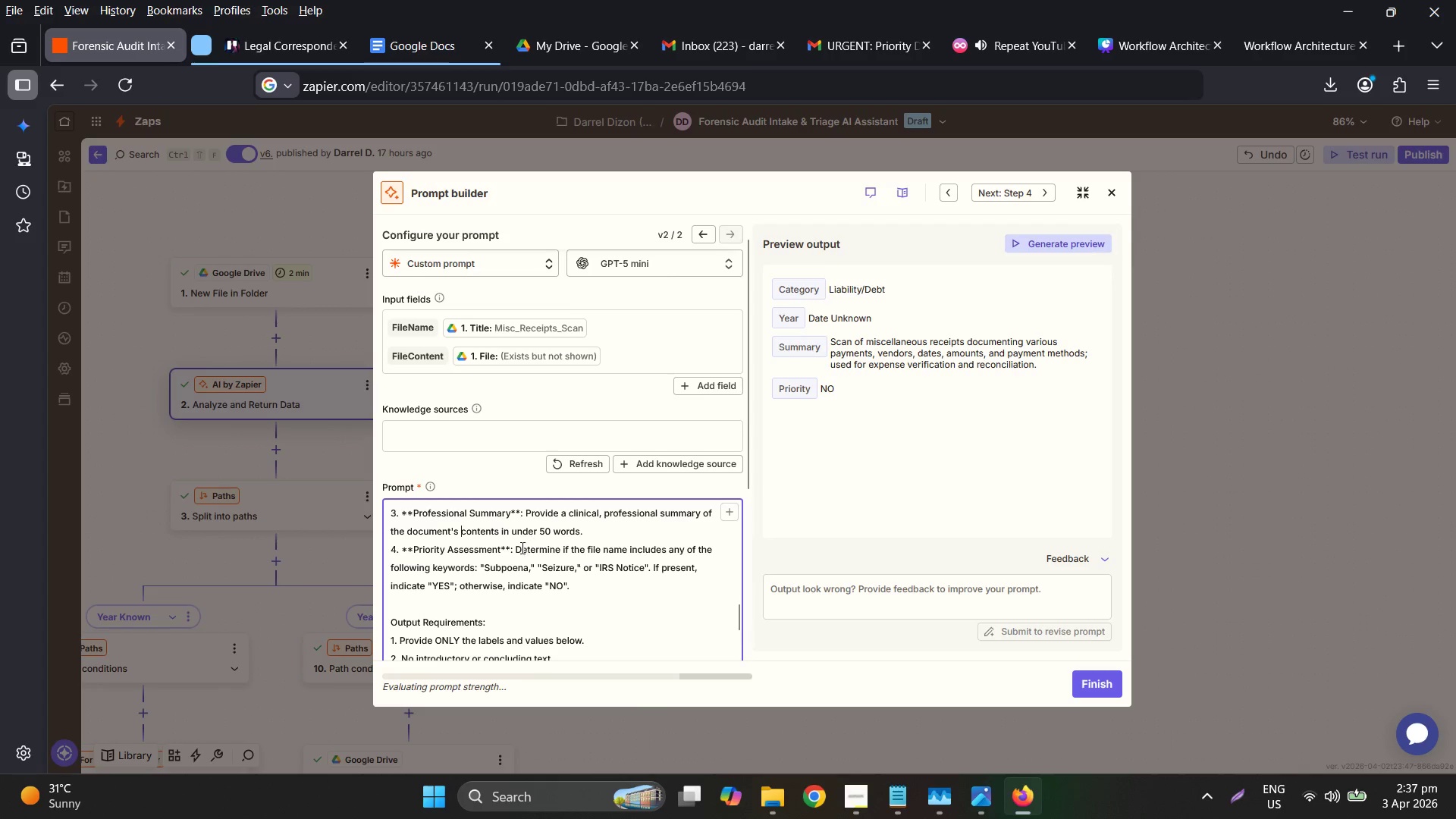 
double_click([479, 526])
 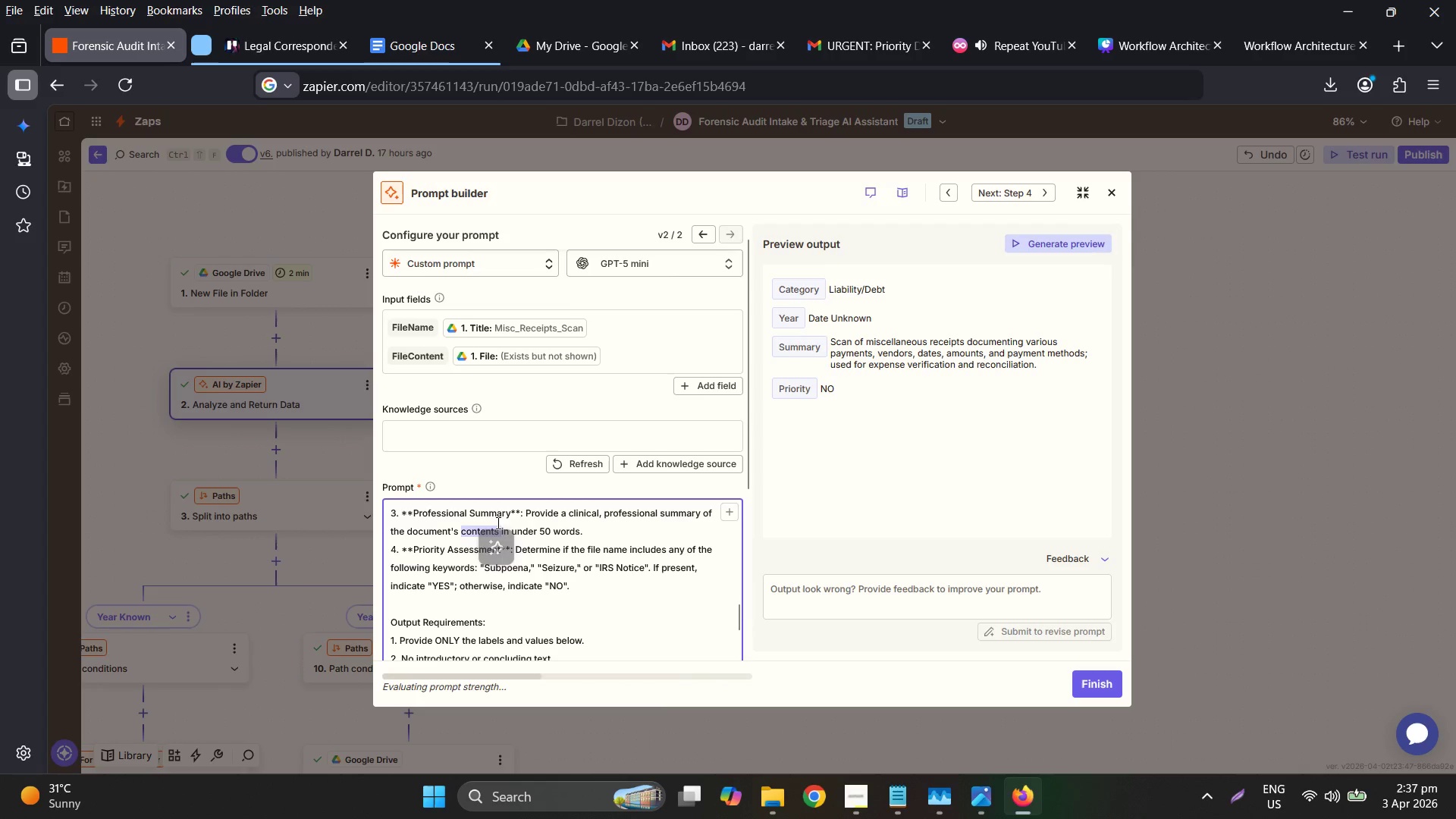 
type({{FileContent}} )
 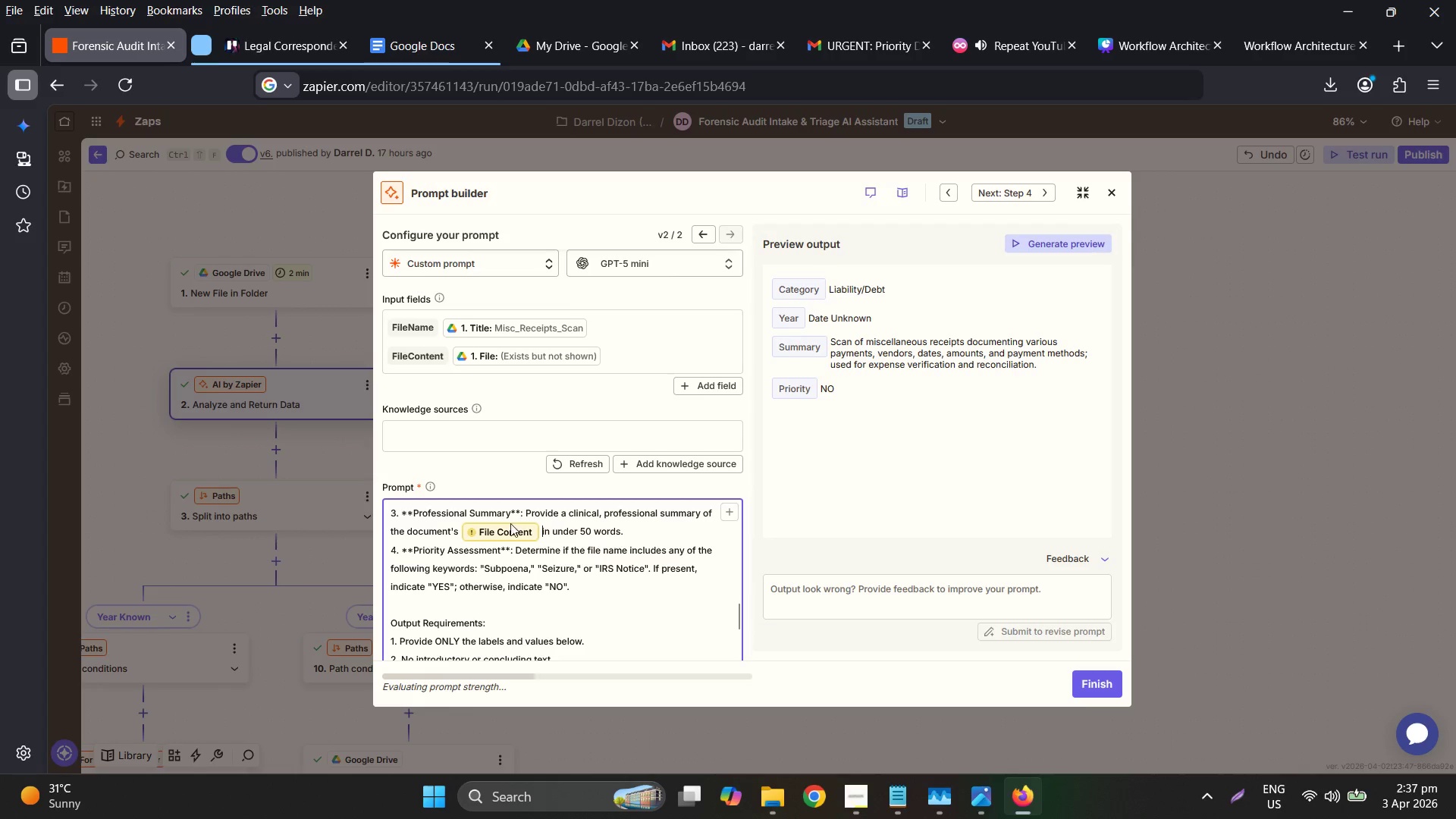 
wait(7.22)
 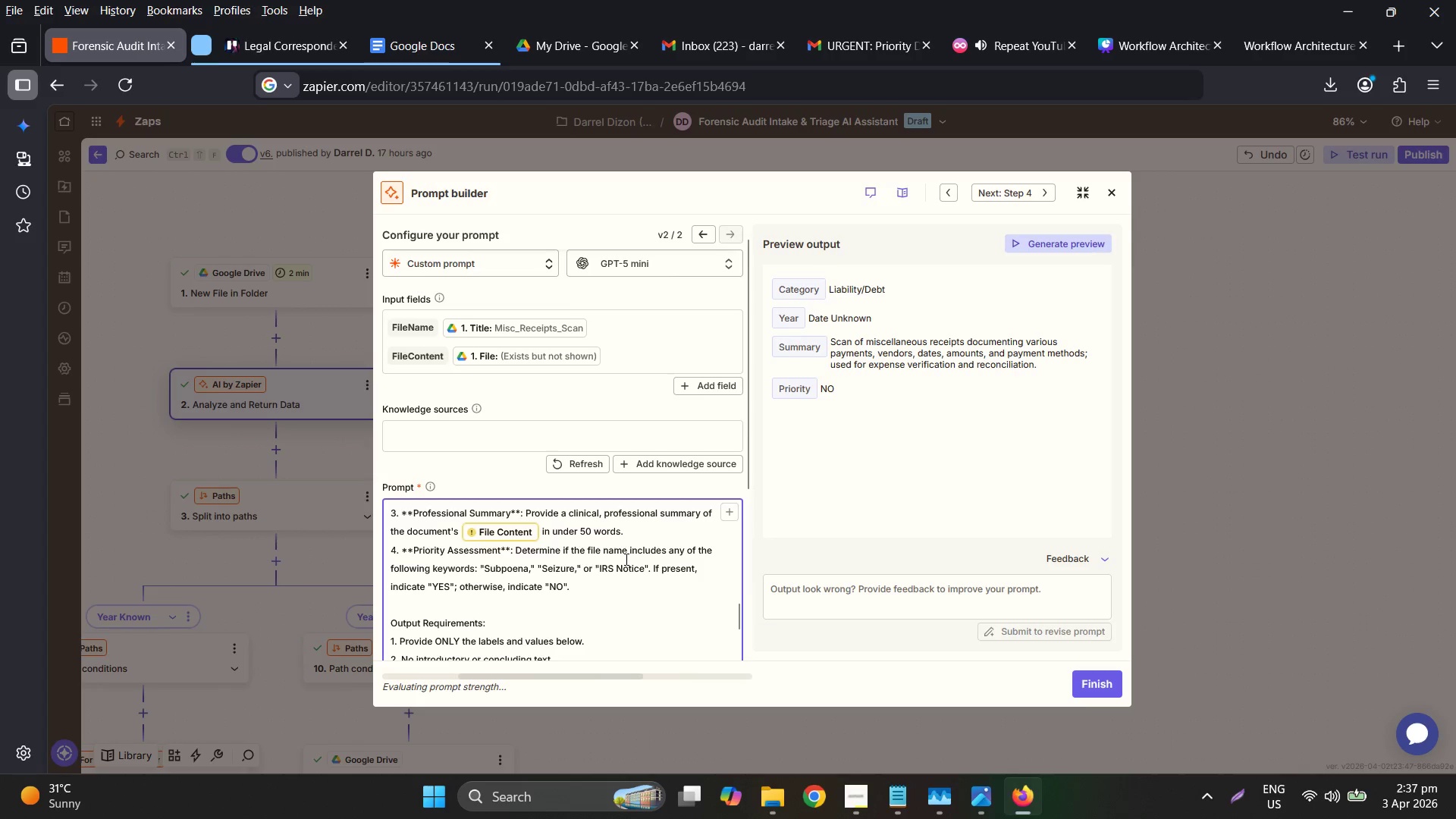 
left_click([629, 535])
 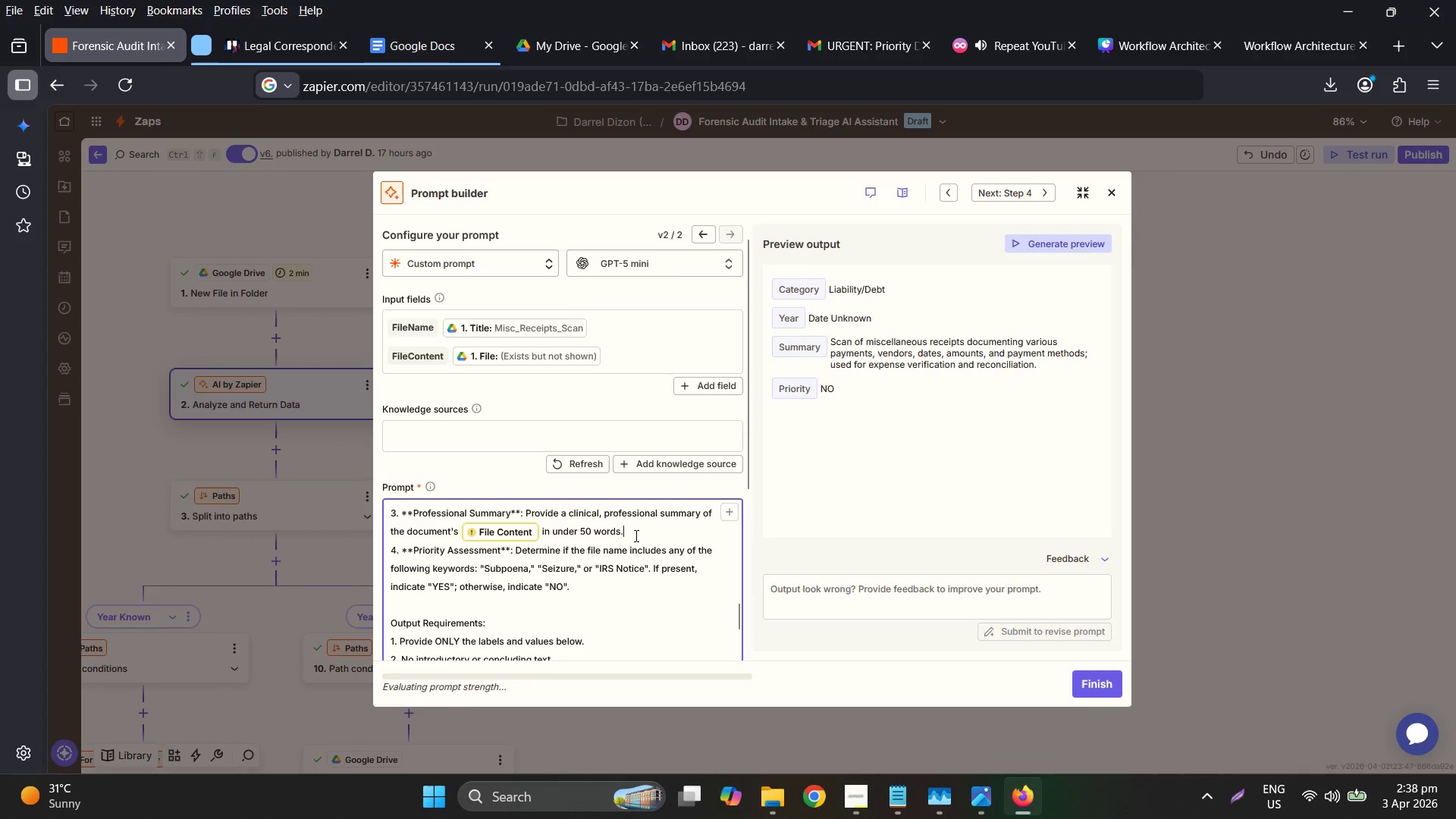 
type( If the {{FileContent}} have )
key(Backspace)
key(Backspace)
key(Backspace)
key(Backspace)
key(Backspace)
type(does no have a conent, u)
key(Backspace)
type(summaryize t)
key(Backspace)
key(Backspace)
key(Backspace)
key(Backspace)
key(Backspace)
key(Backspace)
type(z)
key(Backspace)
key(Backspace)
type(iz)
key(Backspace)
key(Backspace)
type(riz th)
key(Backspace)
key(Backspace)
key(Backspace)
type(e using the file)
key(Backspace)
key(Backspace)
key(Backspace)
key(Backspace)
type({{FileName}} as )
key(Backspace)
 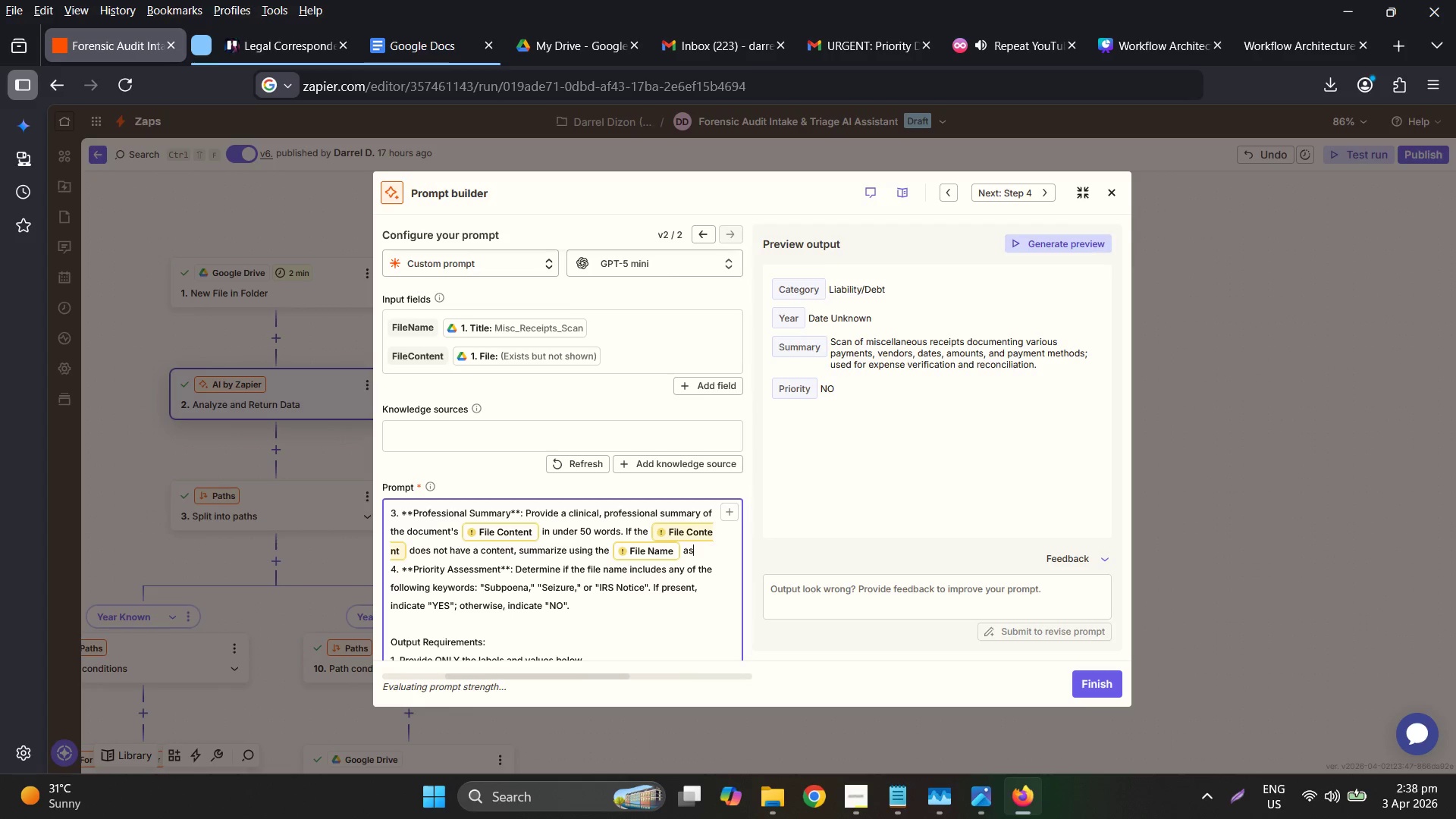 
type(th)
key(Backspace)
key(Backspace)
type(the )
key(Backspace)
key(Backspace)
key(Backspace)
key(Backspace)
type(what the content might )
 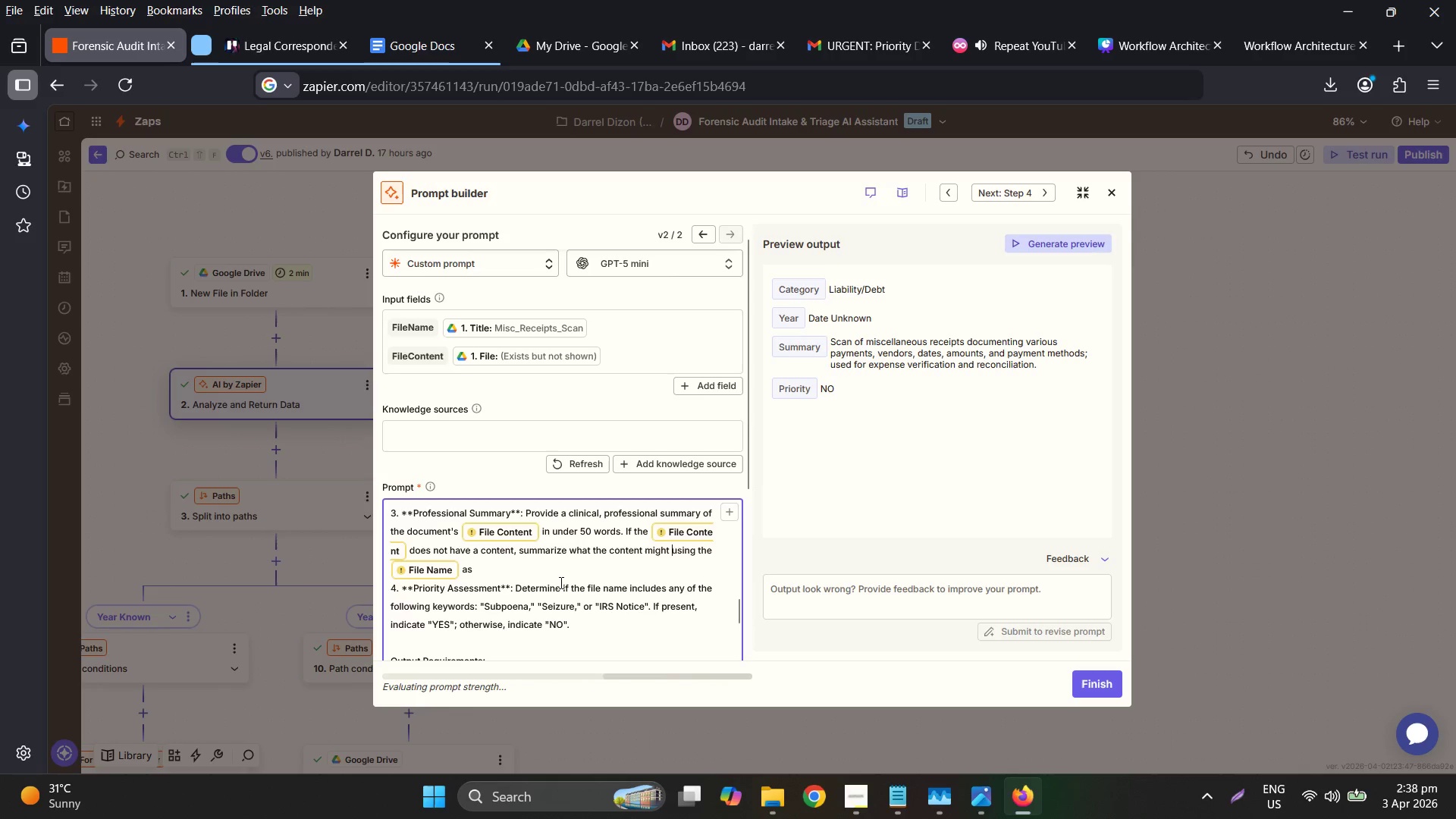 
left_click_drag(start_coordinate=[514, 551], to_coordinate=[410, 552])
 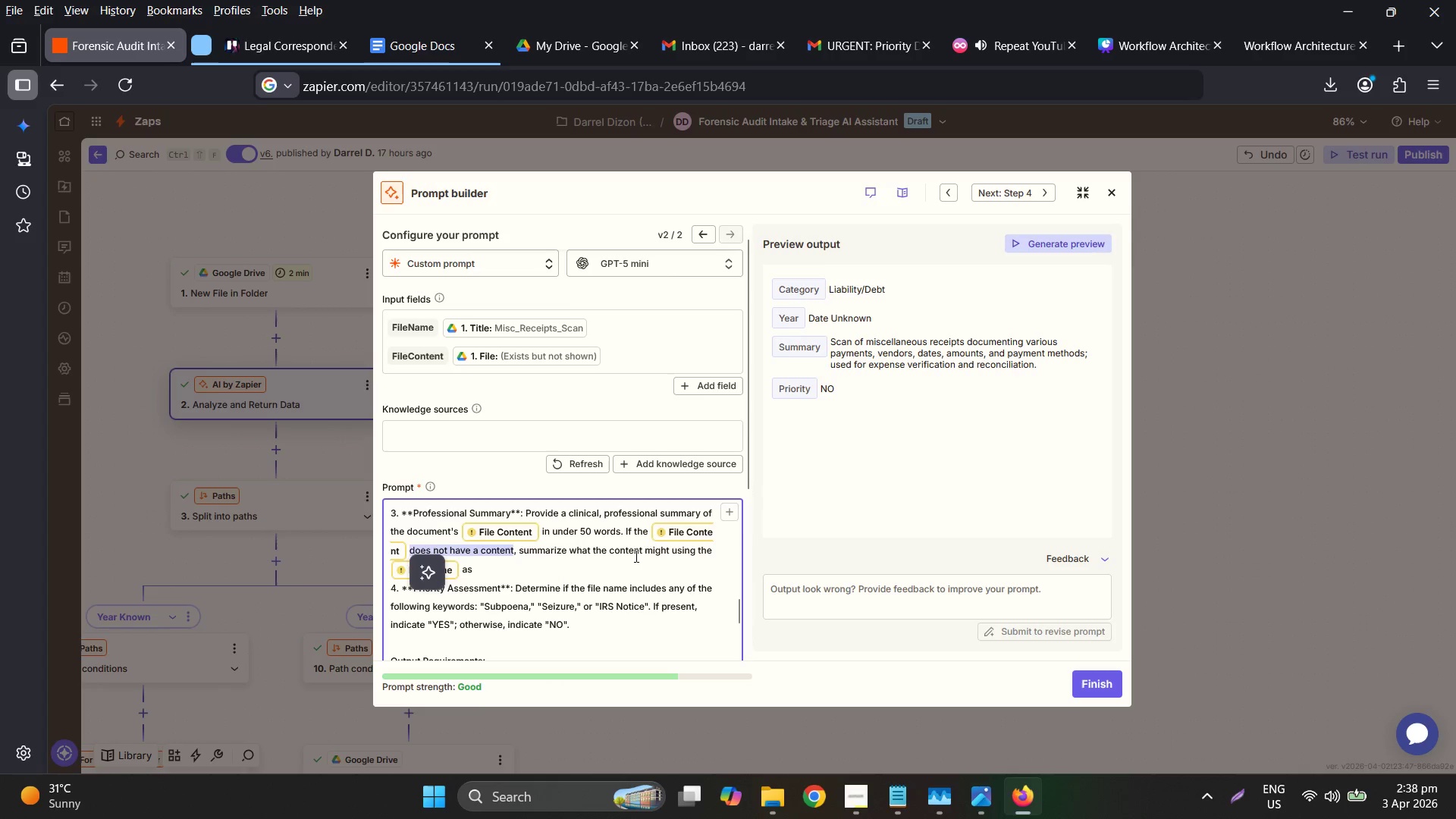 
left_click([656, 548])
 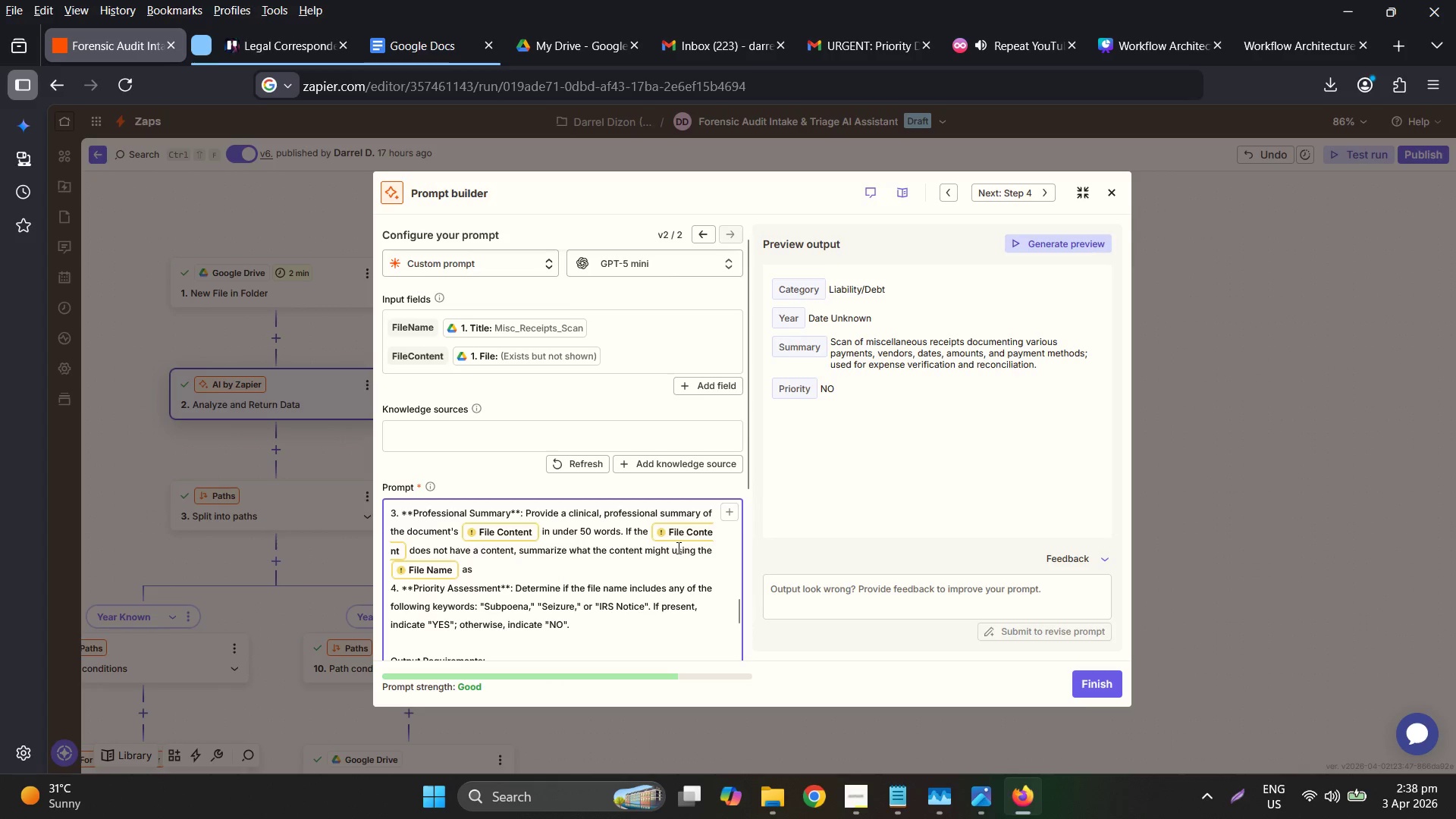 
left_click([674, 547])
 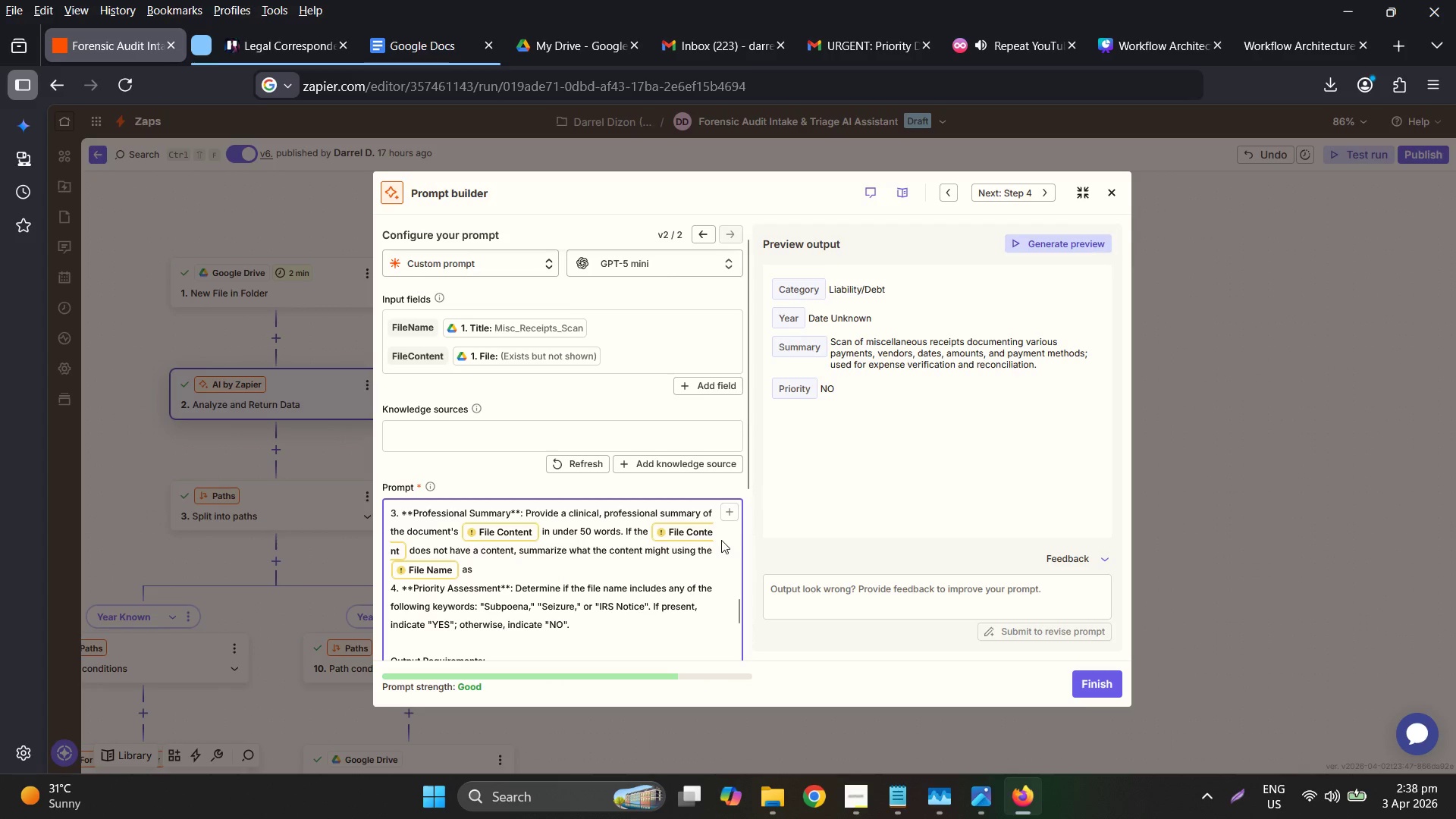 
type(be )
 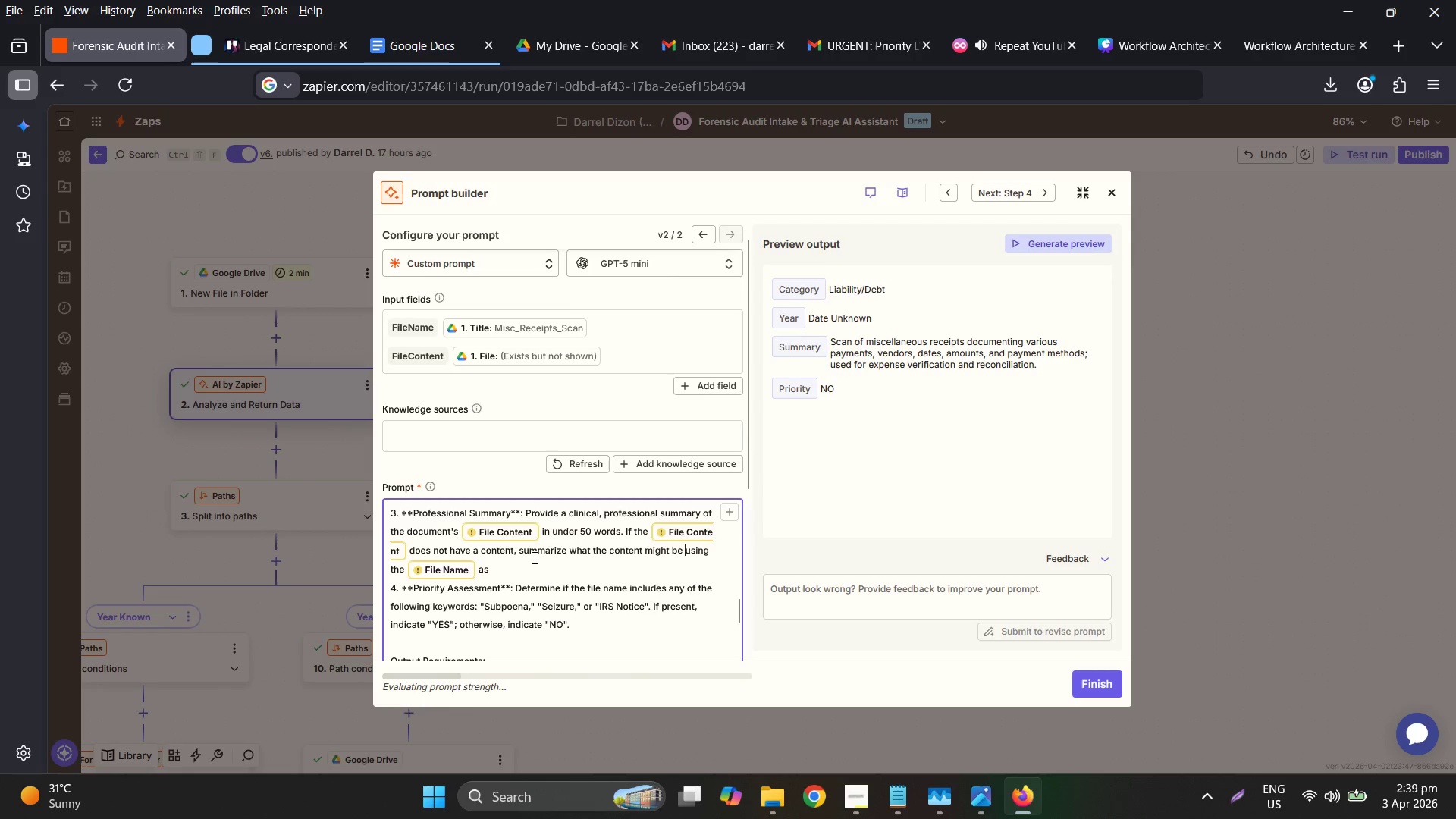 
double_click([530, 562])
 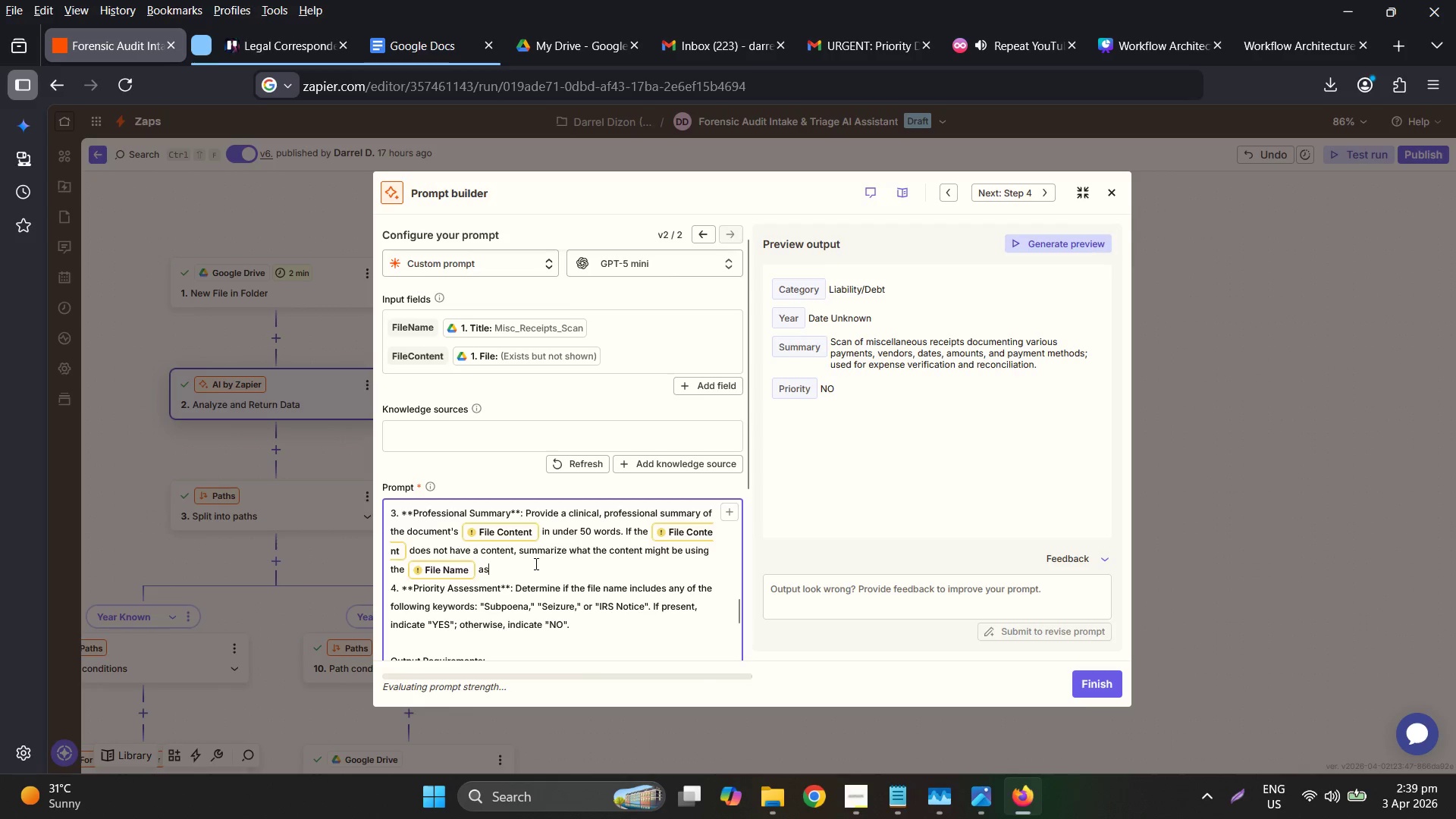 
key(Backspace)
 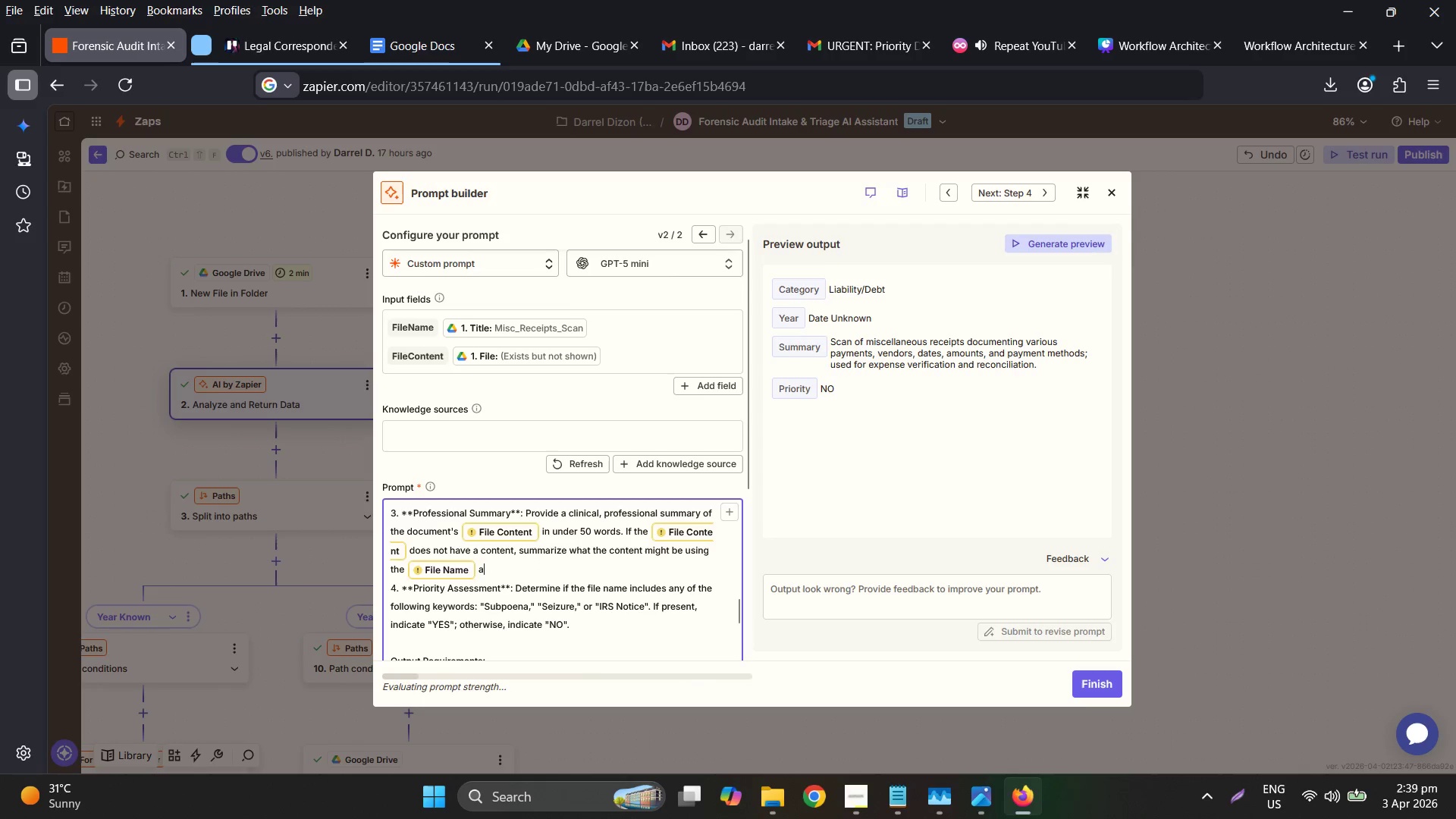 
key(Backspace)
 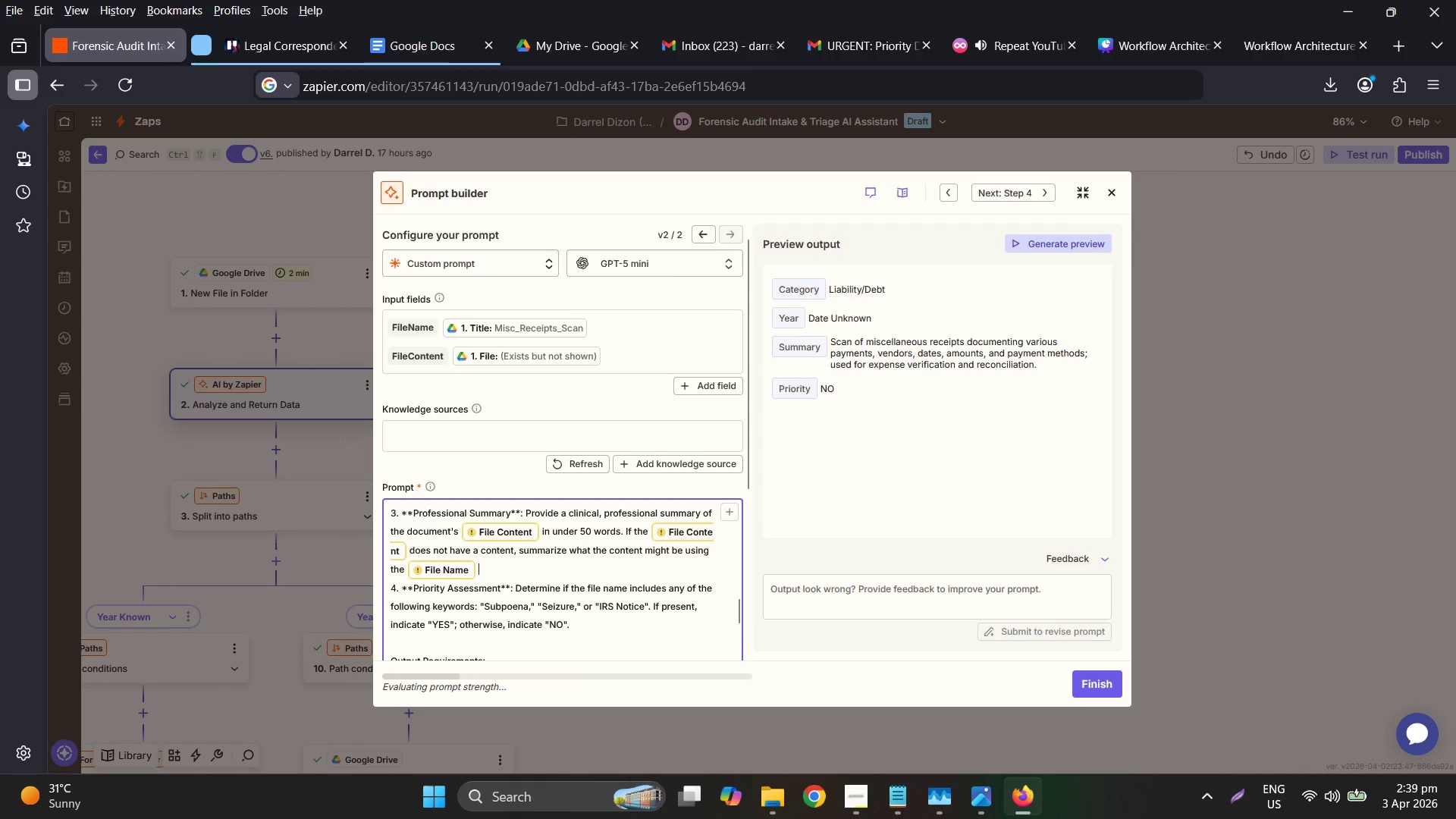 
key(Backspace)
 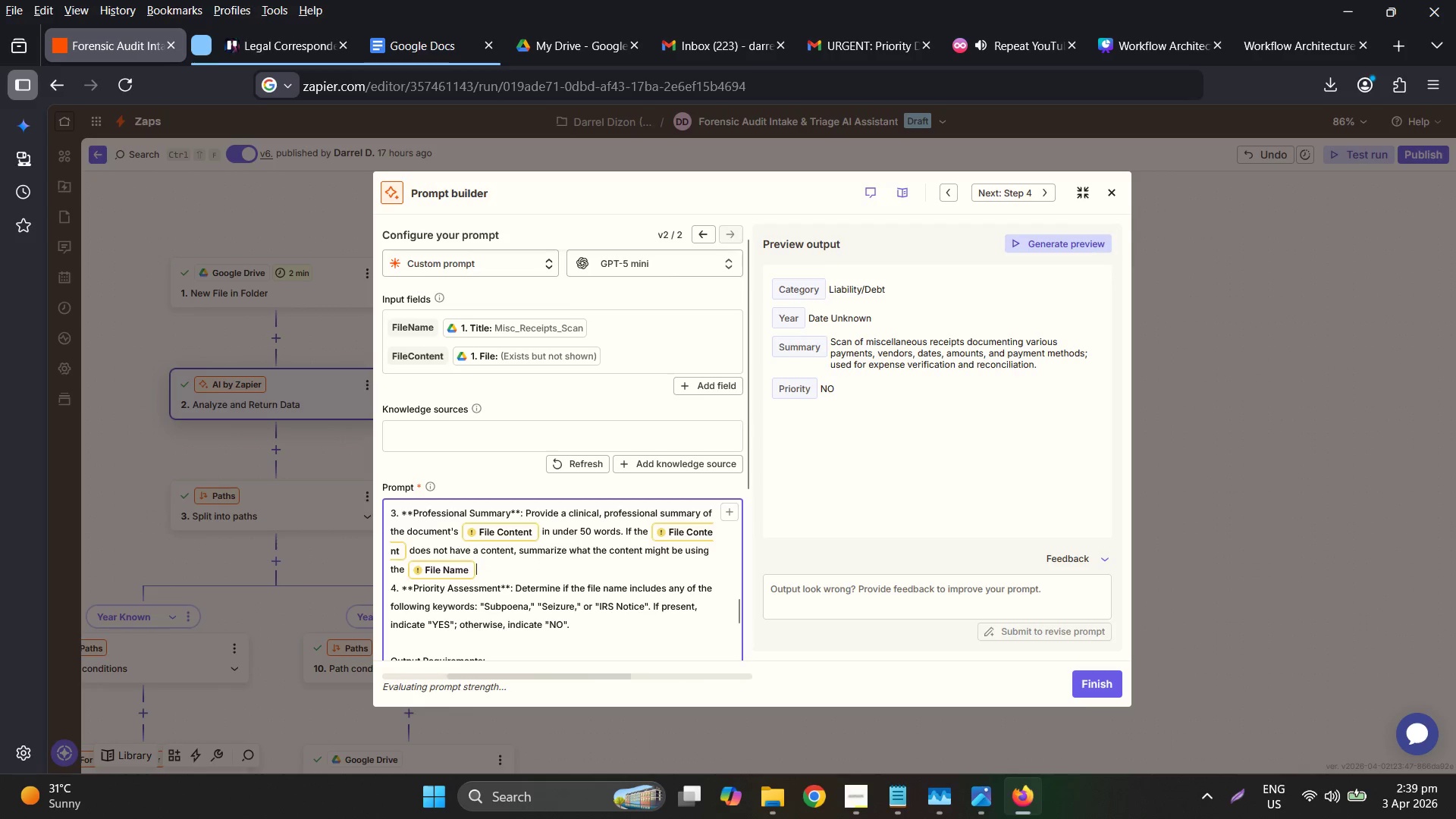 
key(Period)
 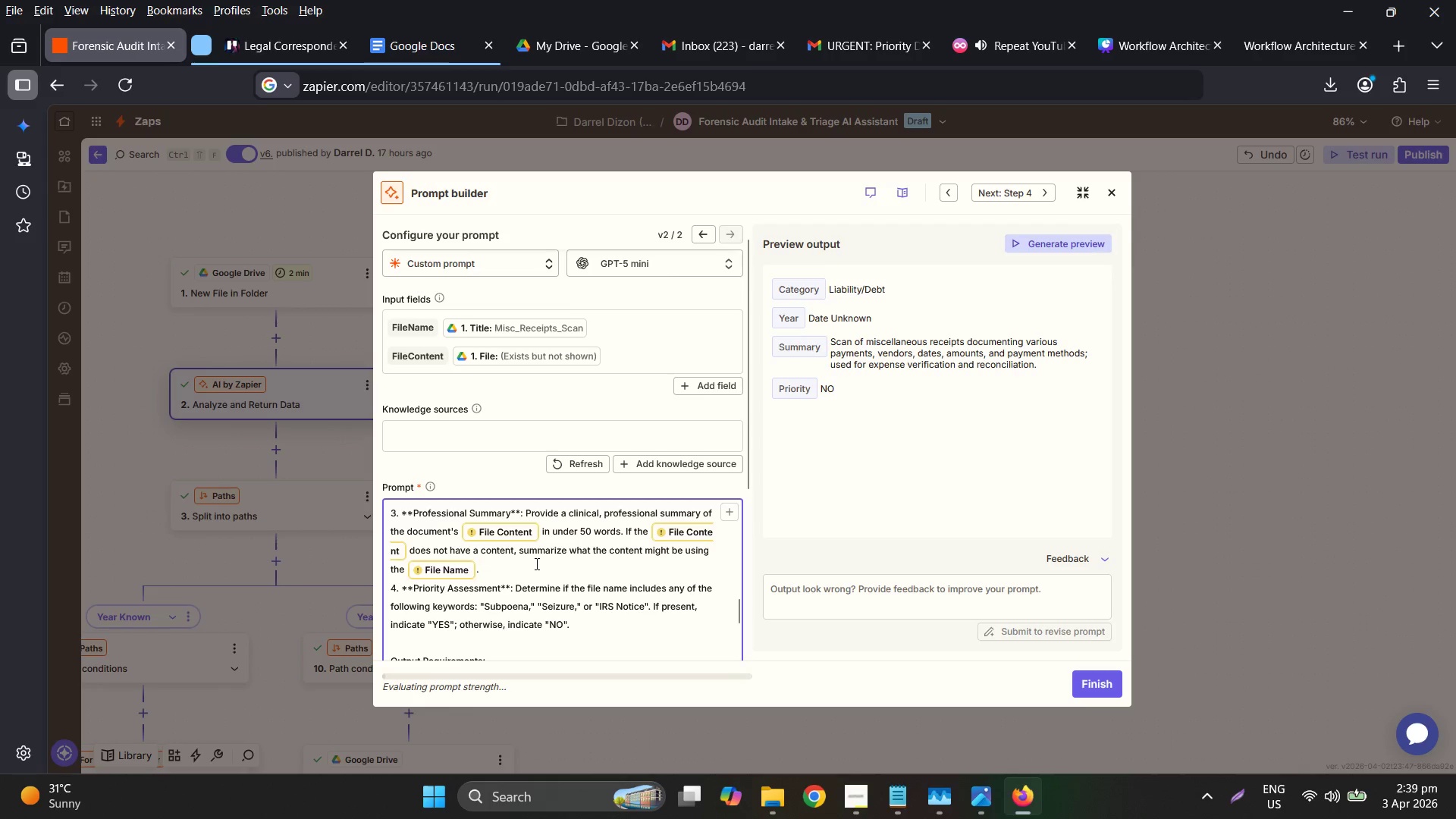 
scroll: coordinate [563, 563], scroll_direction: up, amount: 1.0
 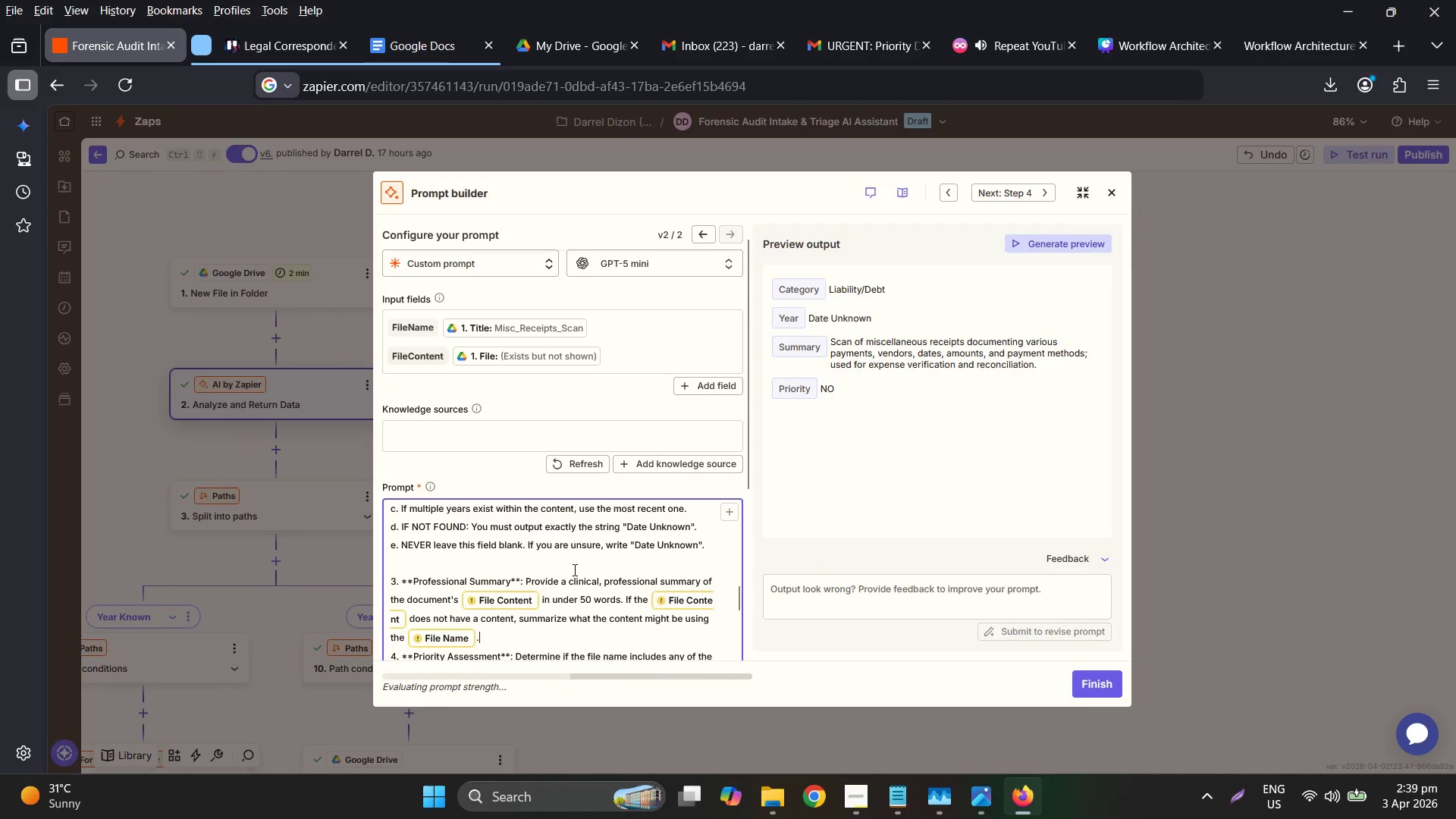 
scroll: coordinate [554, 576], scroll_direction: down, amount: 1.0
 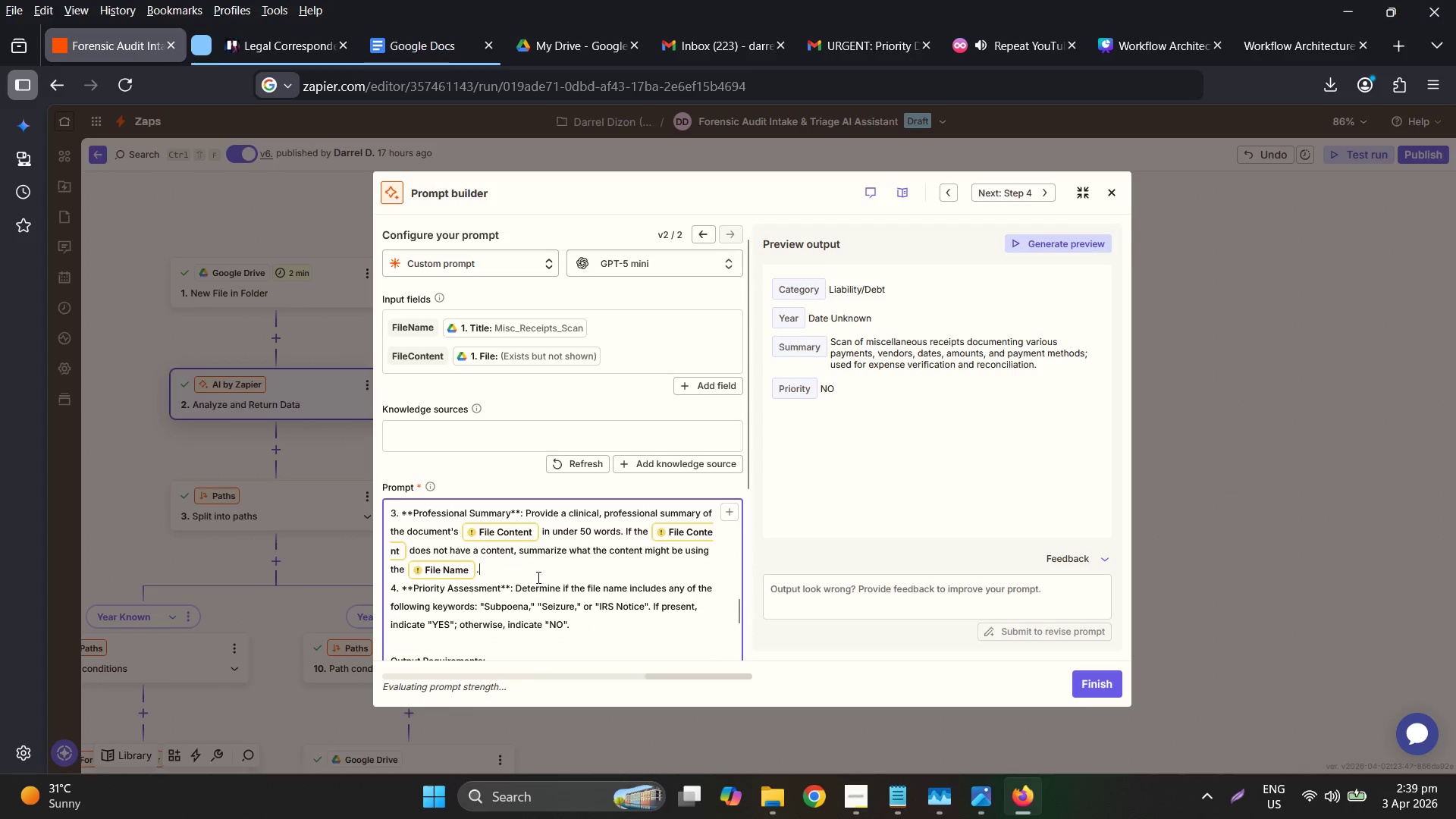 
left_click([530, 573])
 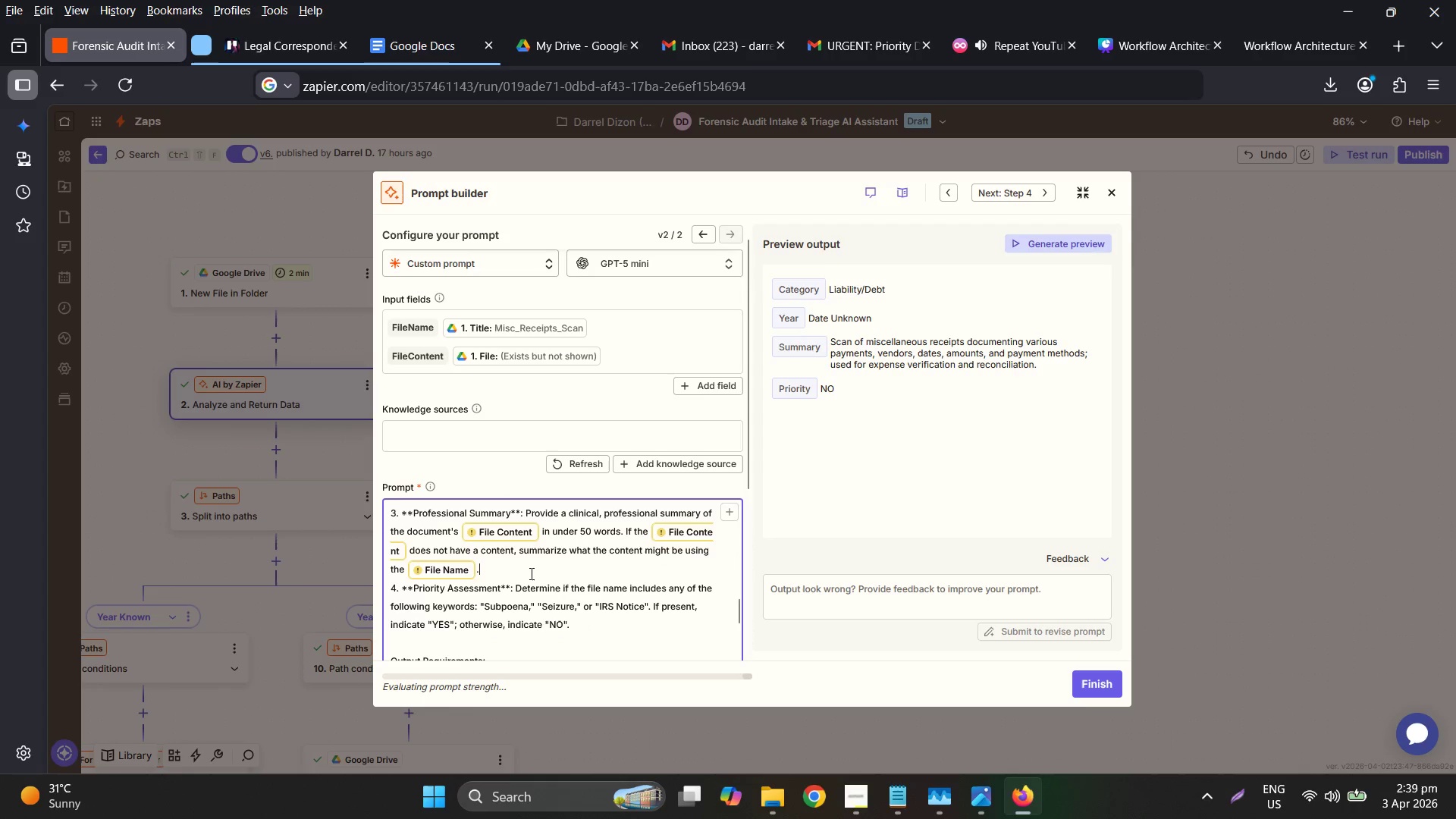 
key(Enter)
 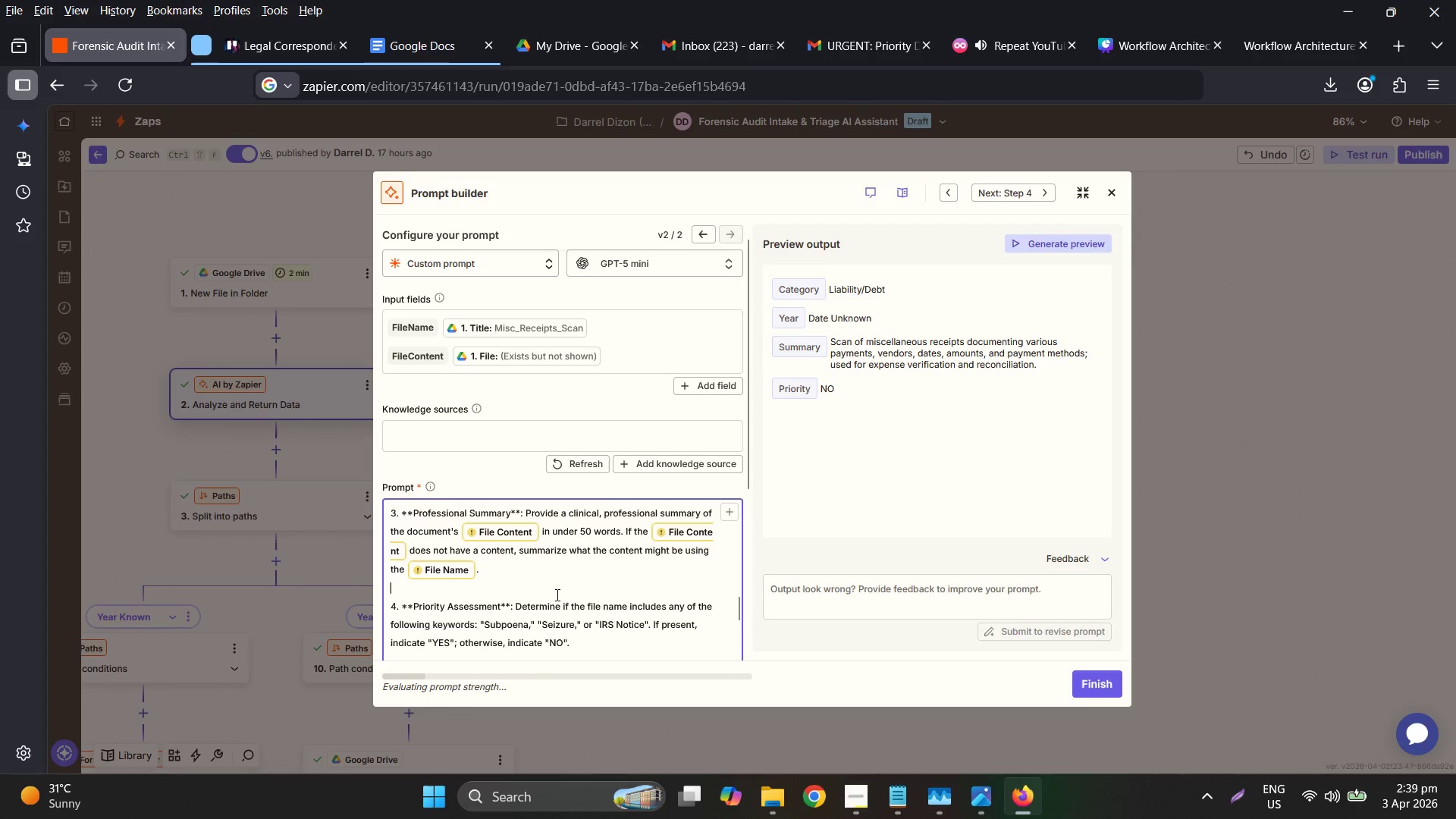 
scroll: coordinate [565, 604], scroll_direction: down, amount: 1.0
 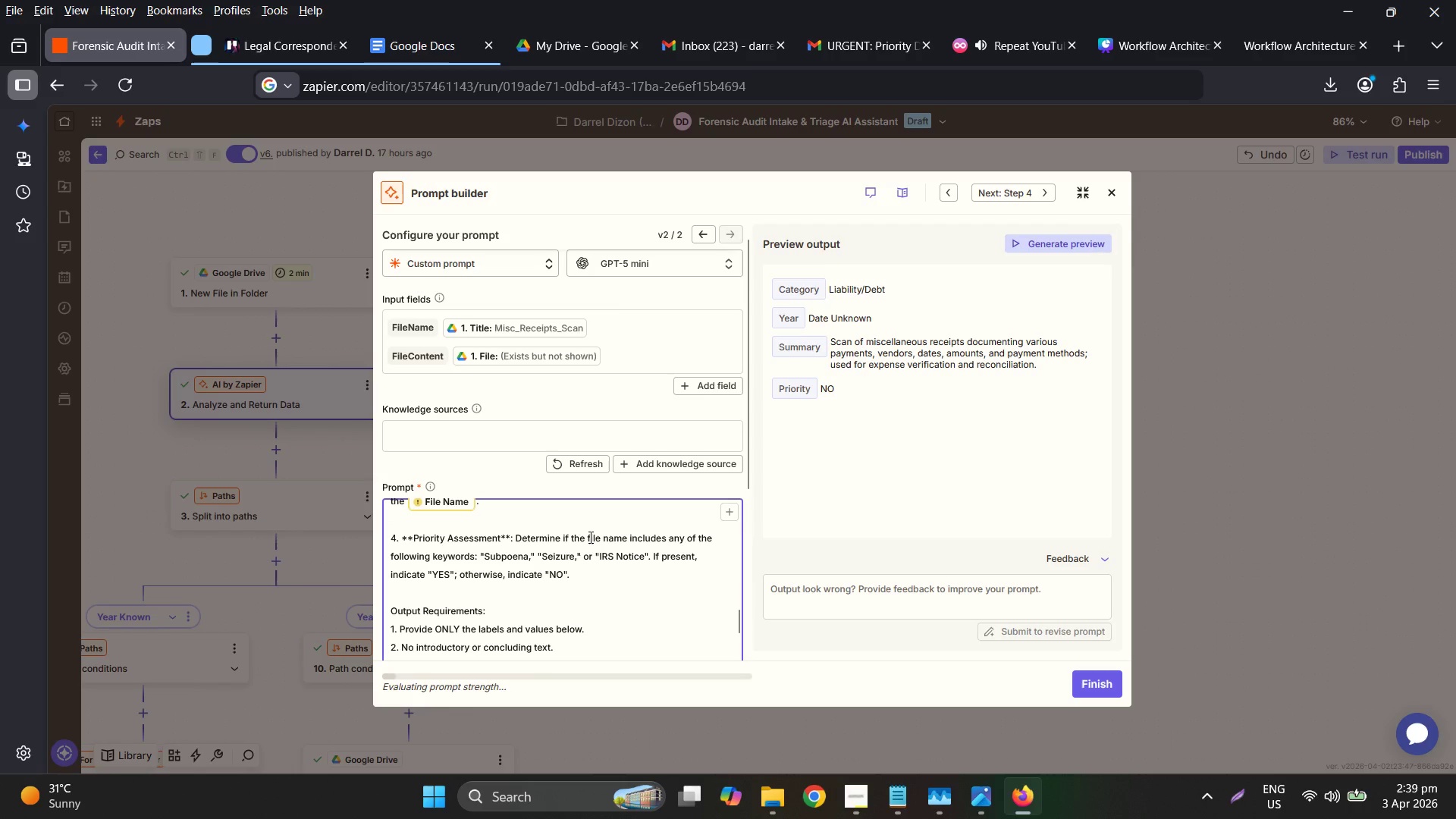 
left_click_drag(start_coordinate=[587, 535], to_coordinate=[625, 533])
 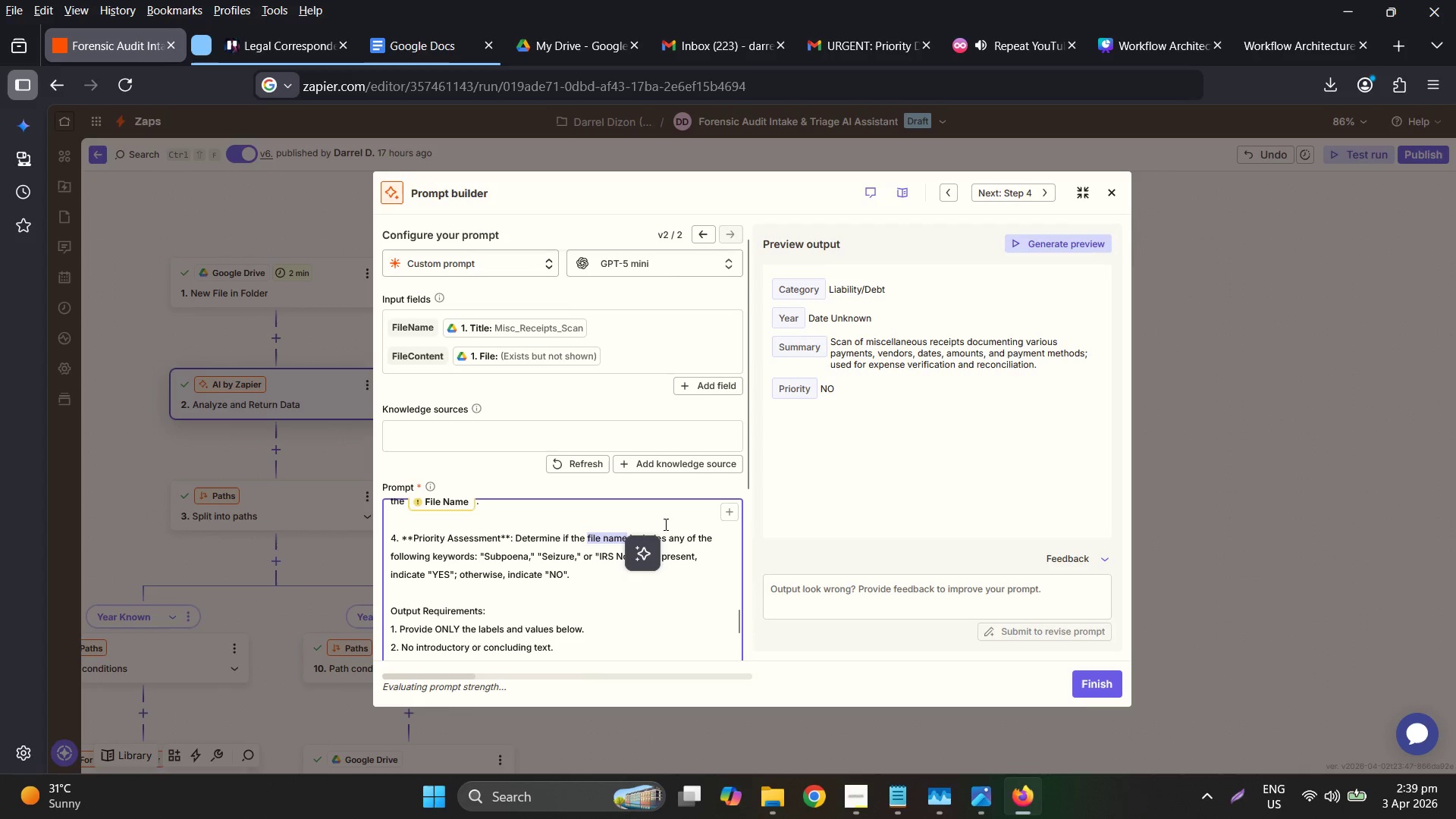 
type({{FileName}})
 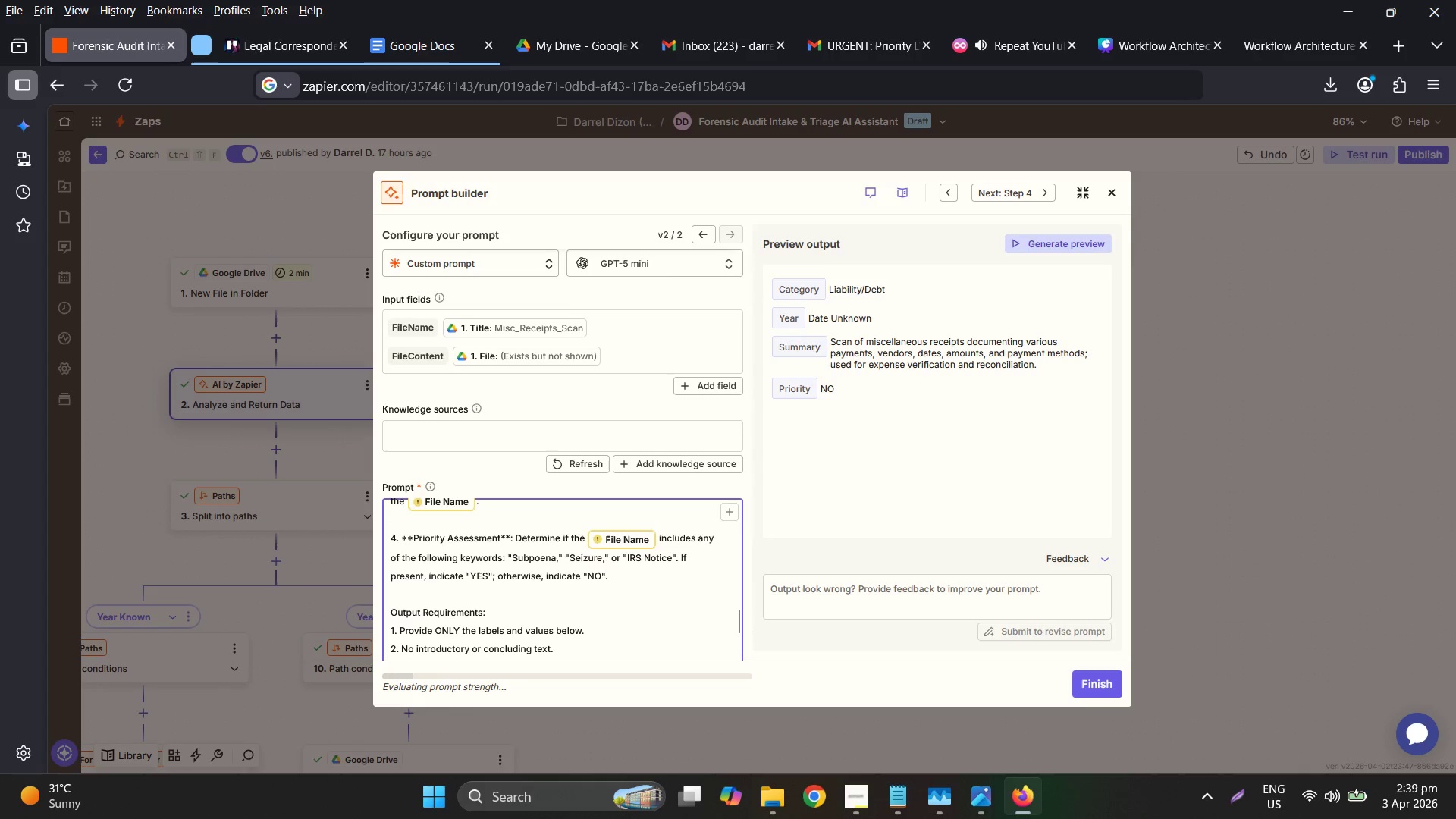 
scroll: coordinate [605, 567], scroll_direction: up, amount: 1.0
 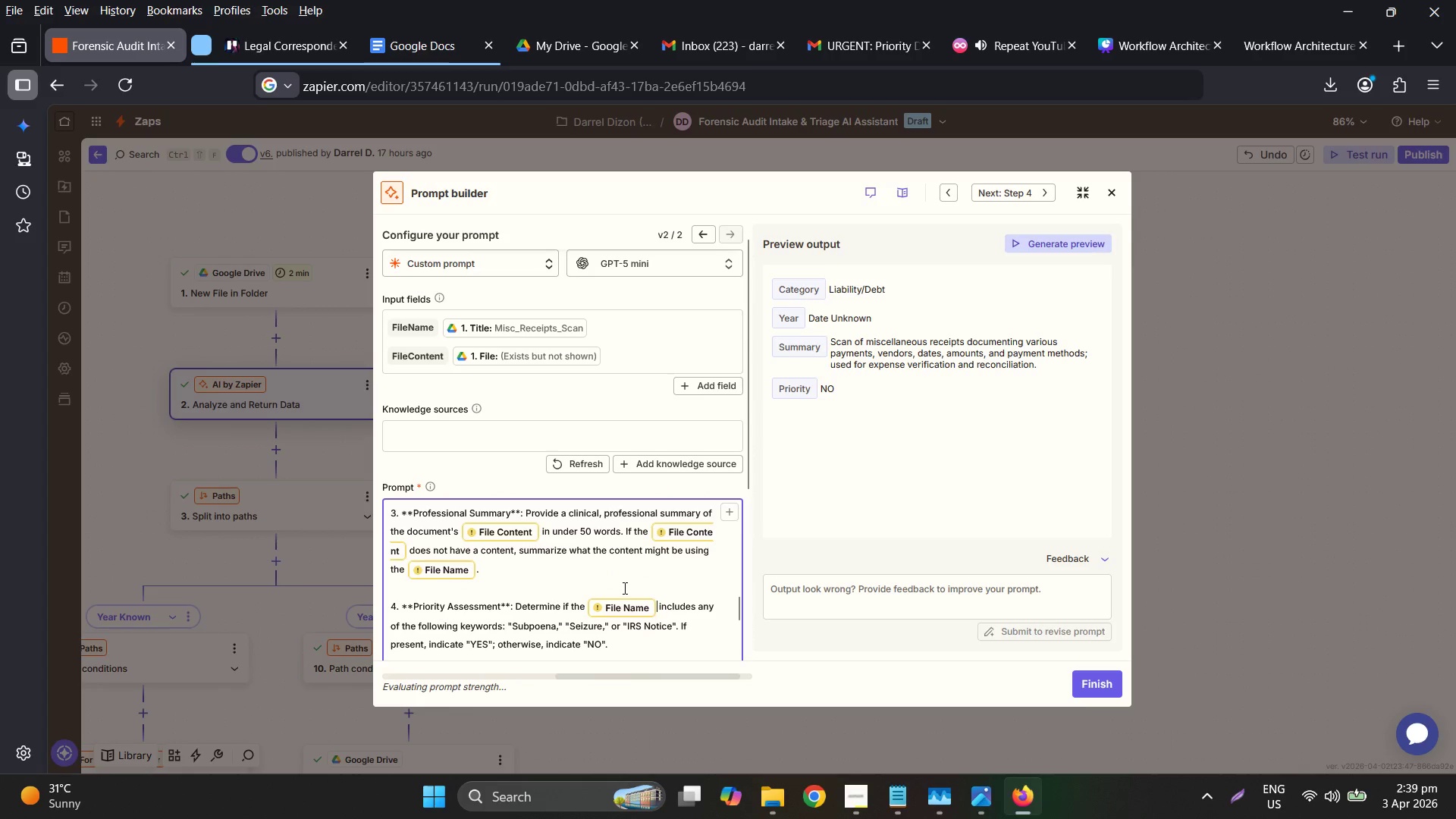 
scroll: coordinate [623, 588], scroll_direction: down, amount: 3.0
 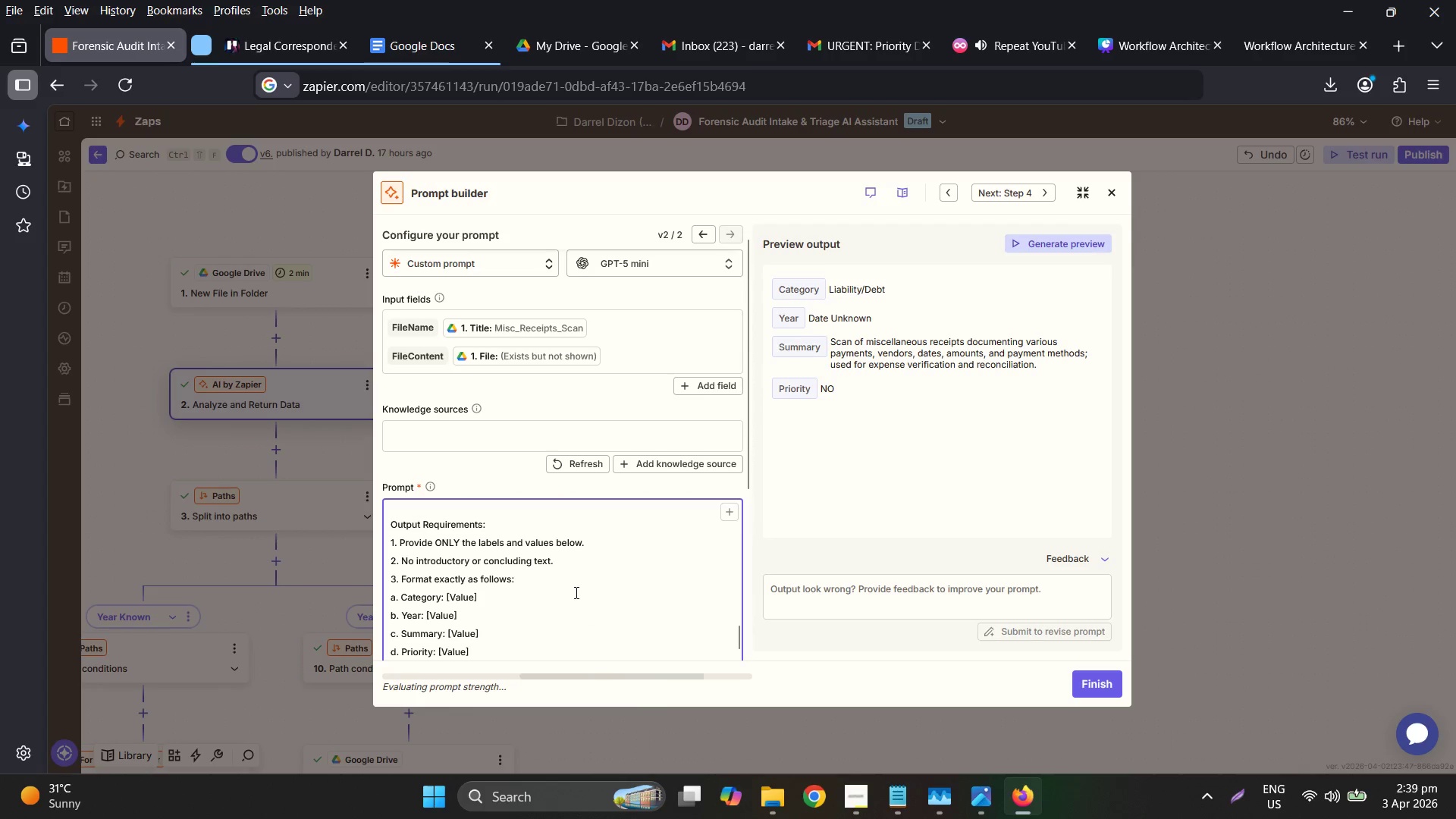 
left_click([535, 588])
 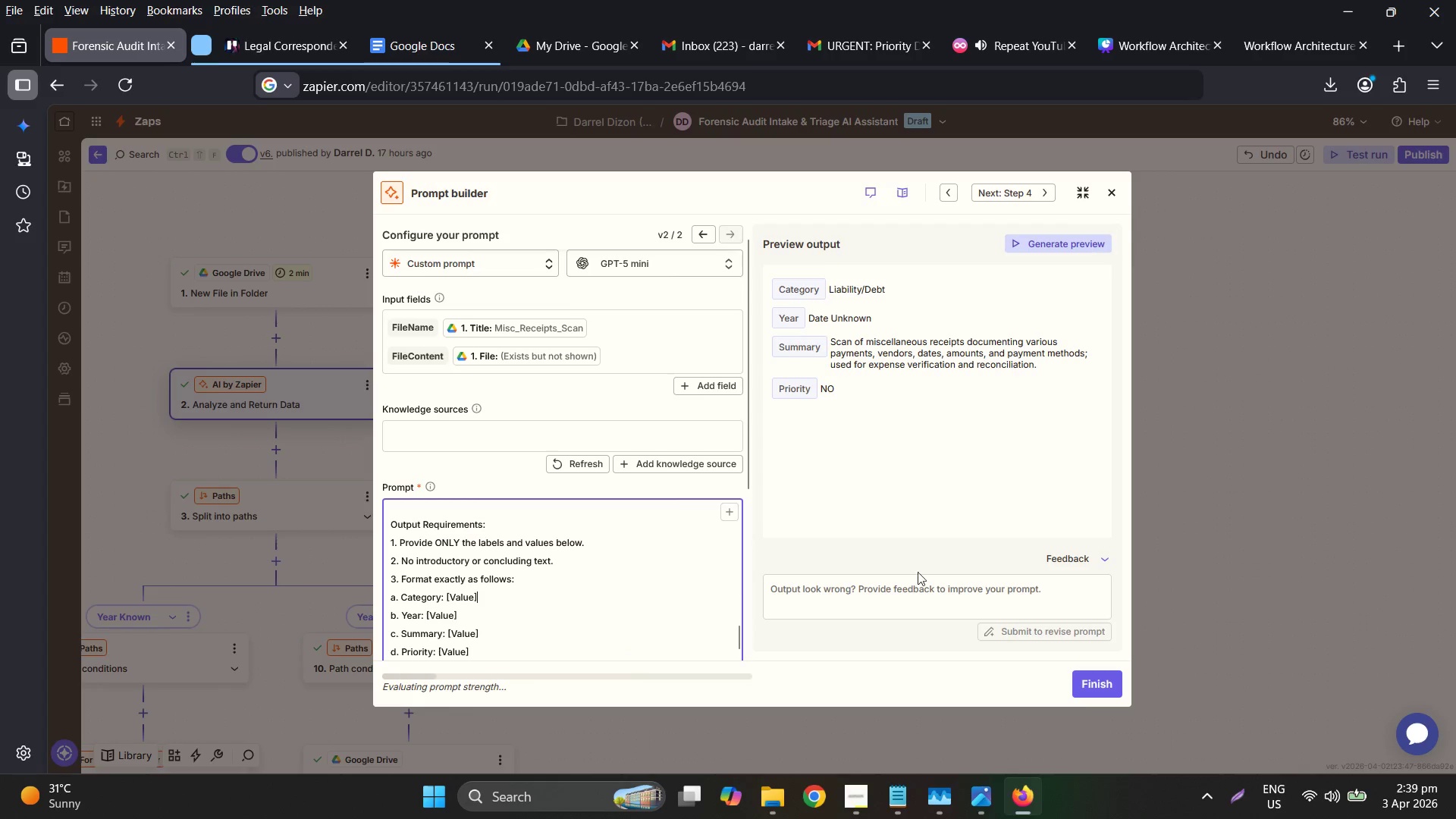 
wait(8.86)
 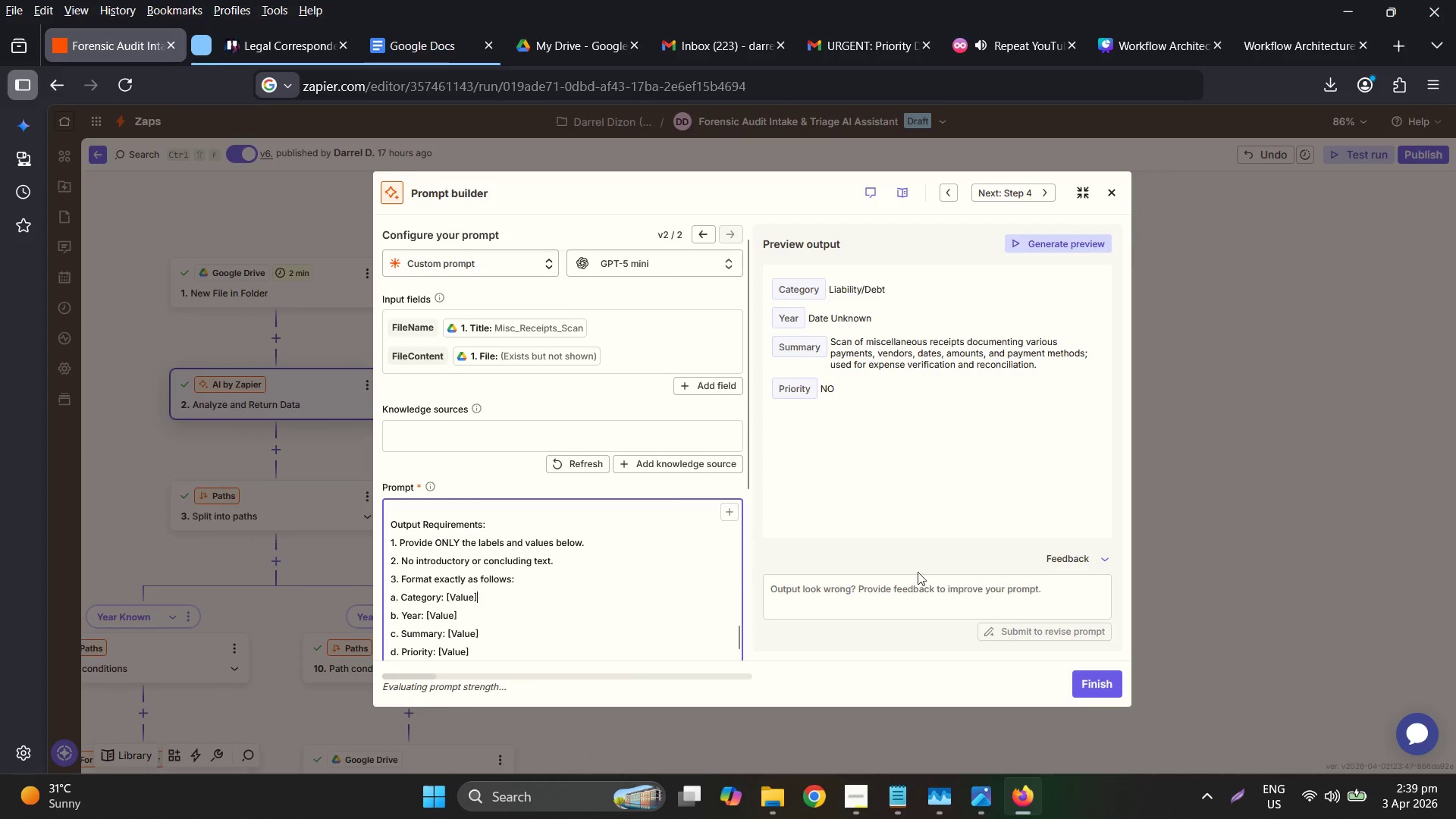 
left_click([1046, 187])
 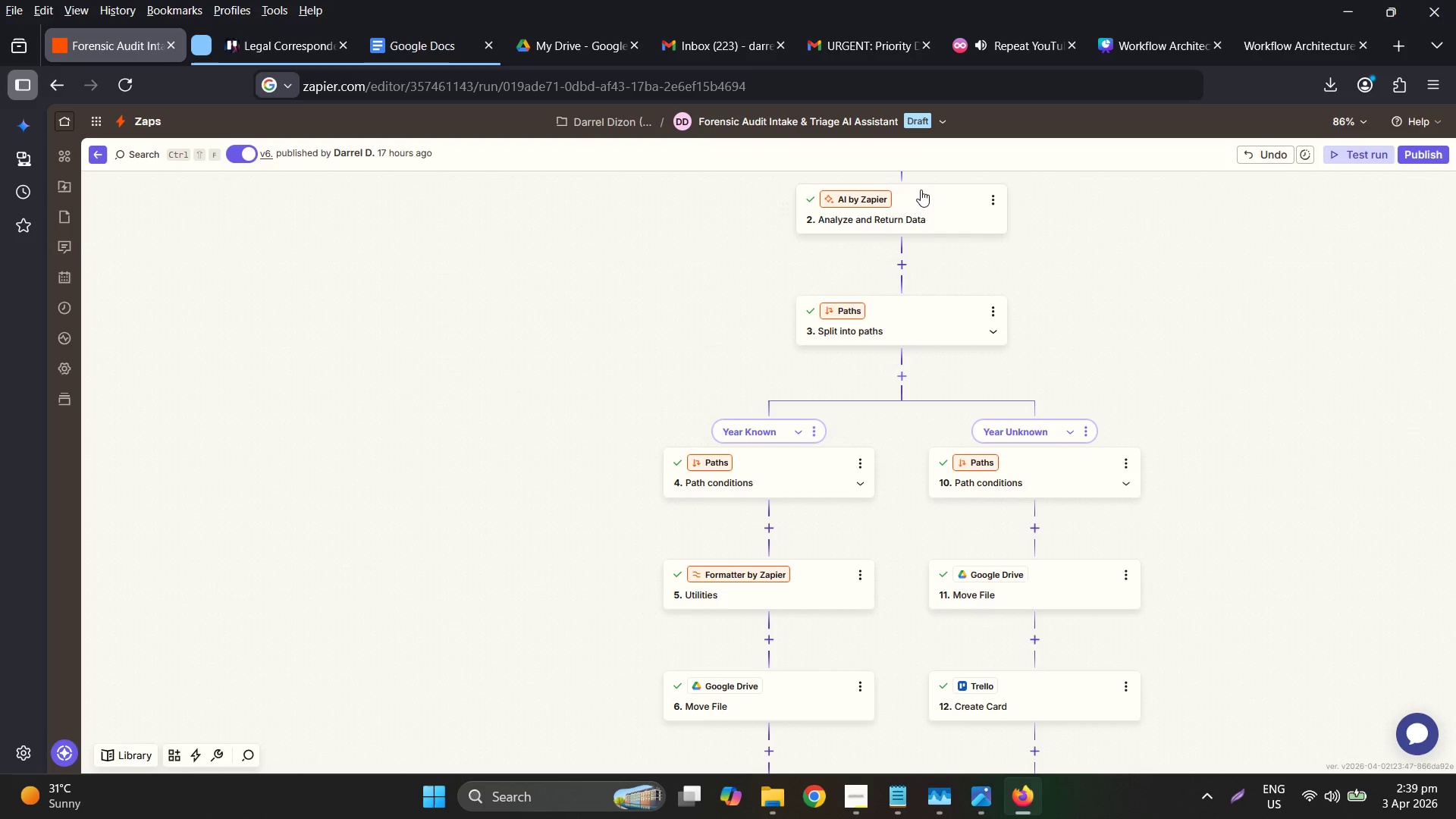 
double_click([921, 204])
 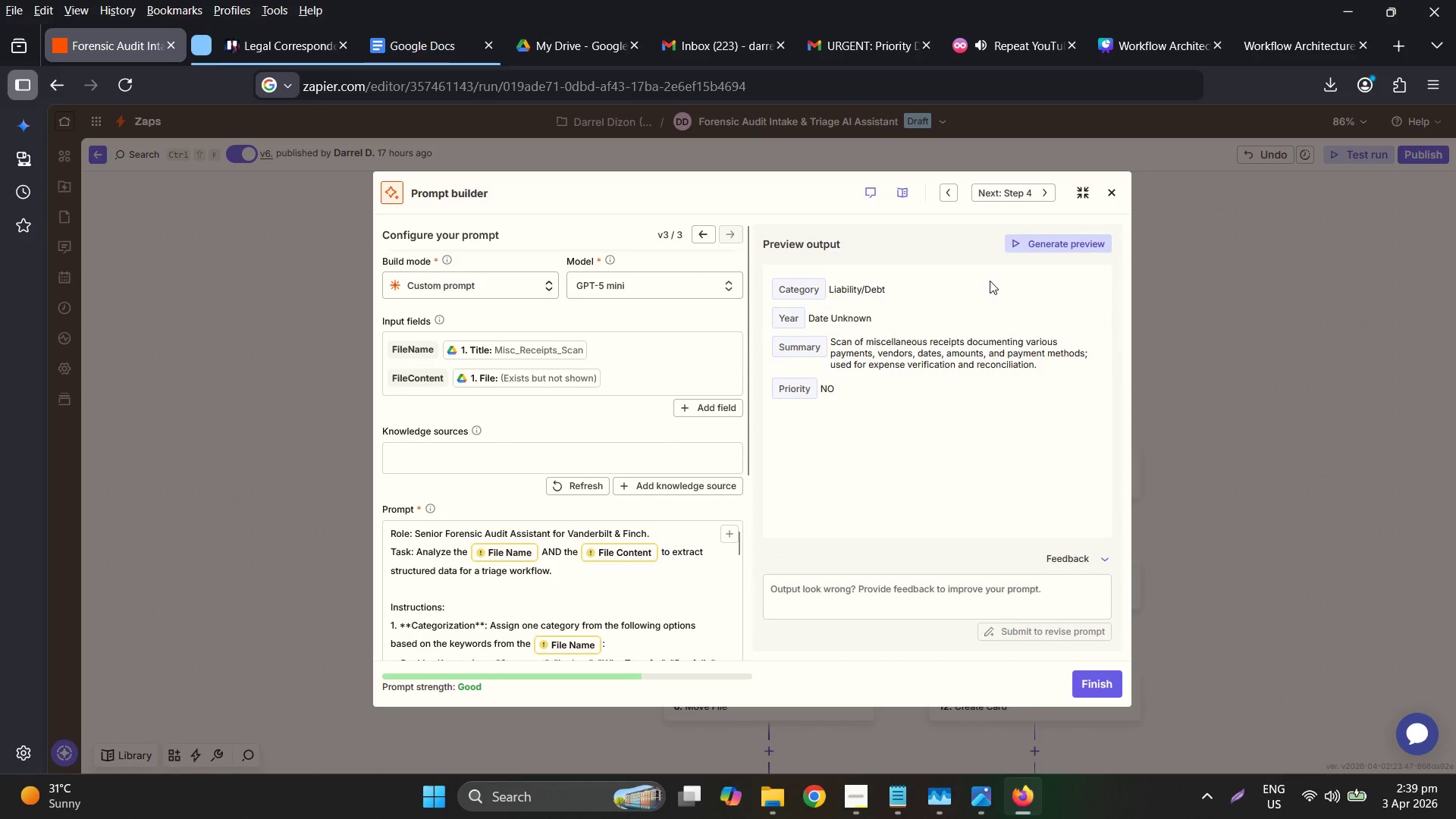 
left_click([1035, 240])
 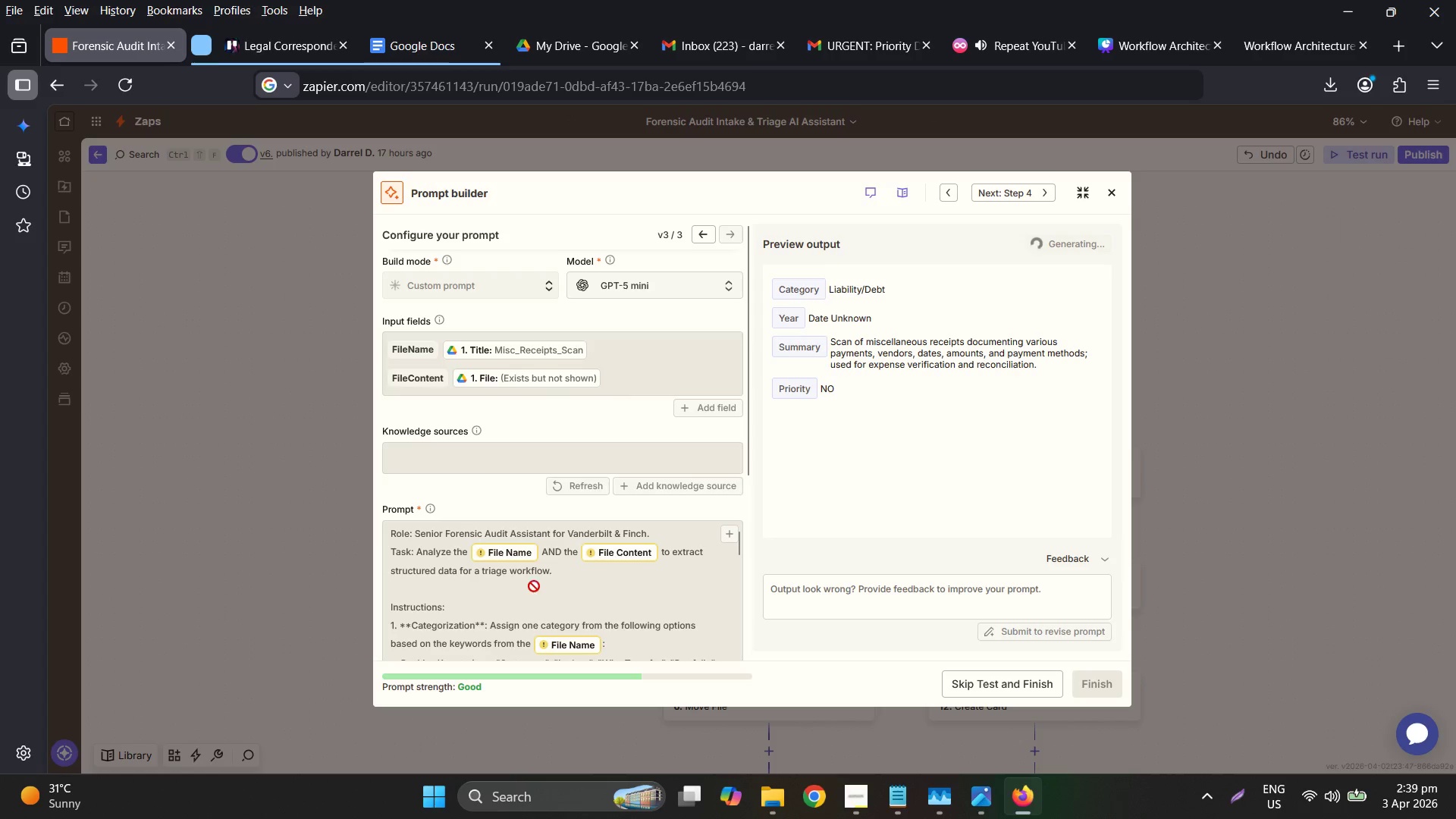 
scroll: coordinate [601, 560], scroll_direction: up, amount: 2.0
 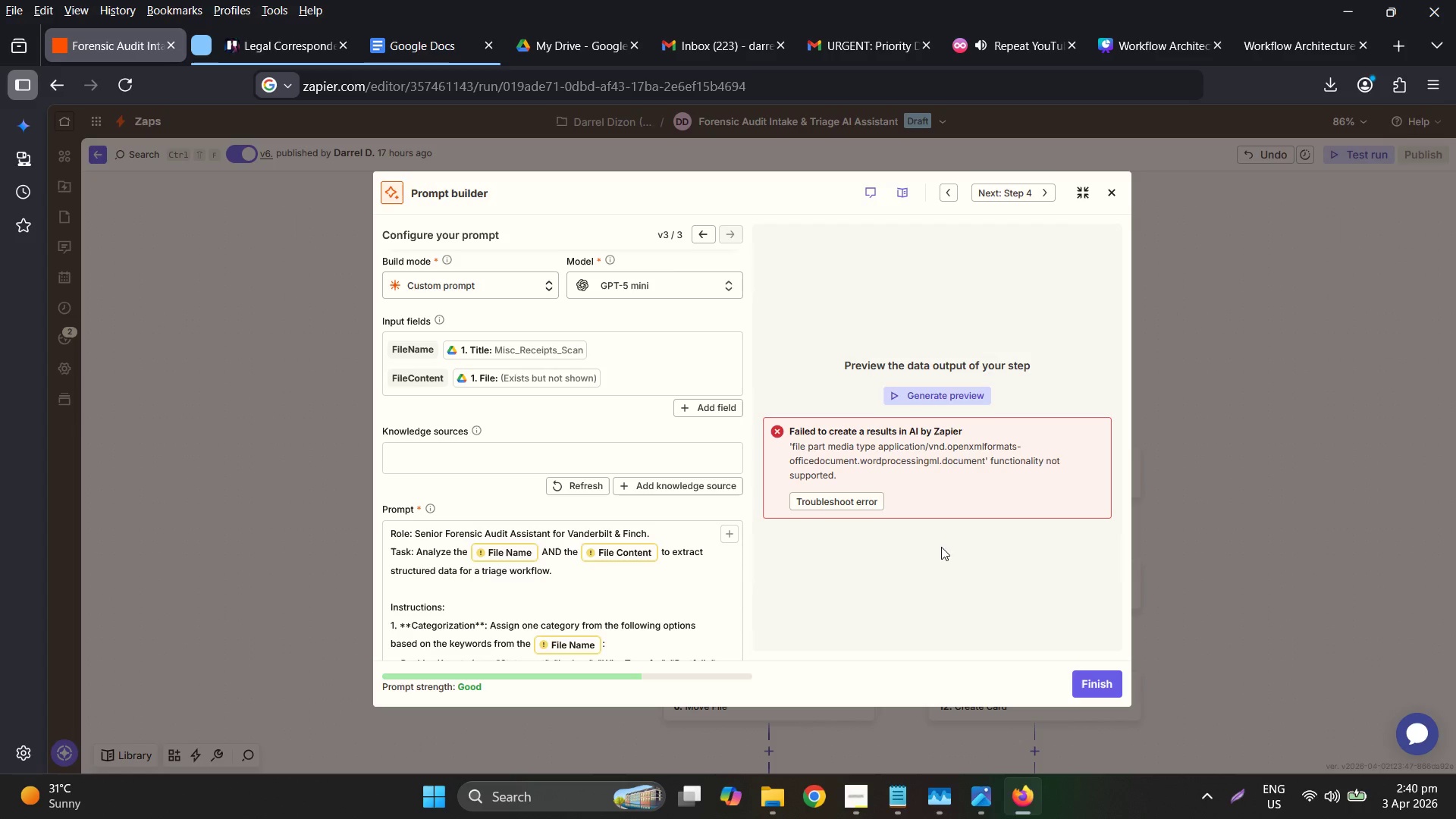 
wait(46.71)
 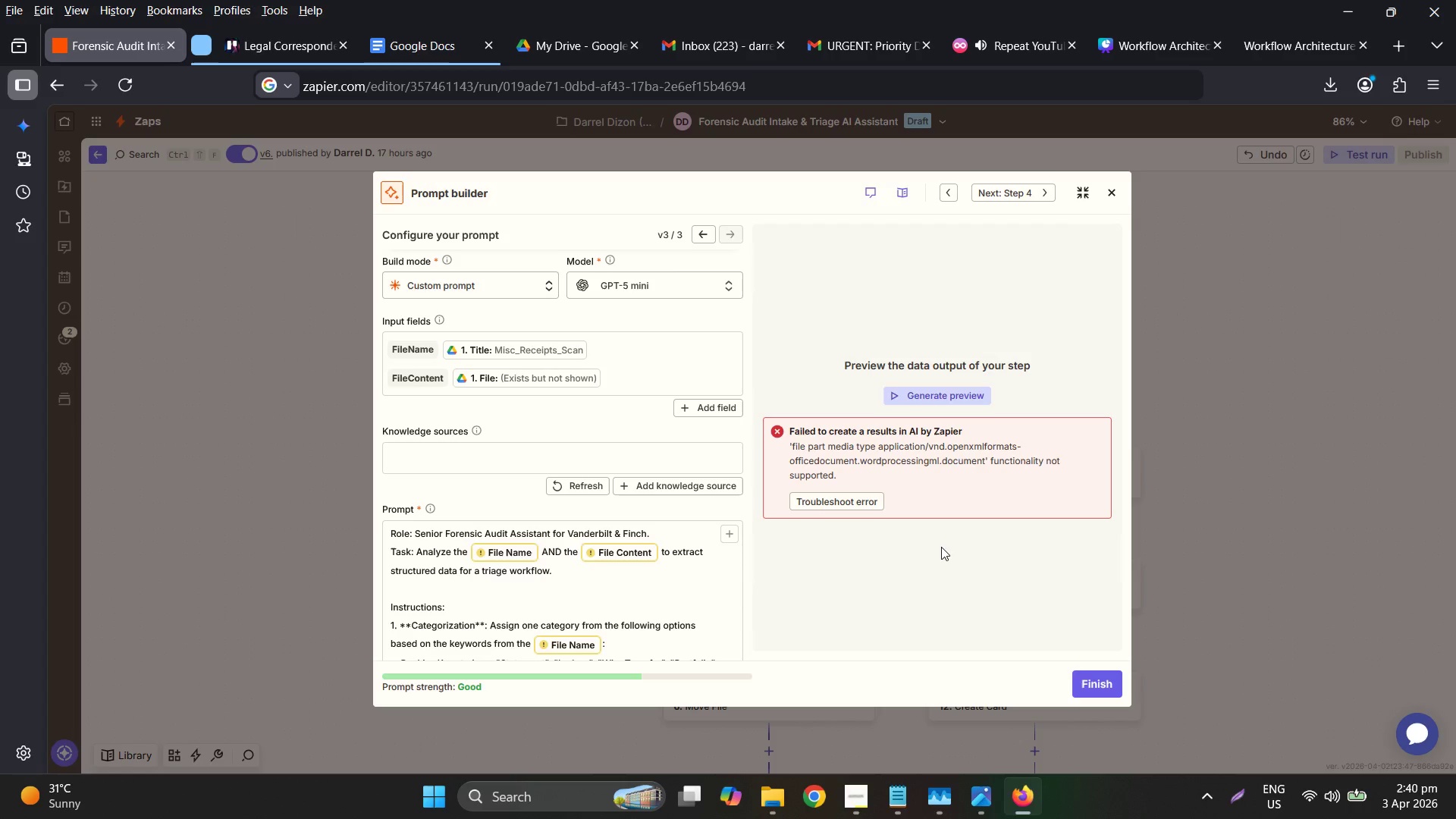 
left_click([840, 497])
 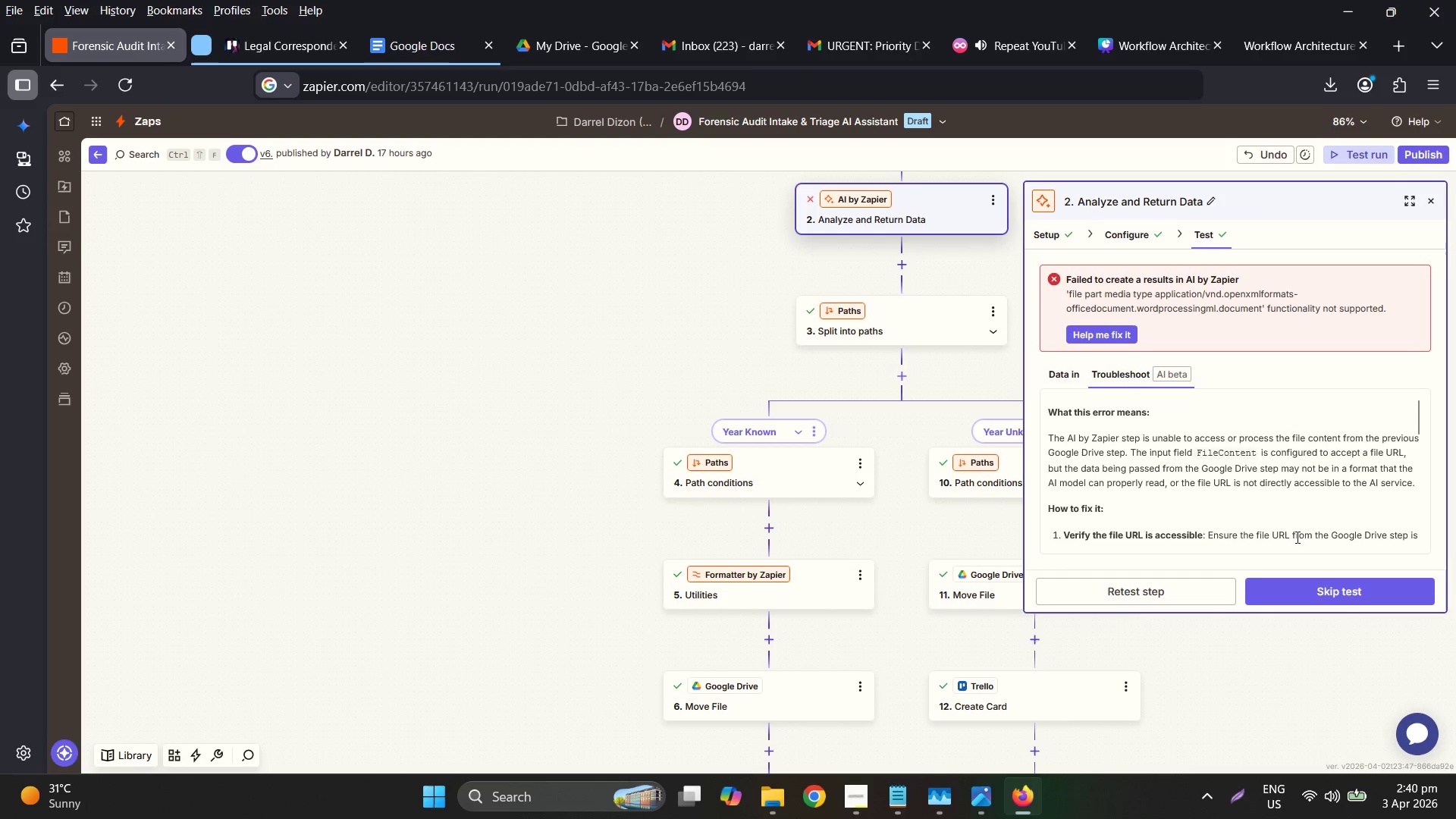 
wait(25.17)
 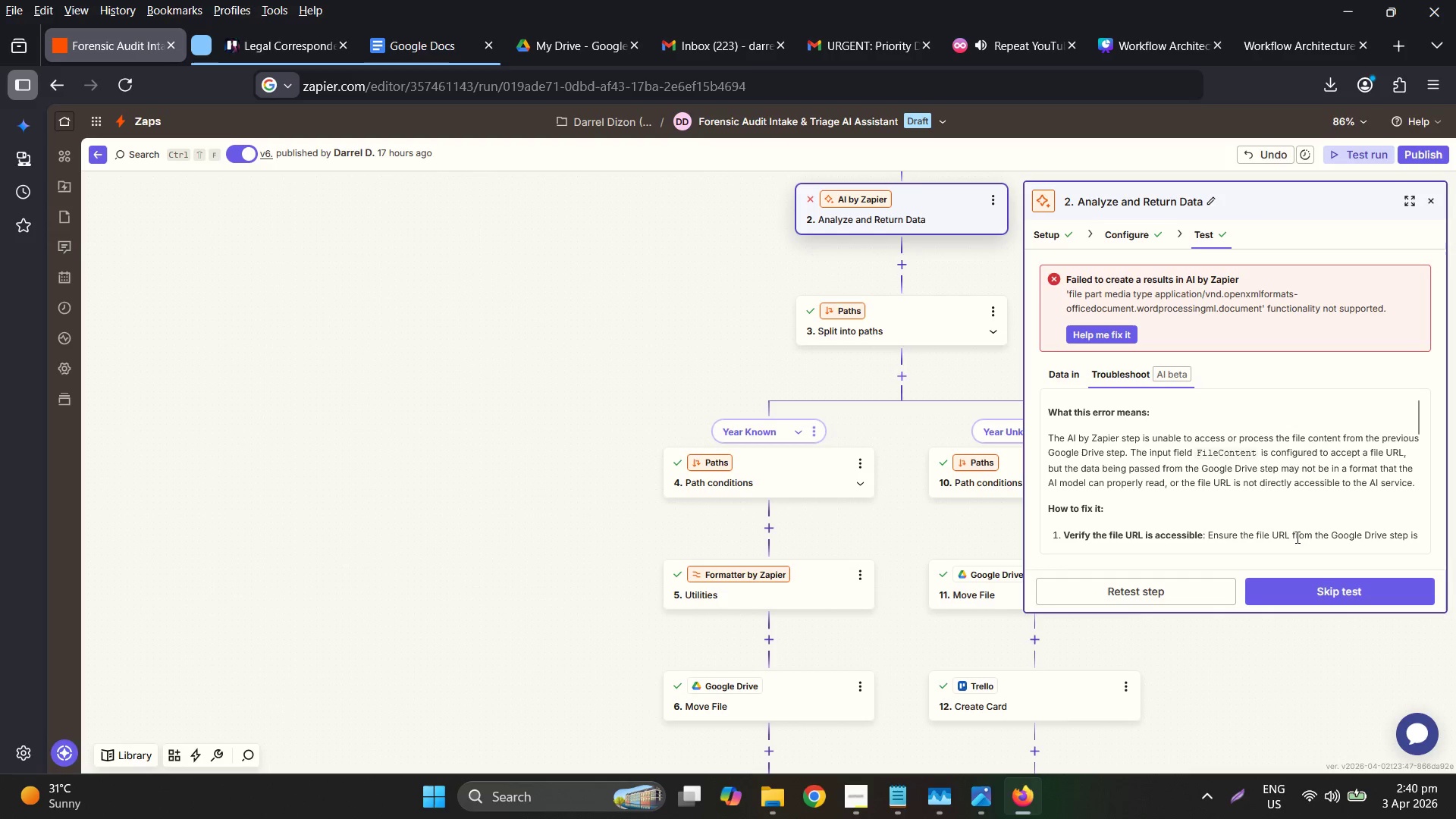 
scroll: coordinate [1296, 490], scroll_direction: down, amount: 1.0
 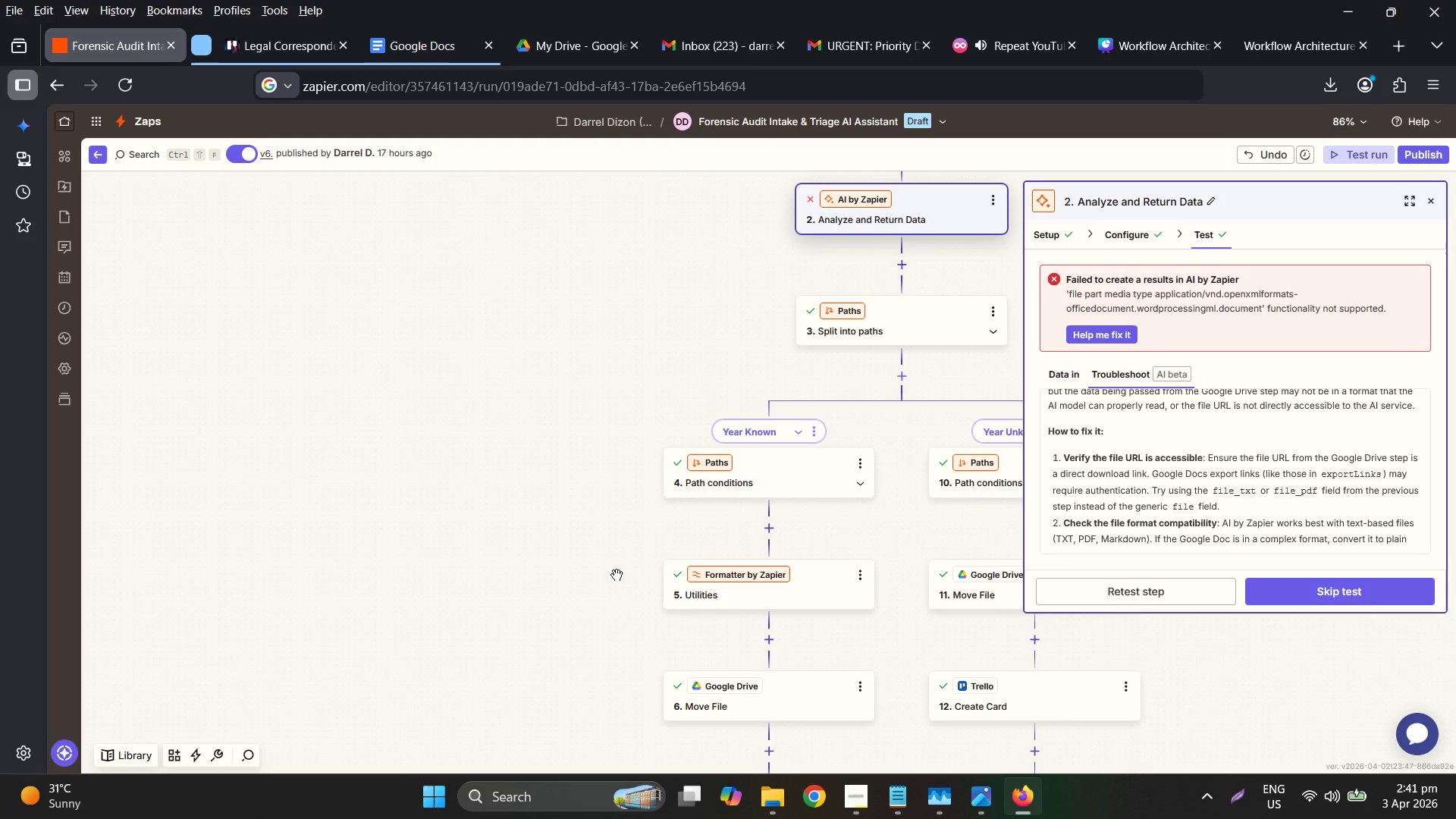 
wait(63.1)
 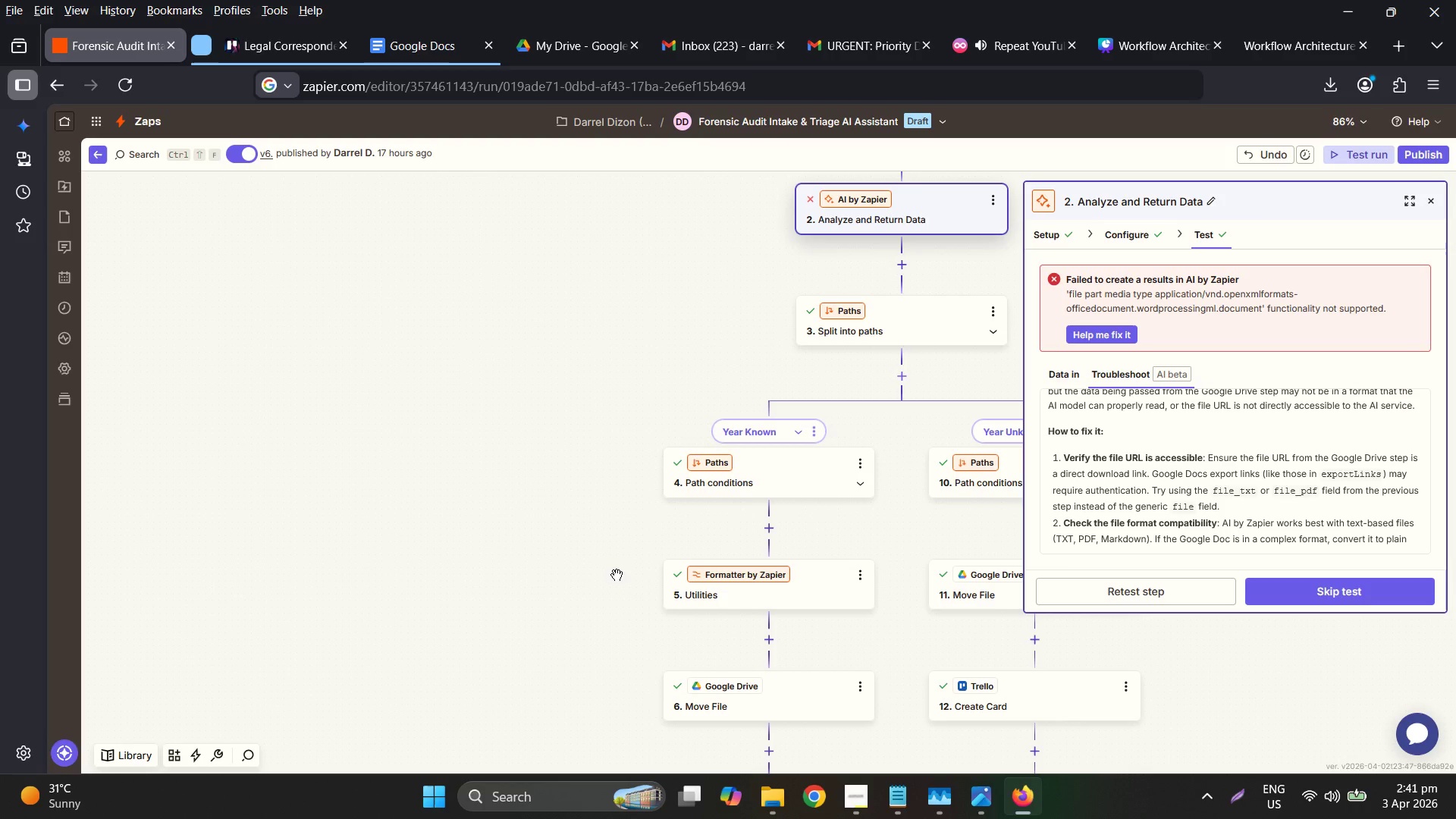 
left_click([891, 224])
 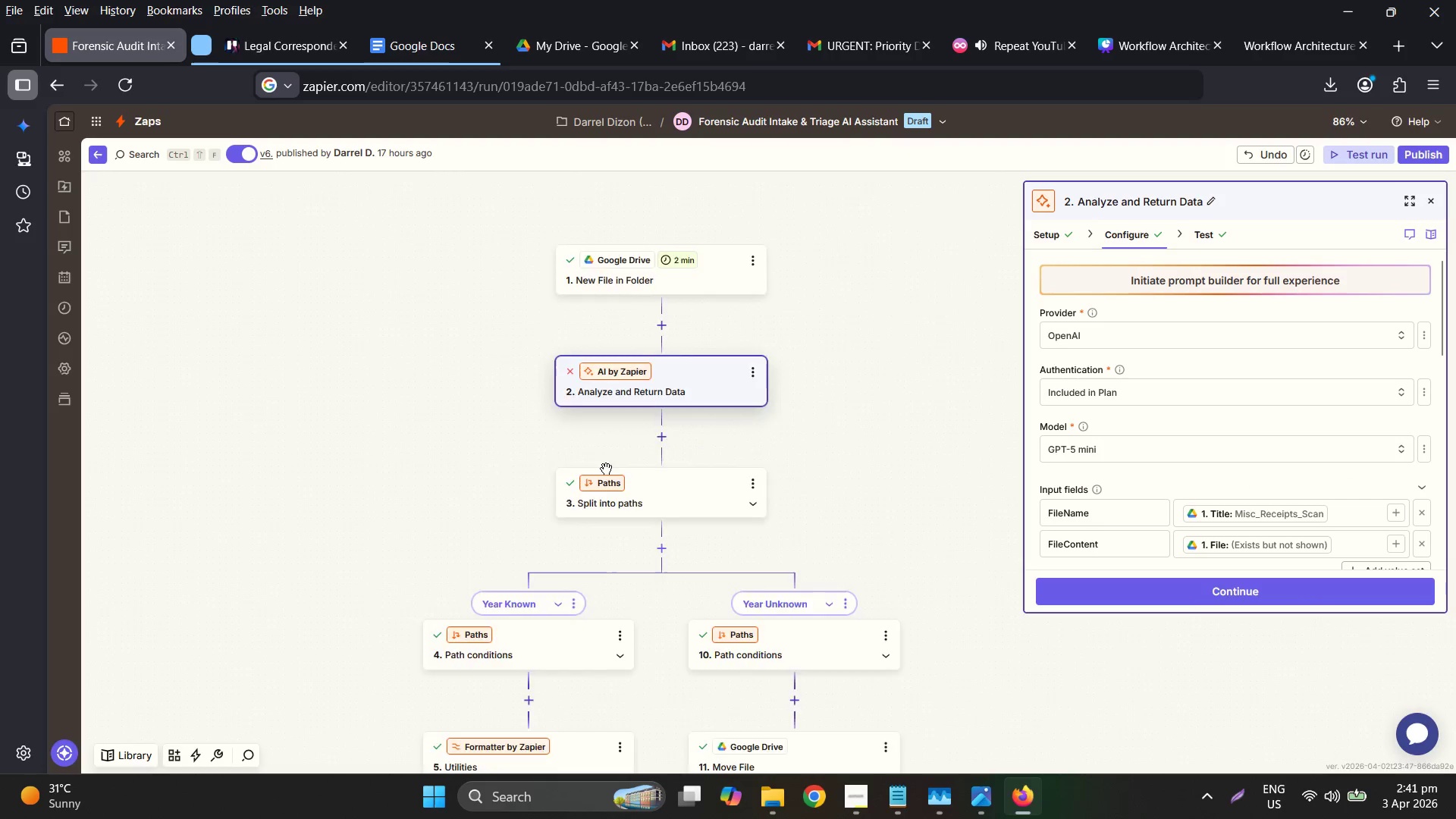 
left_click([613, 313])
 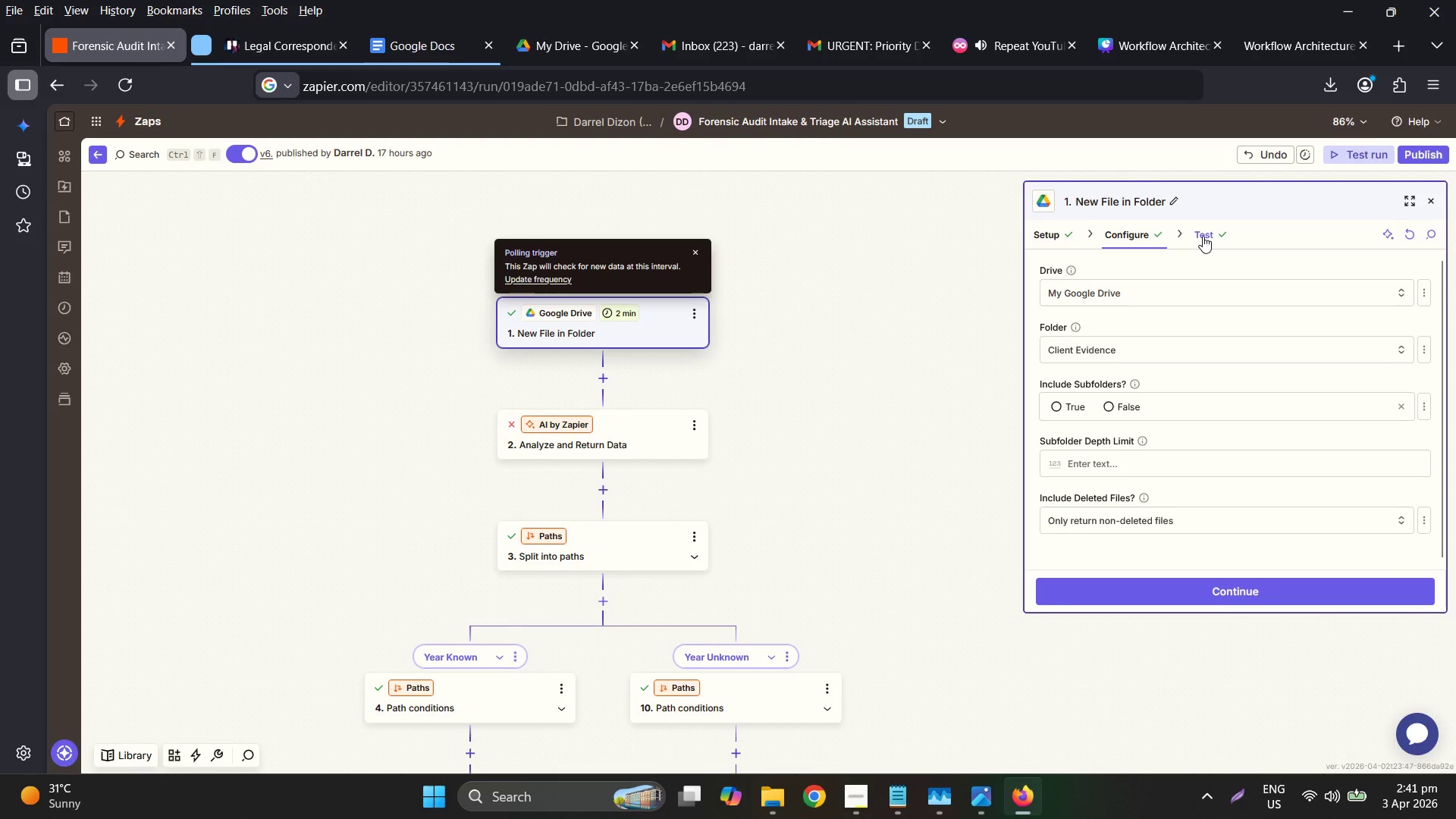 
wait(5.12)
 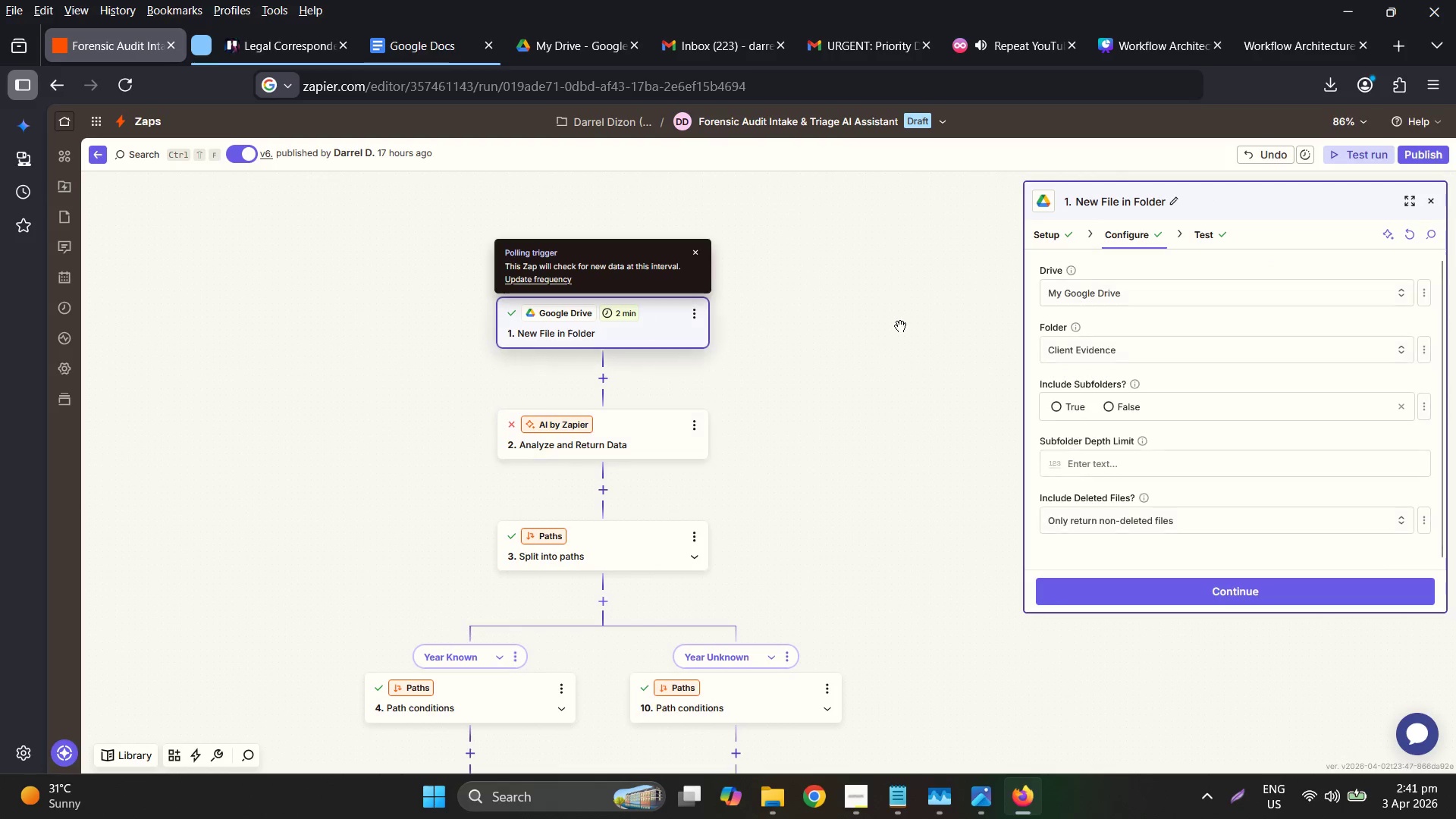 
left_click([1292, 366])
 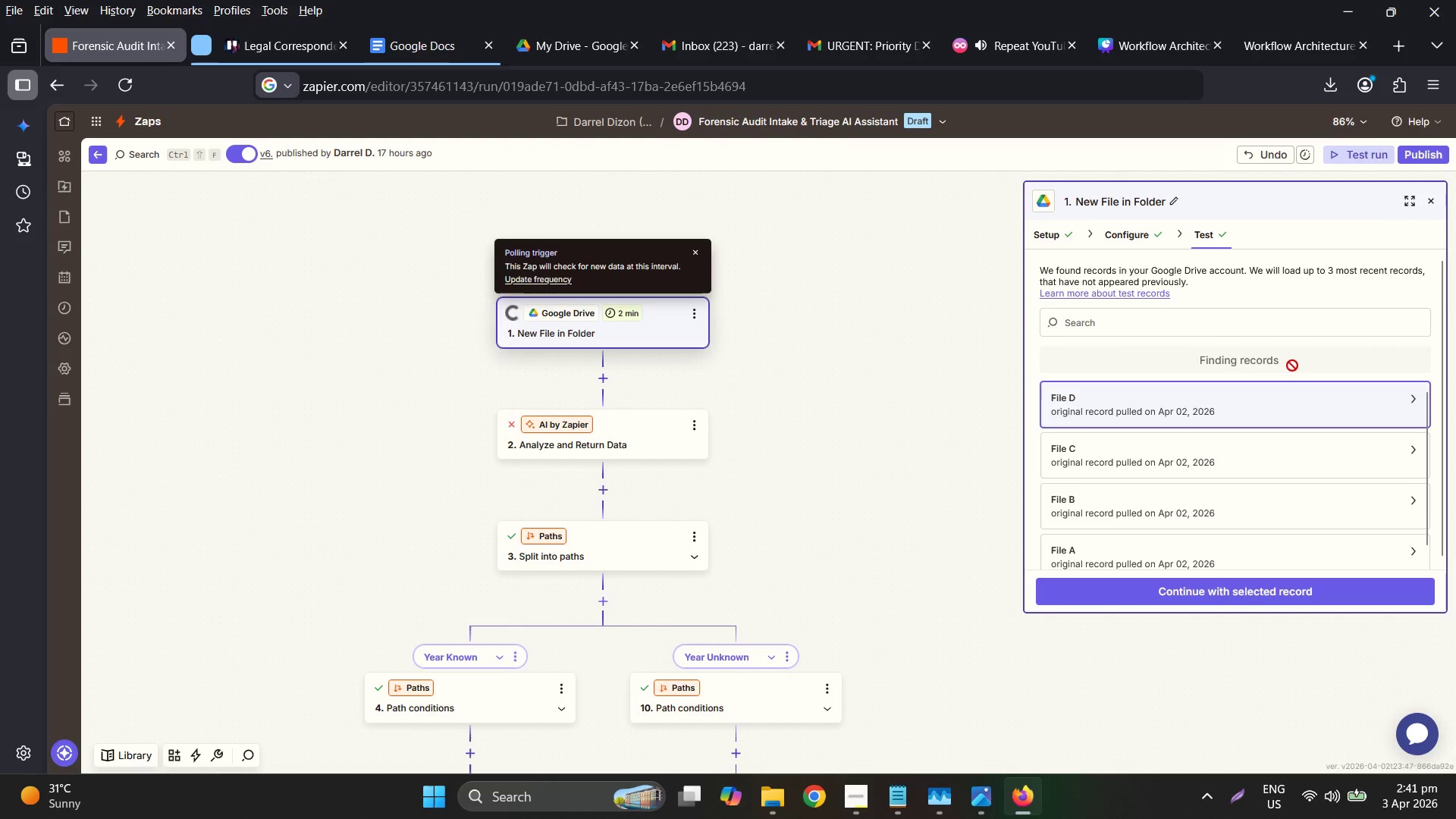 
left_click([1279, 397])
 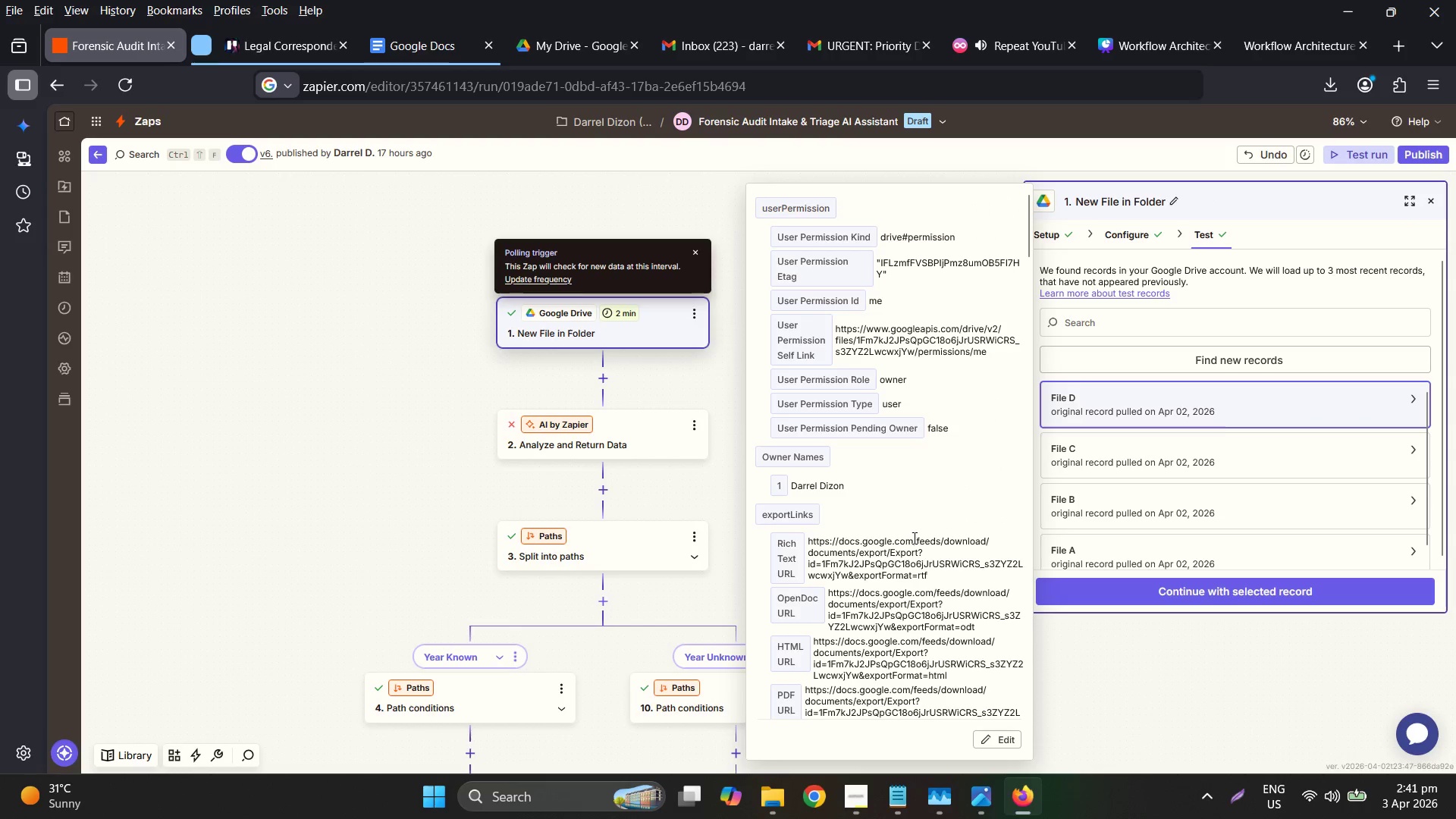 
scroll: coordinate [904, 534], scroll_direction: down, amount: 6.0
 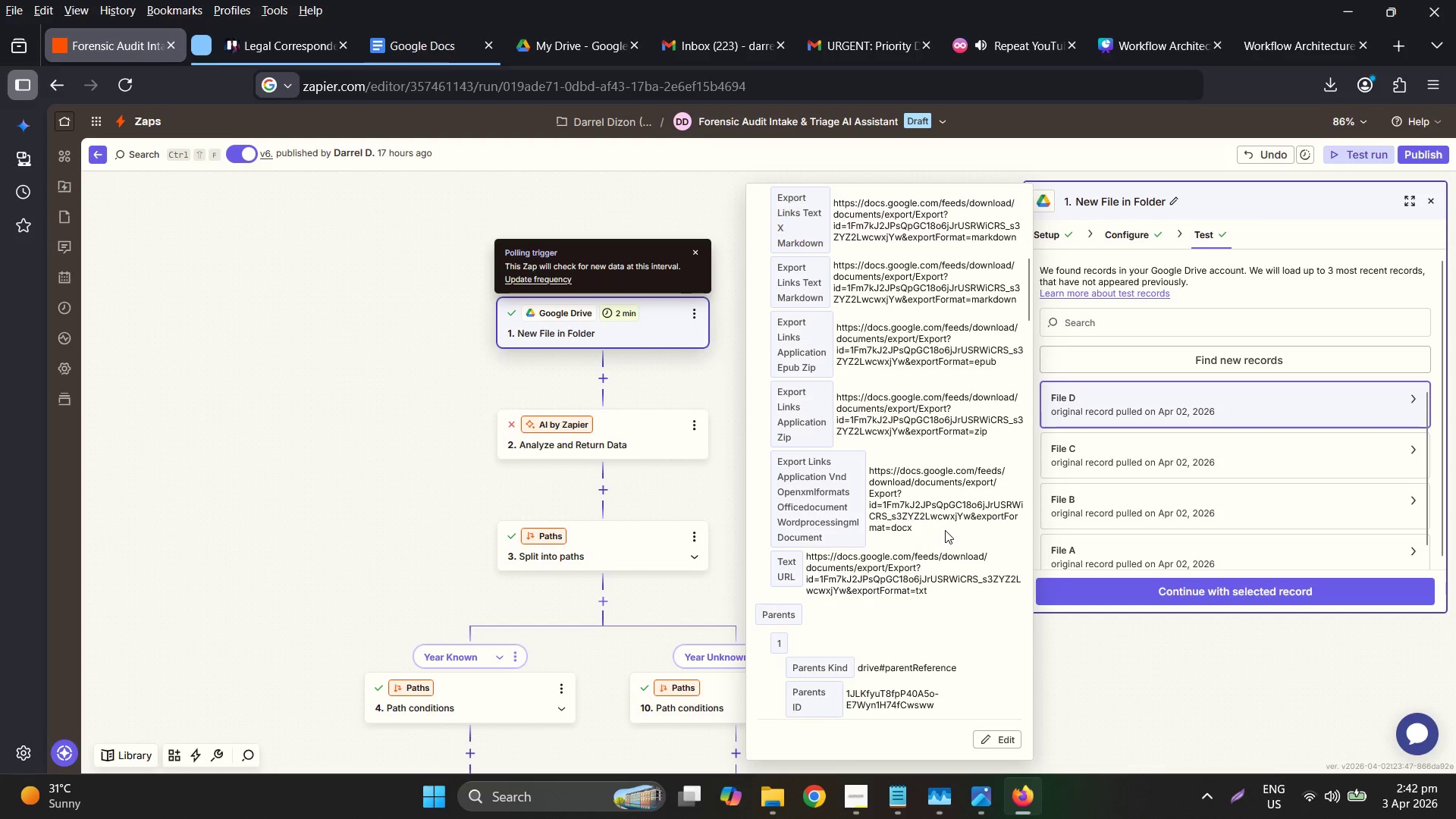 
key(Control+ControlLeft)
 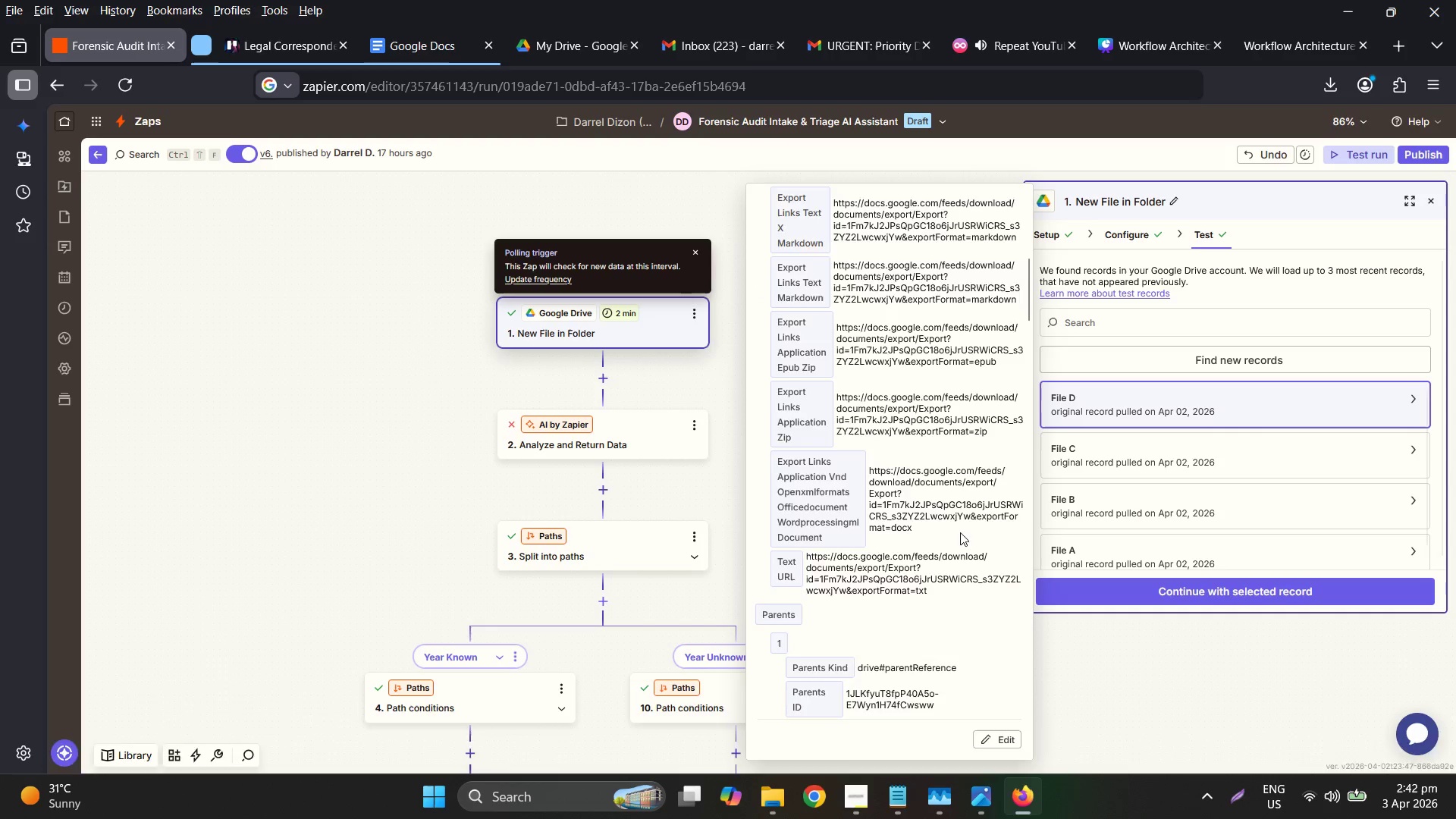 
key(Control+F)
 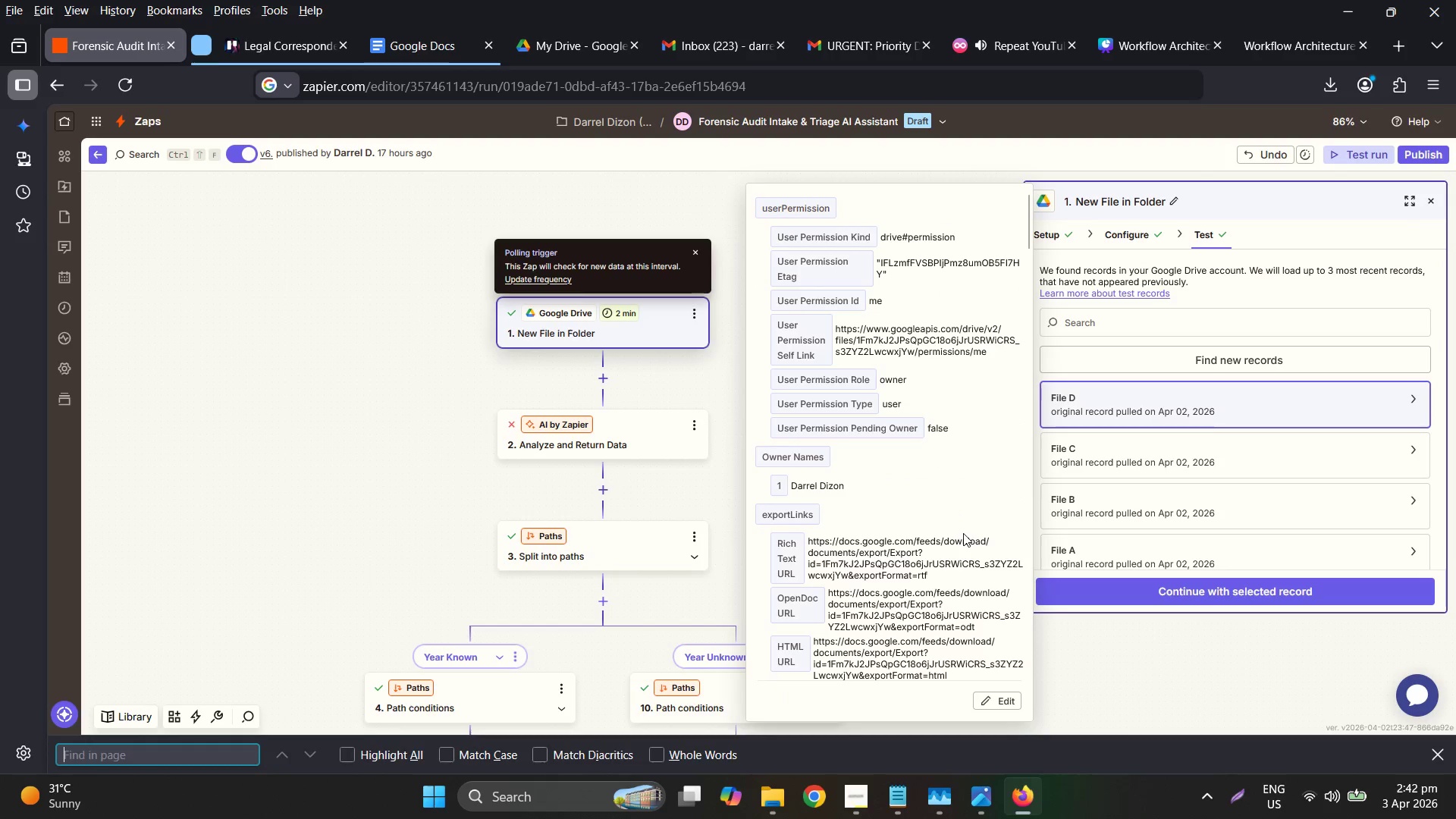 
type(file)
 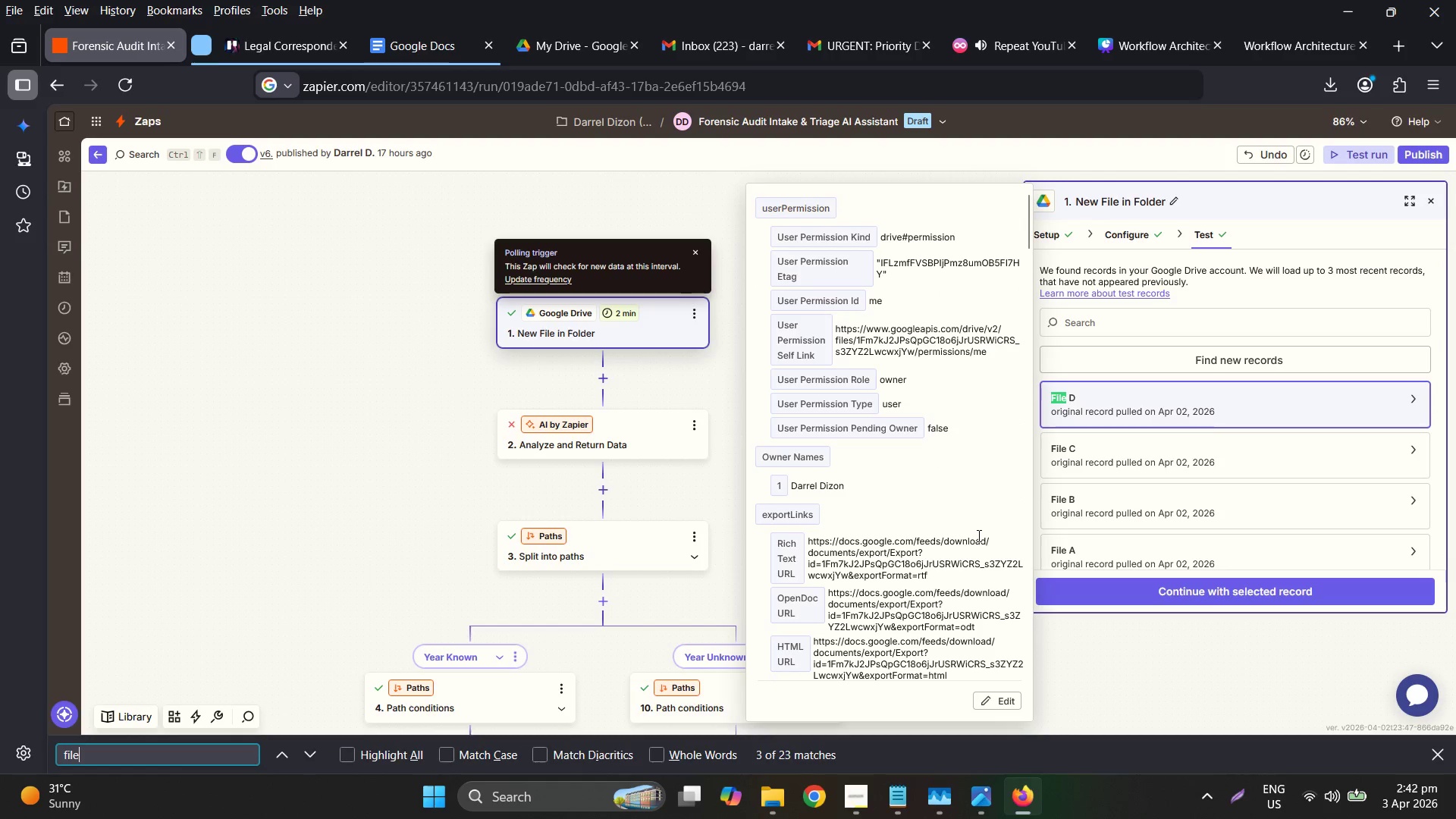 
key(Enter)
 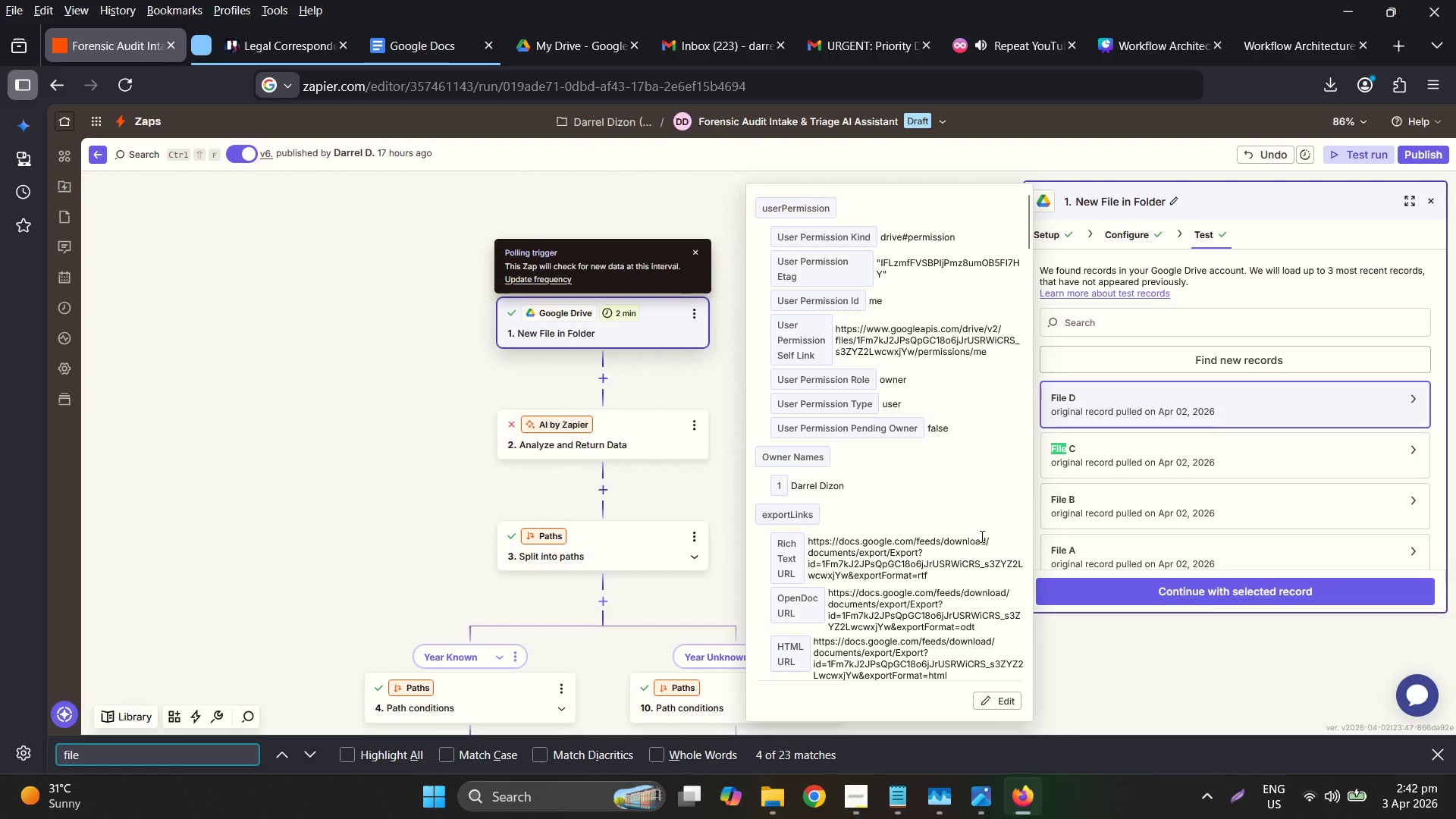 
key(Enter)
 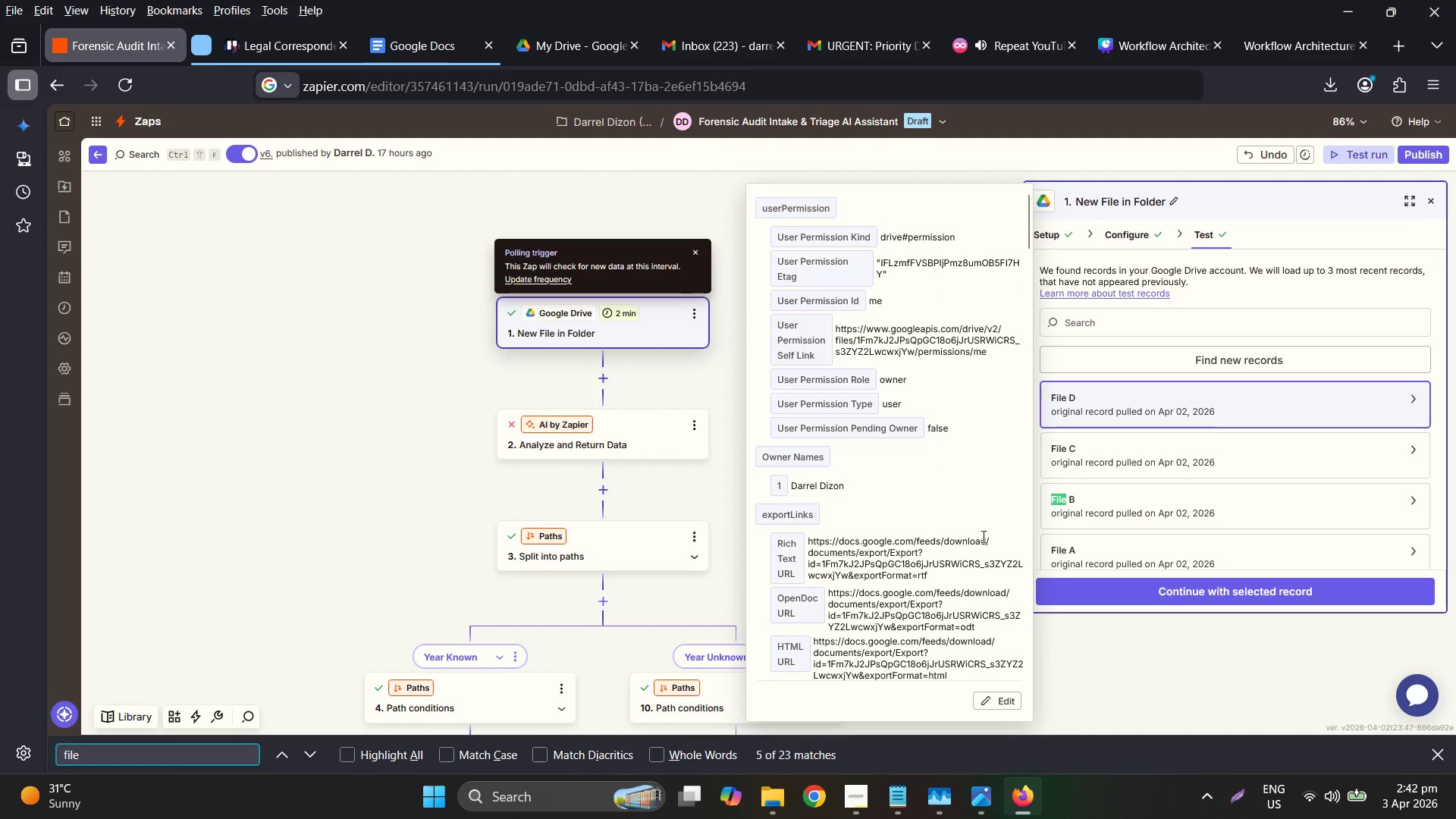 
key(Enter)
 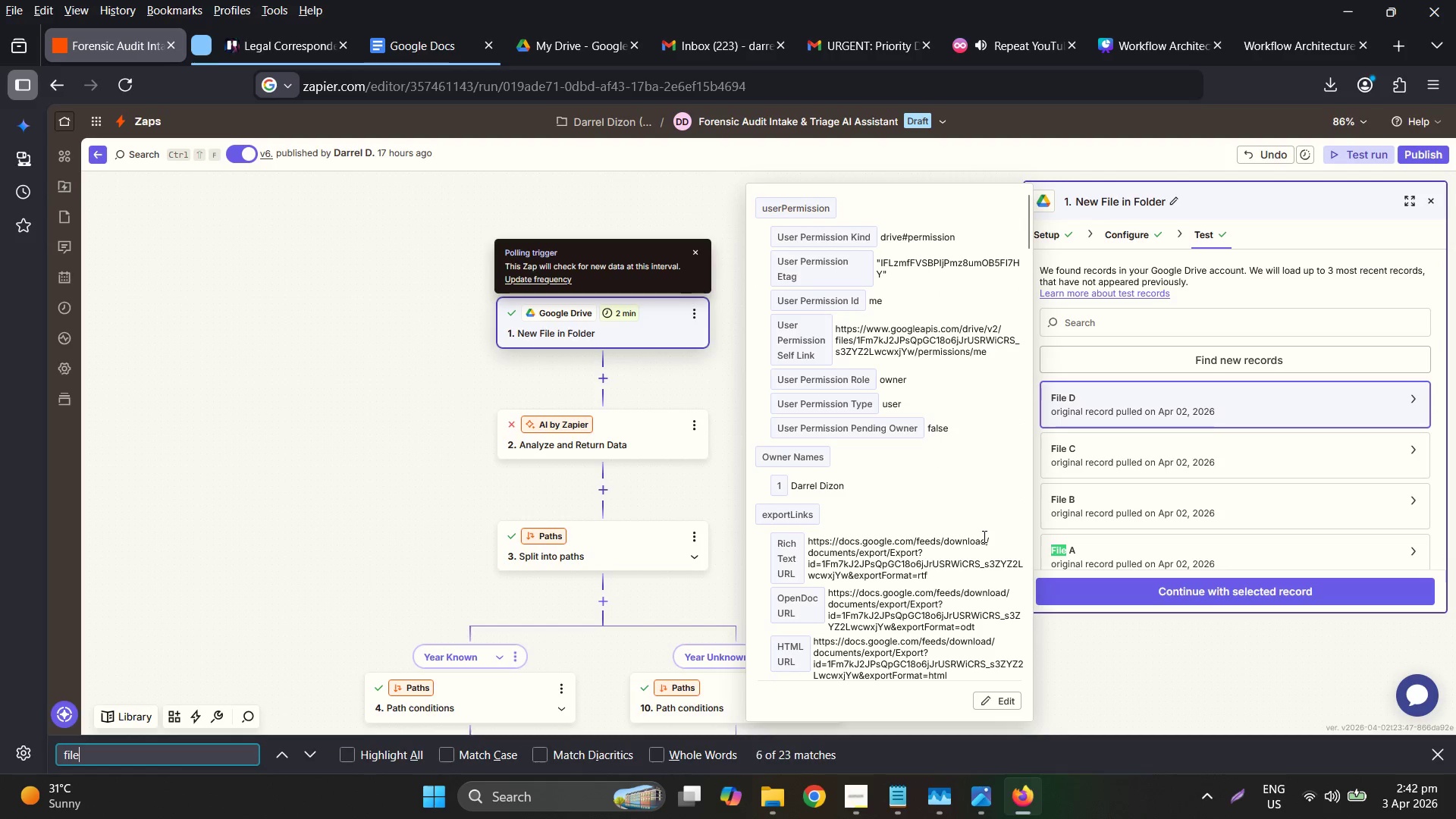 
key(Enter)
 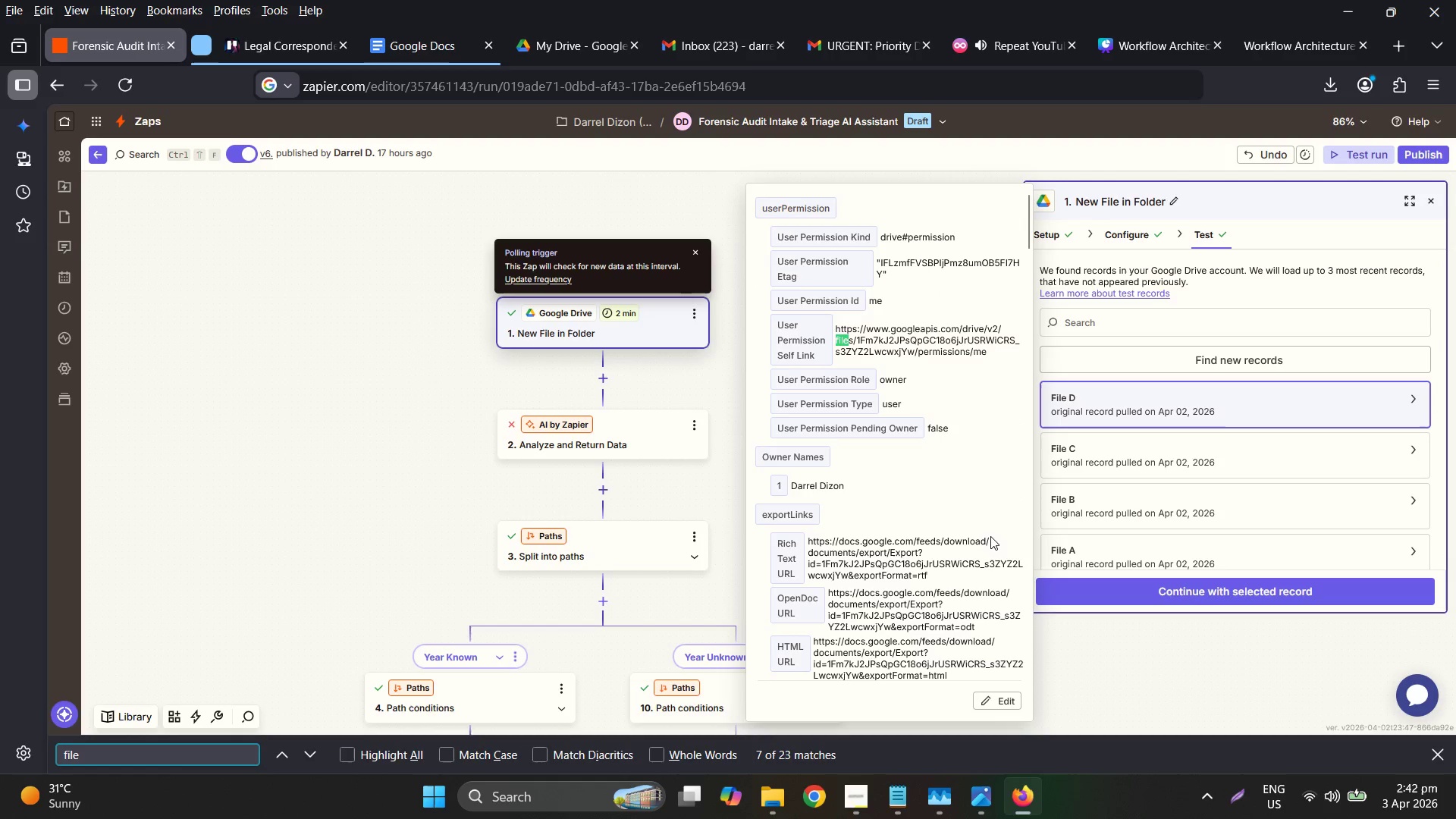 
key(Enter)
 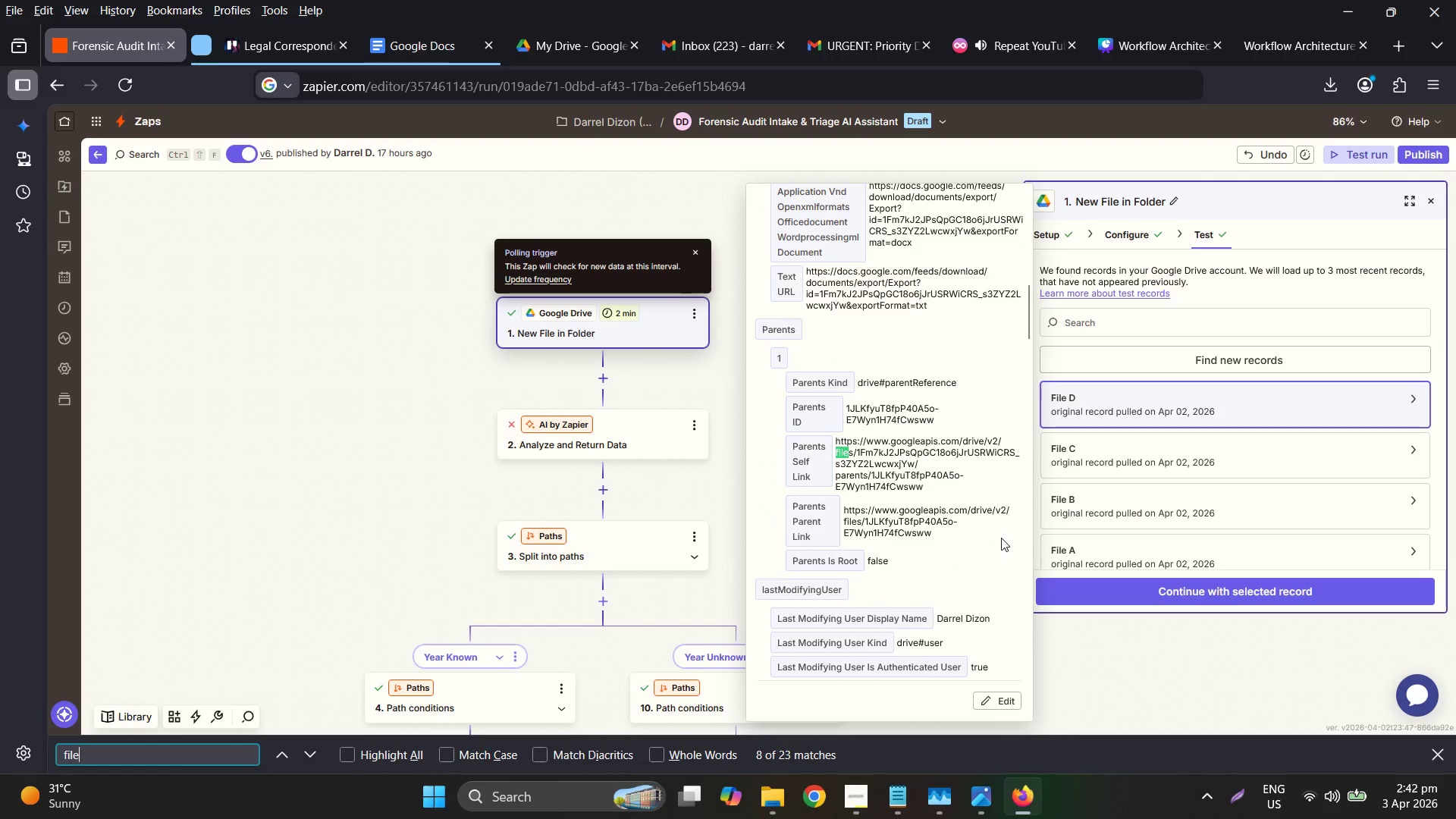 
key(Enter)
 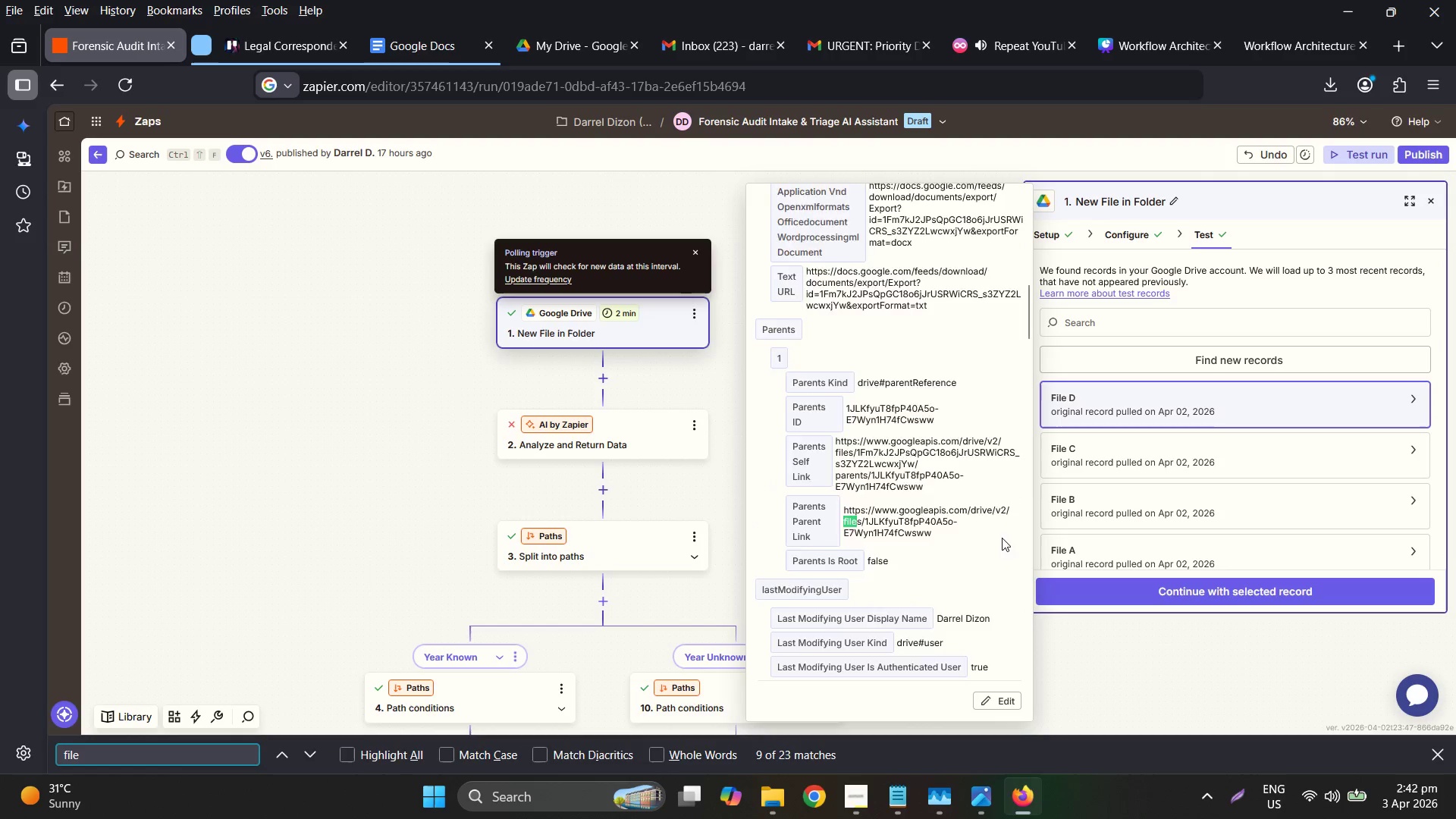 
key(Enter)
 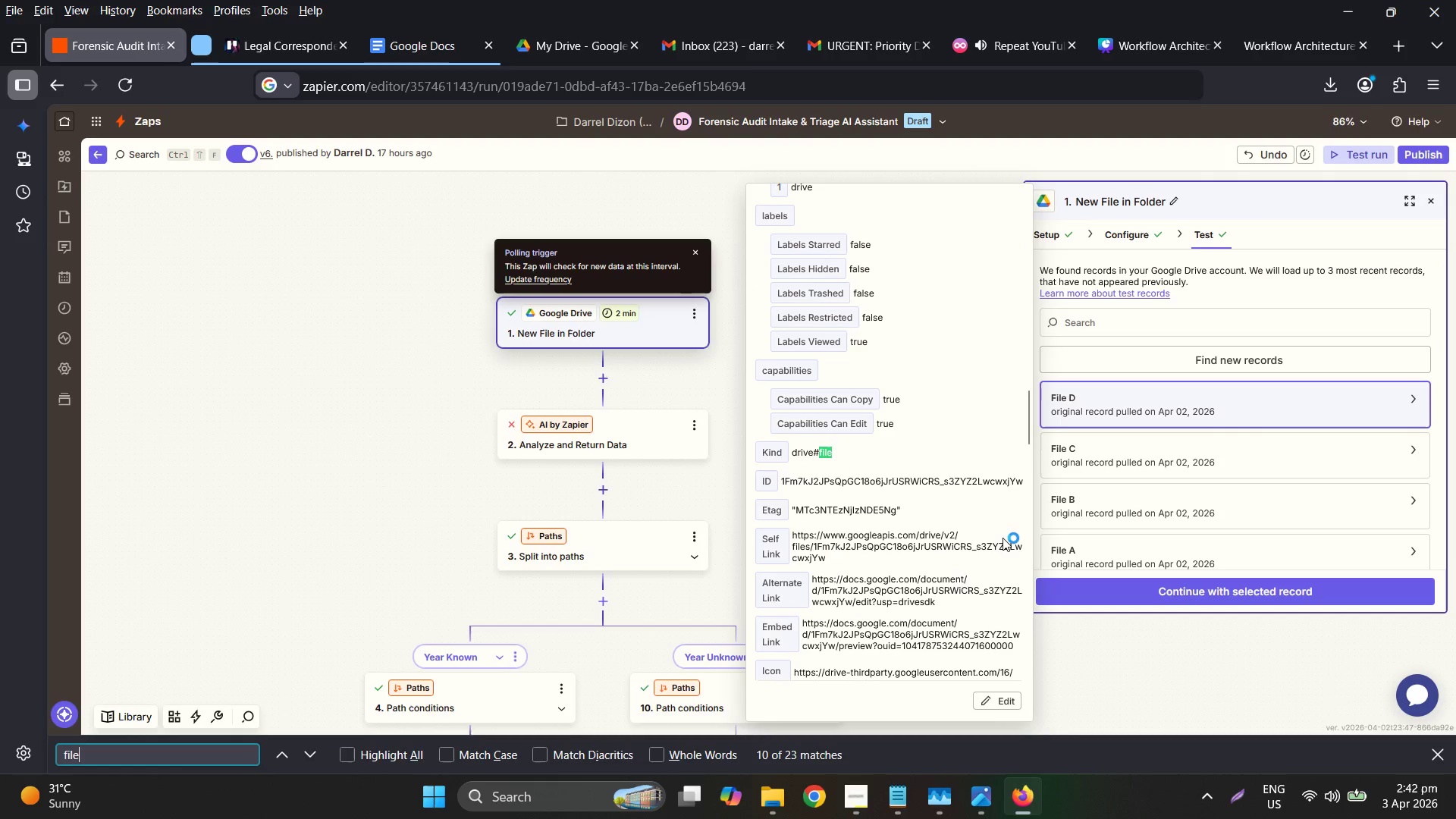 
key(Enter)
 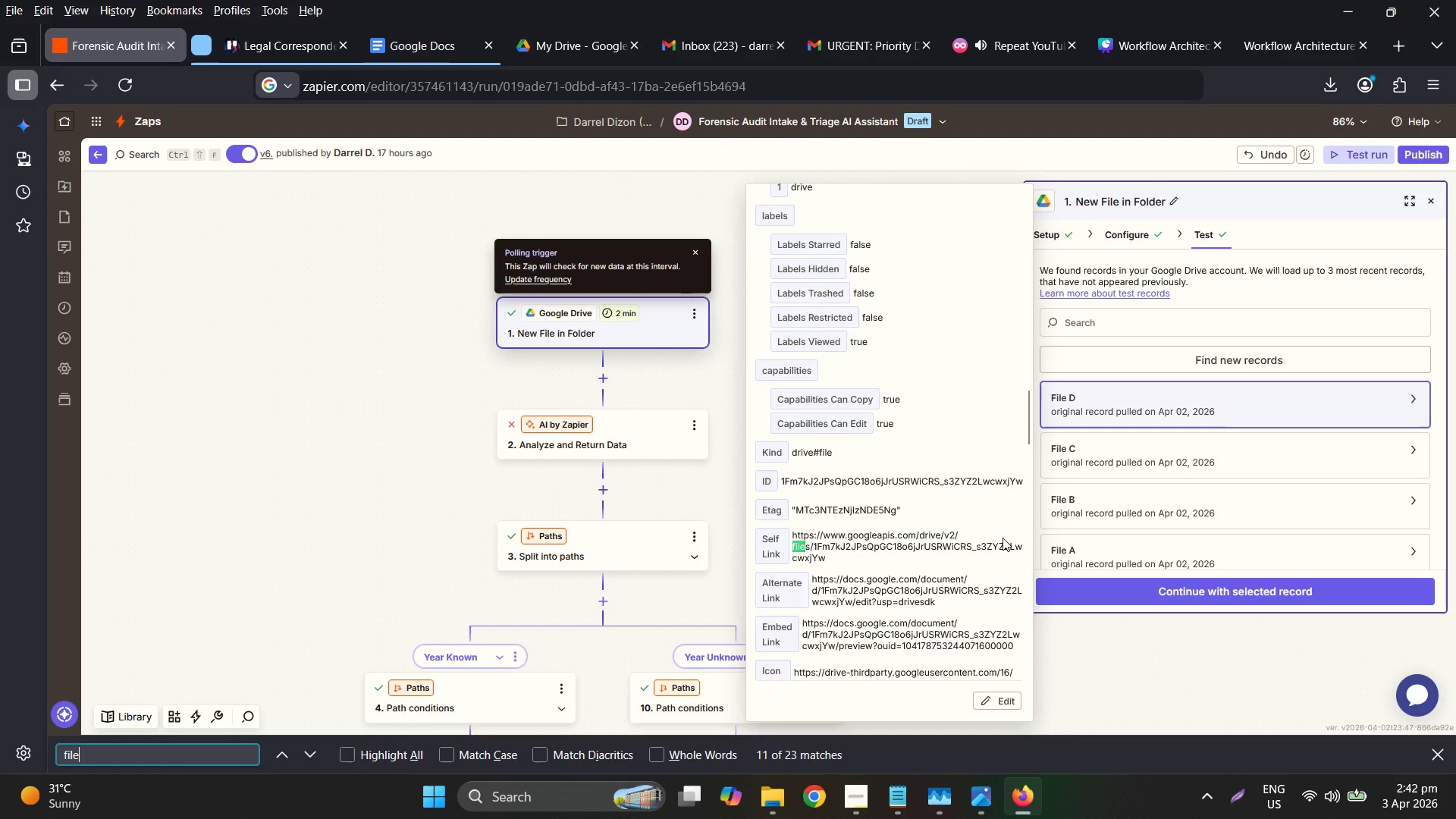 
key(Enter)
 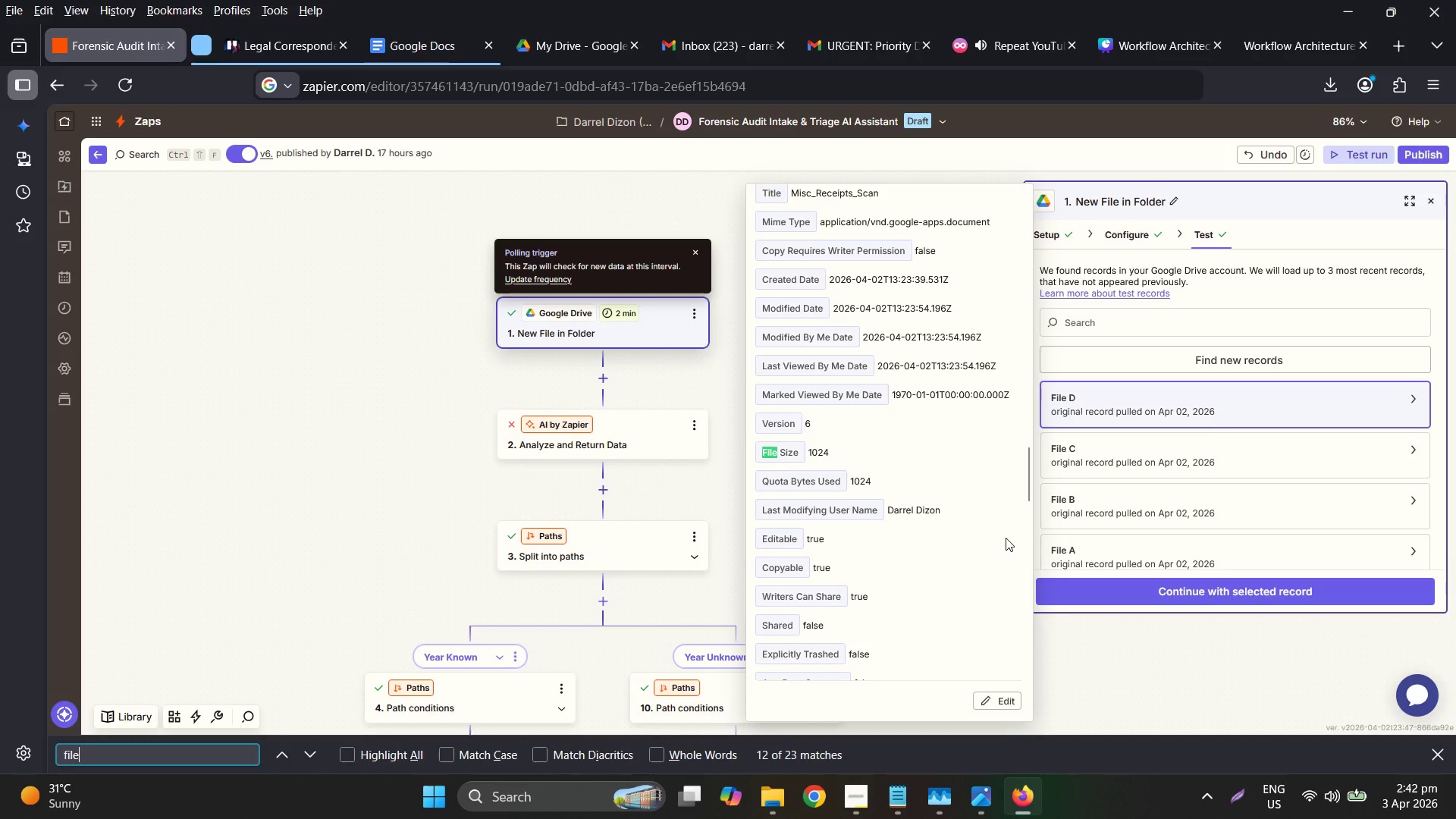 
key(Enter)
 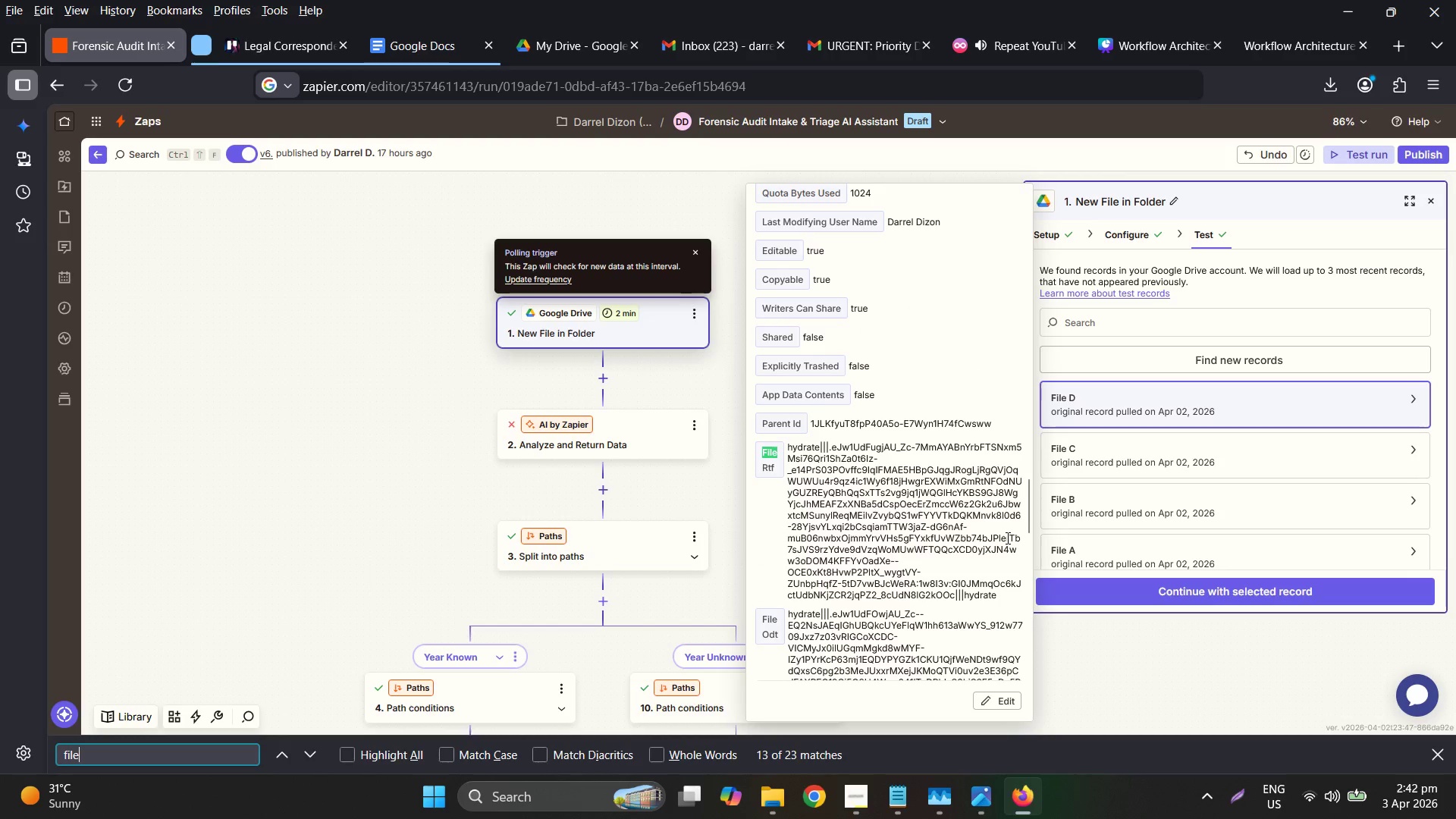 
key(Enter)
 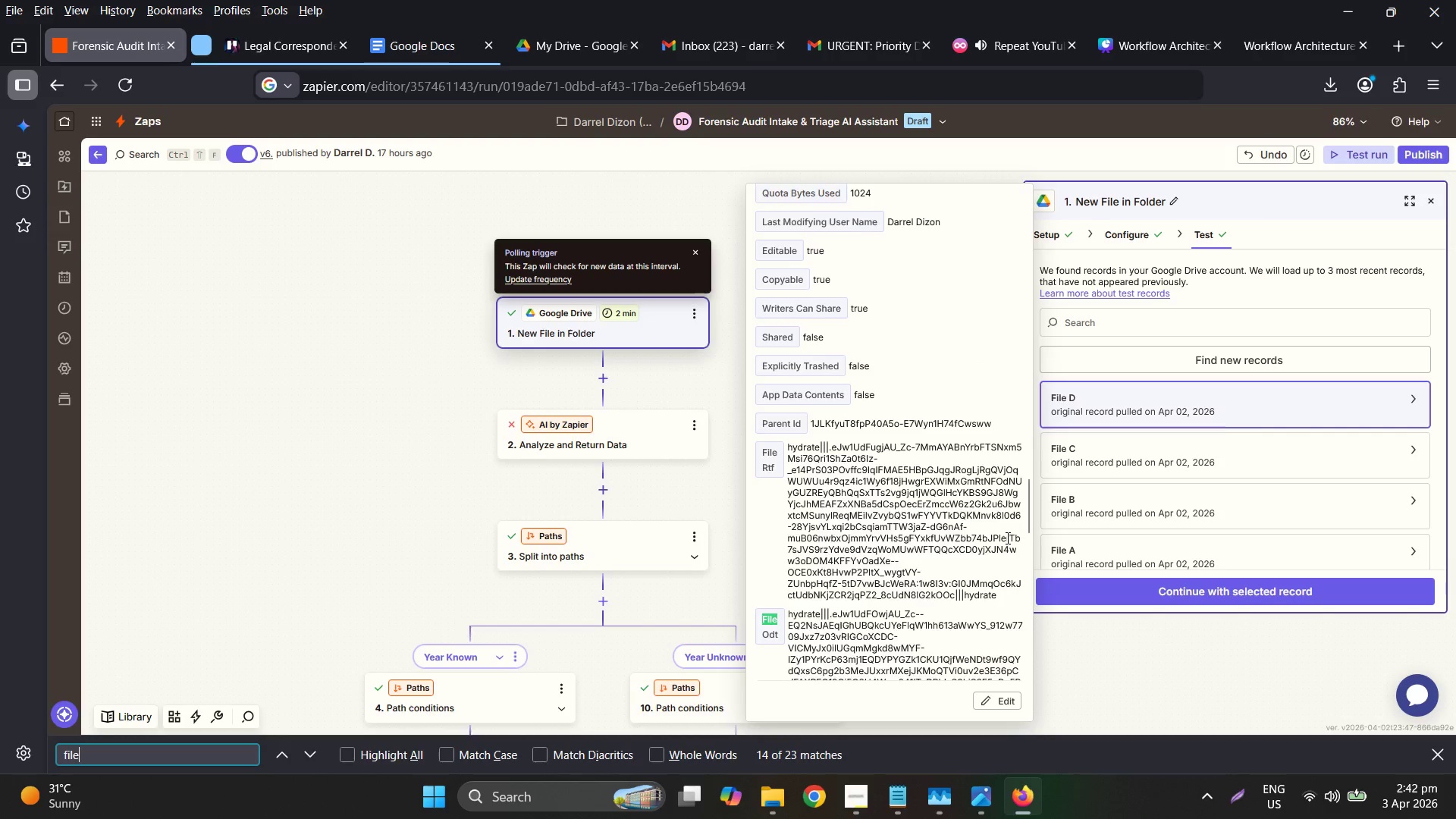 
key(Enter)
 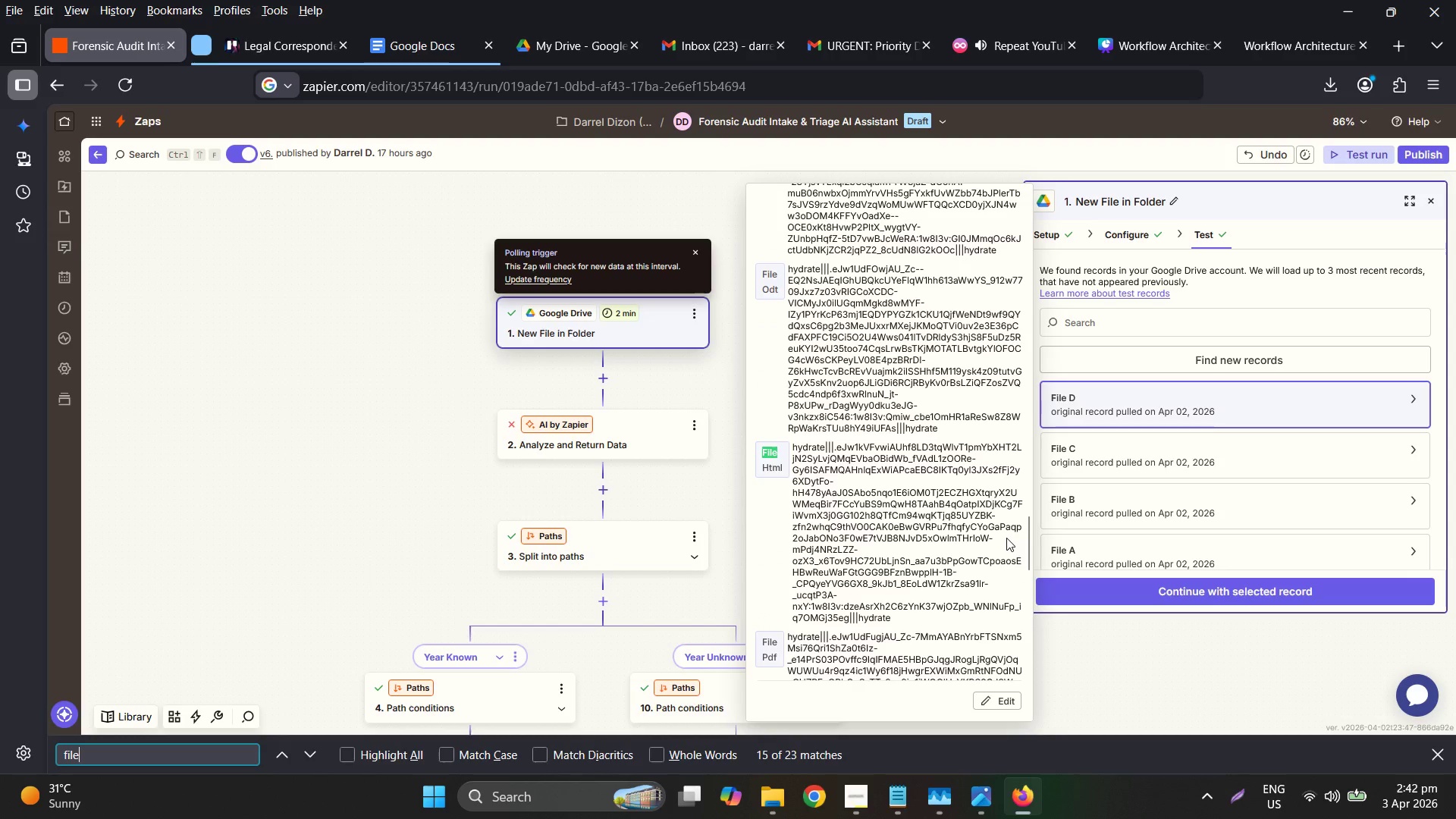 
key(Enter)
 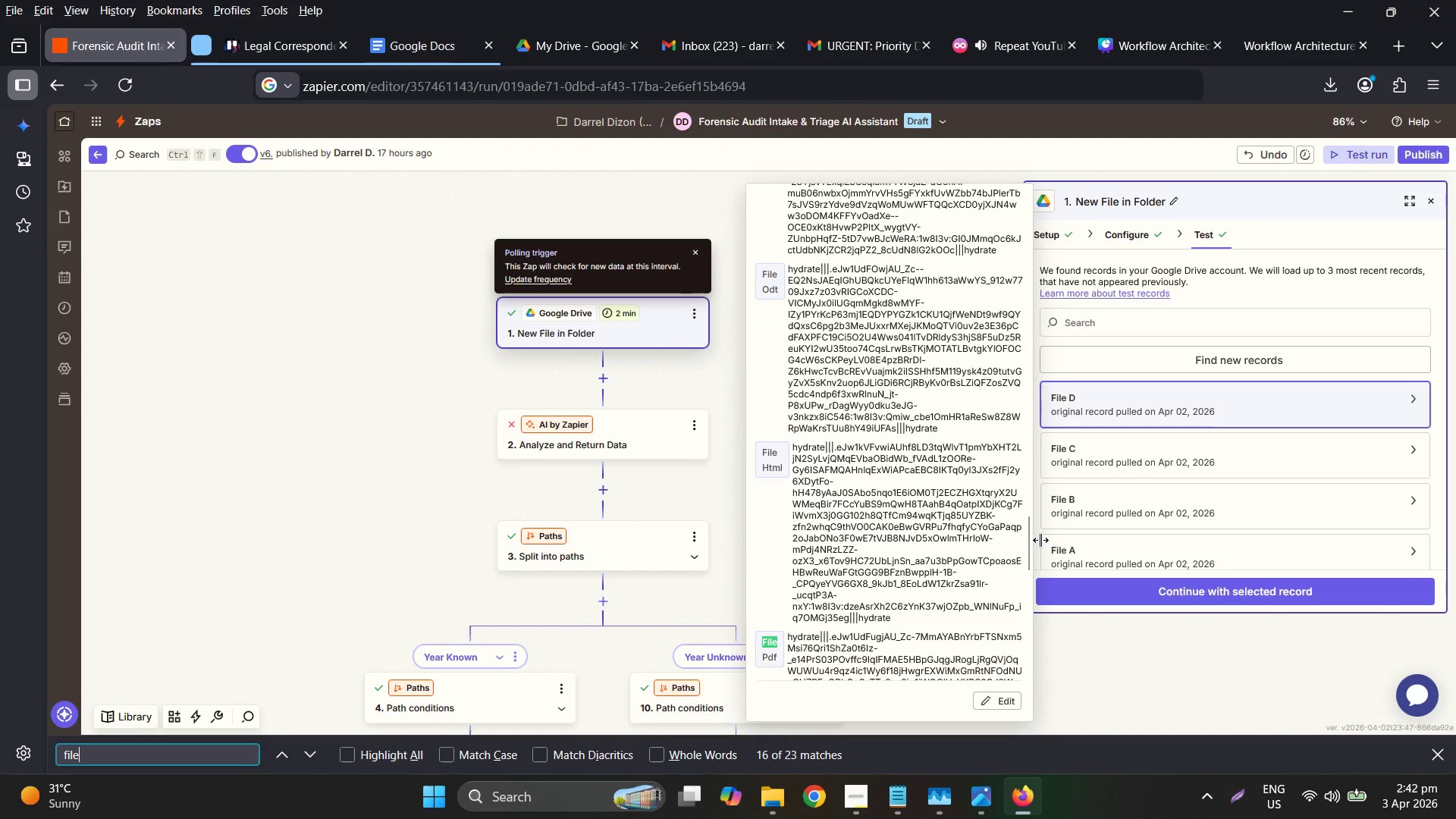 
key(Enter)
 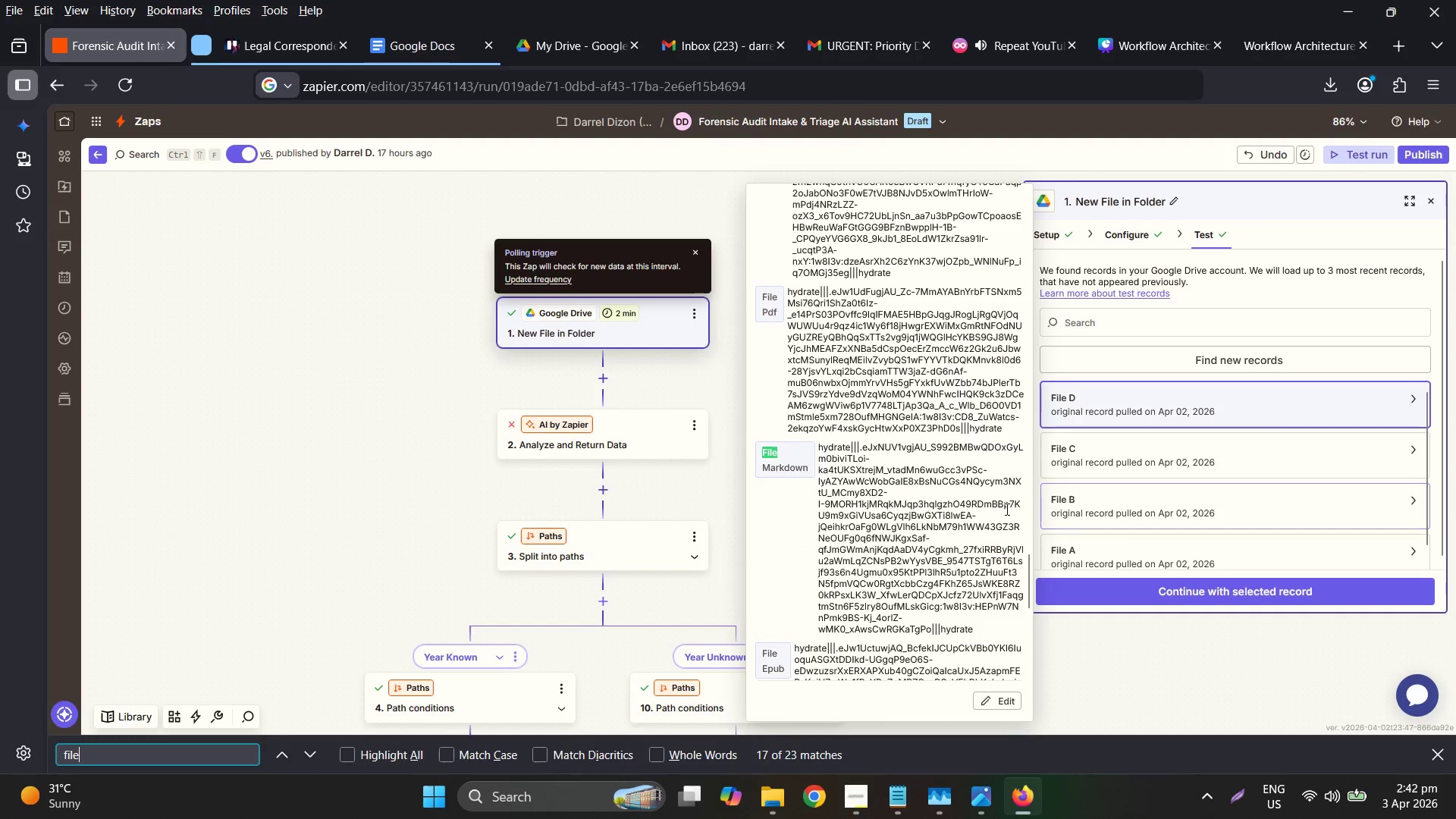 
key(Enter)
 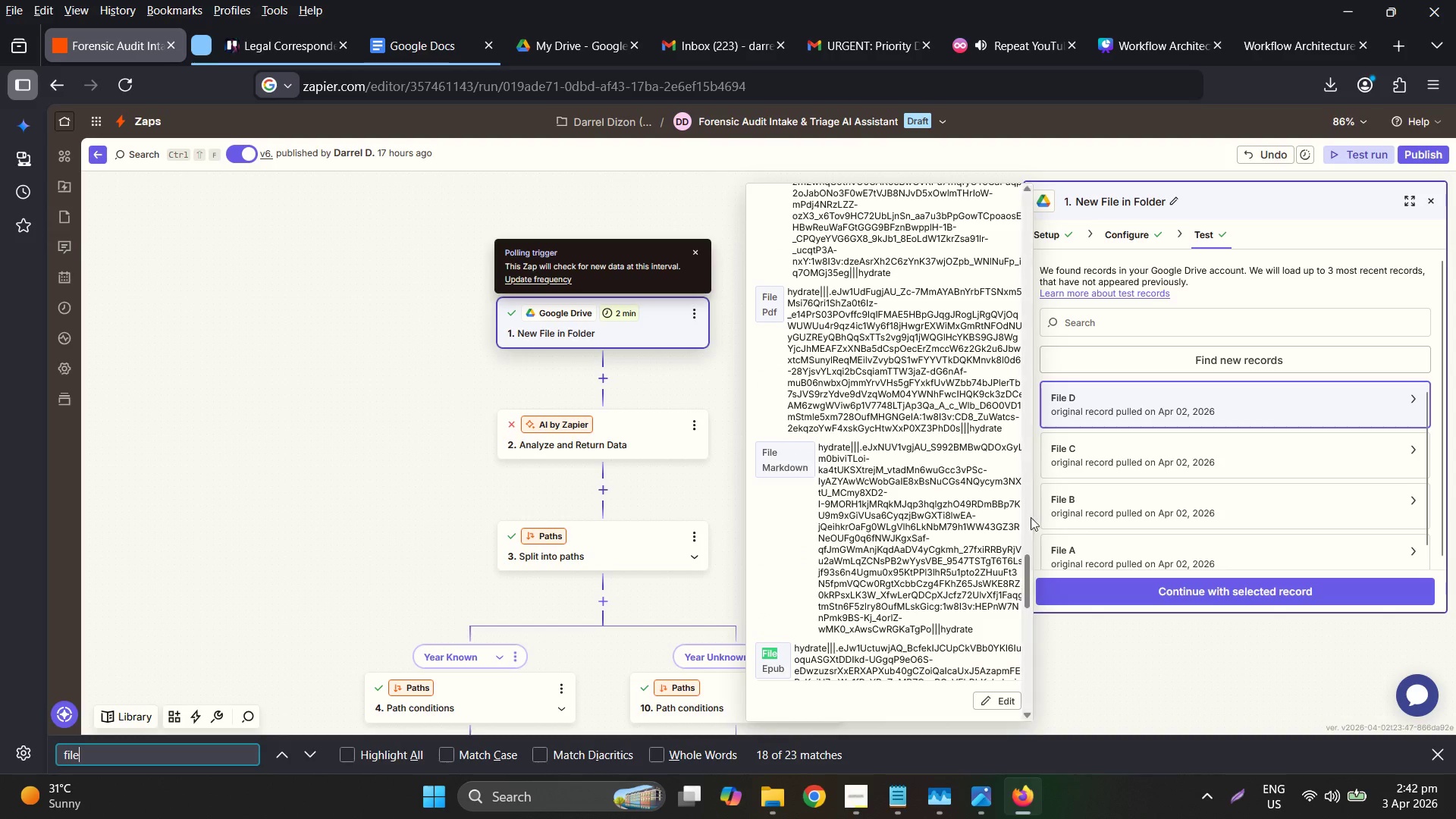 
key(Enter)
 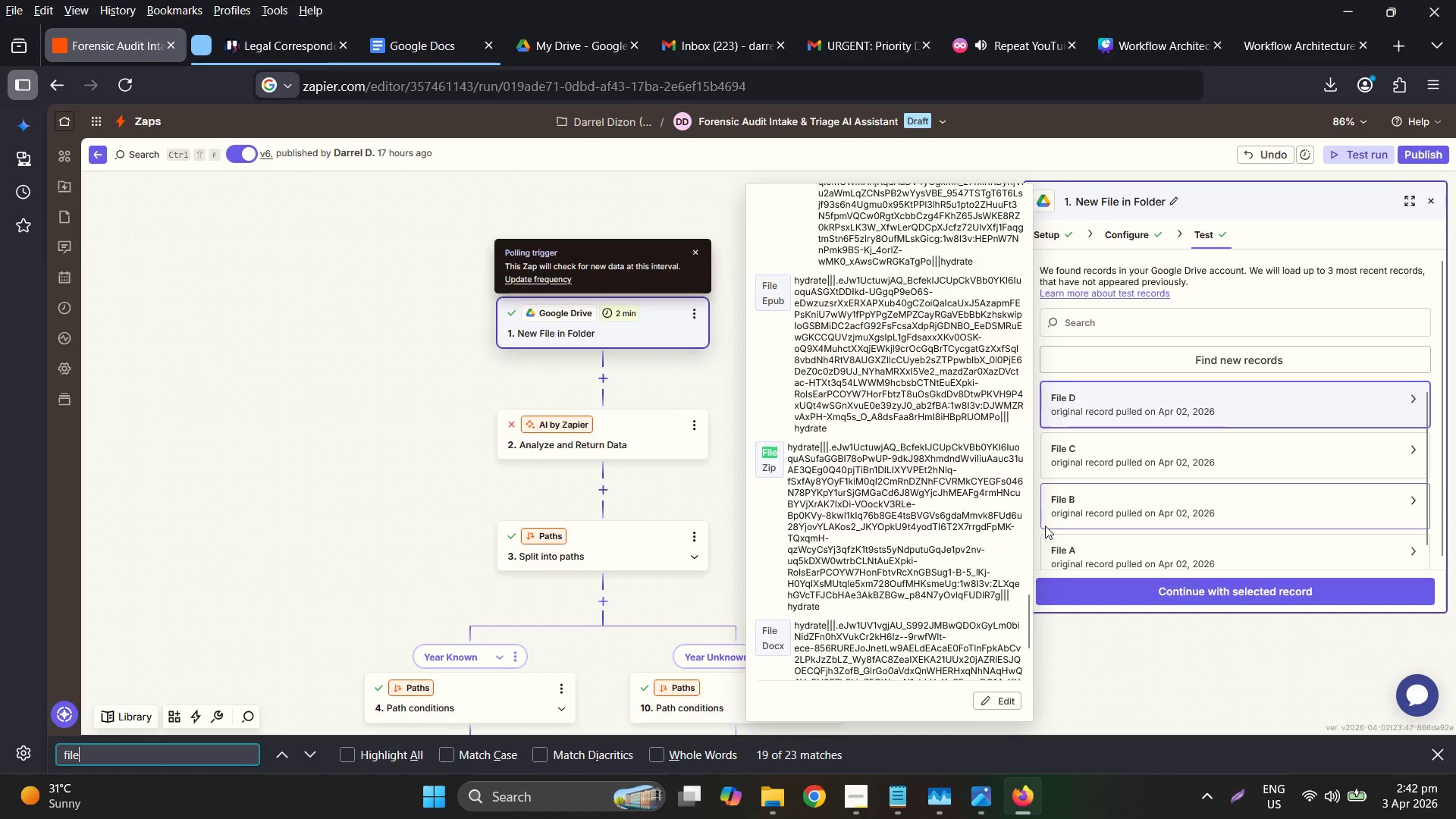 
key(Enter)
 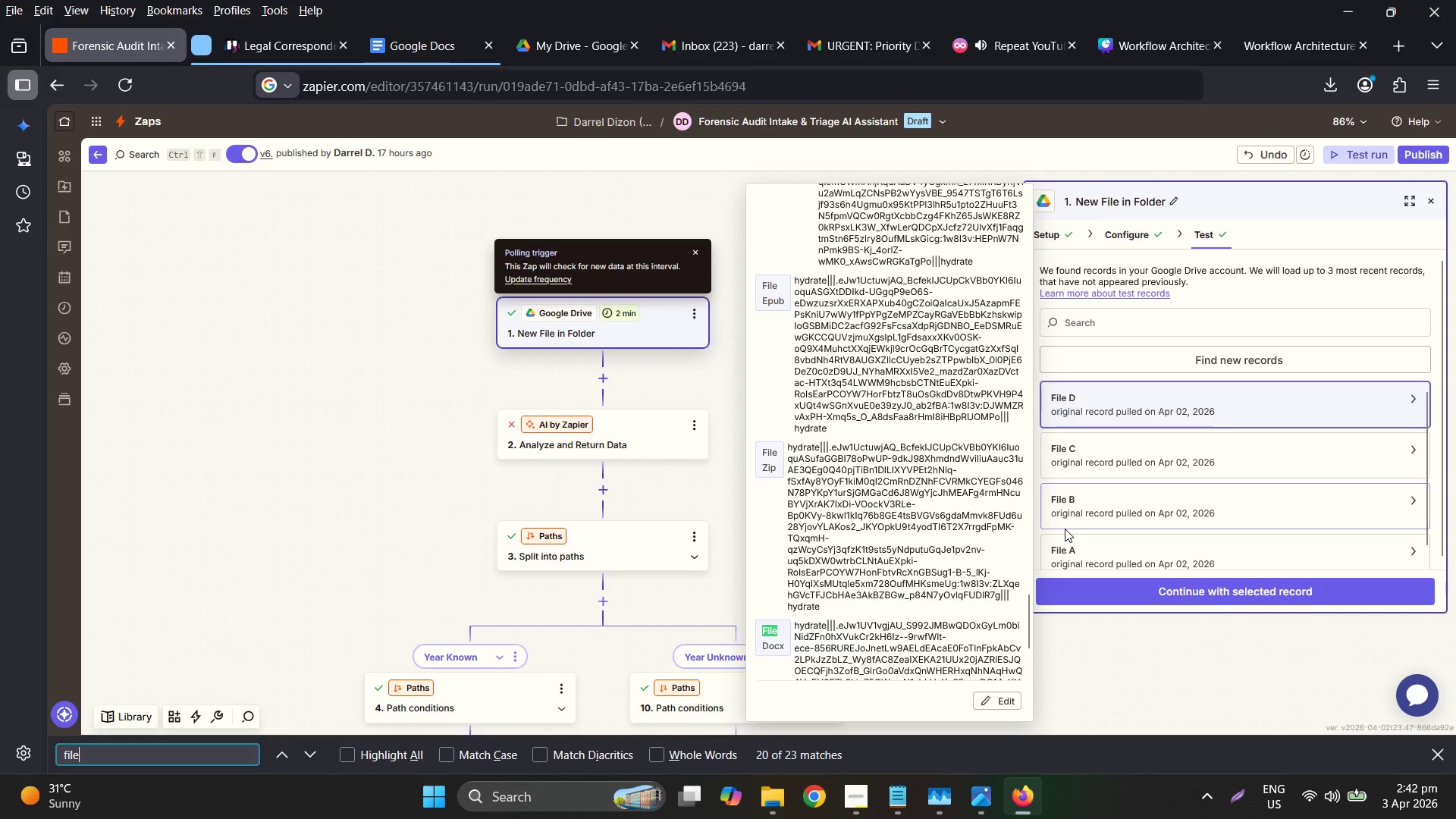 
key(Enter)
 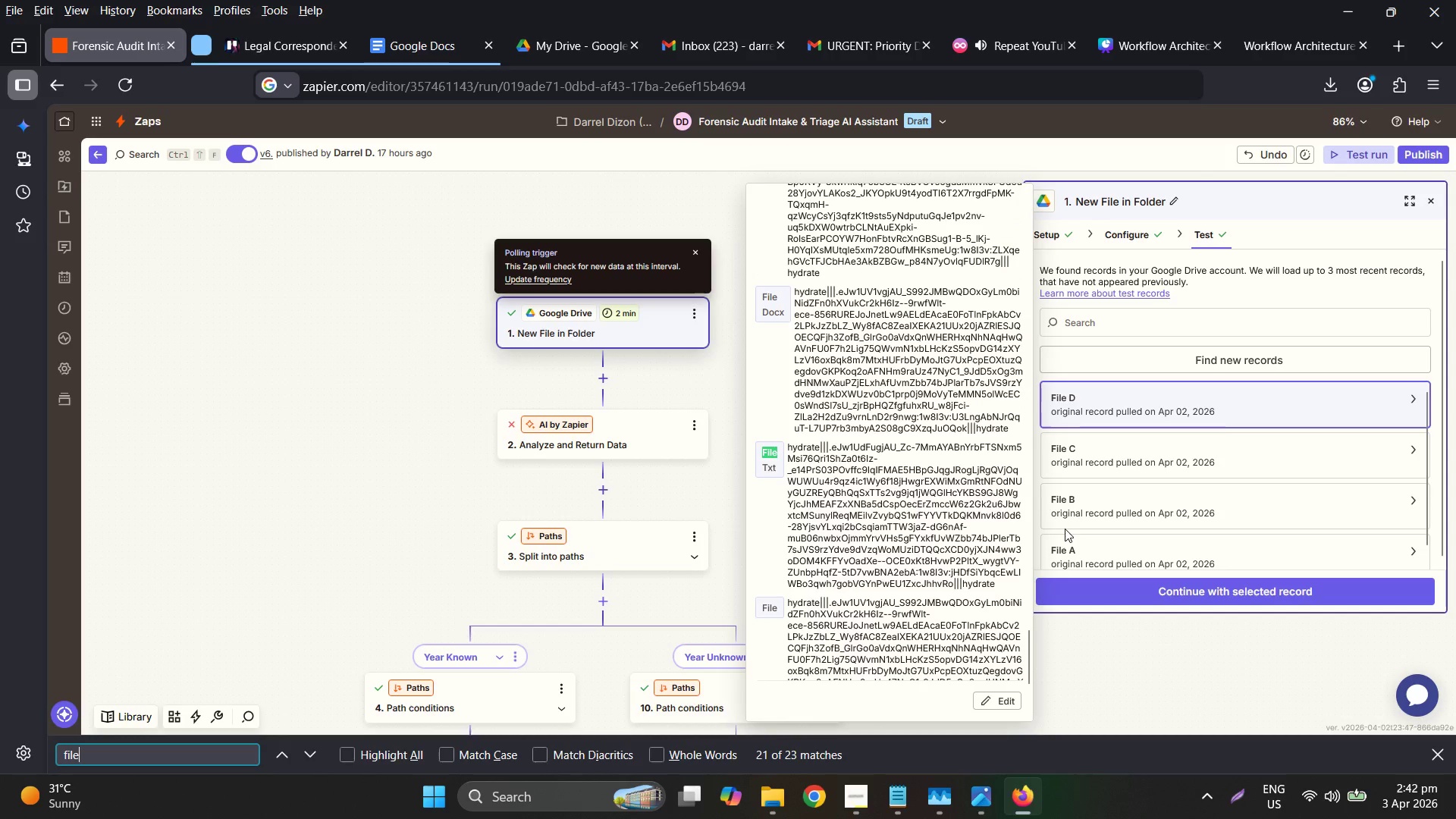 
key(Enter)
 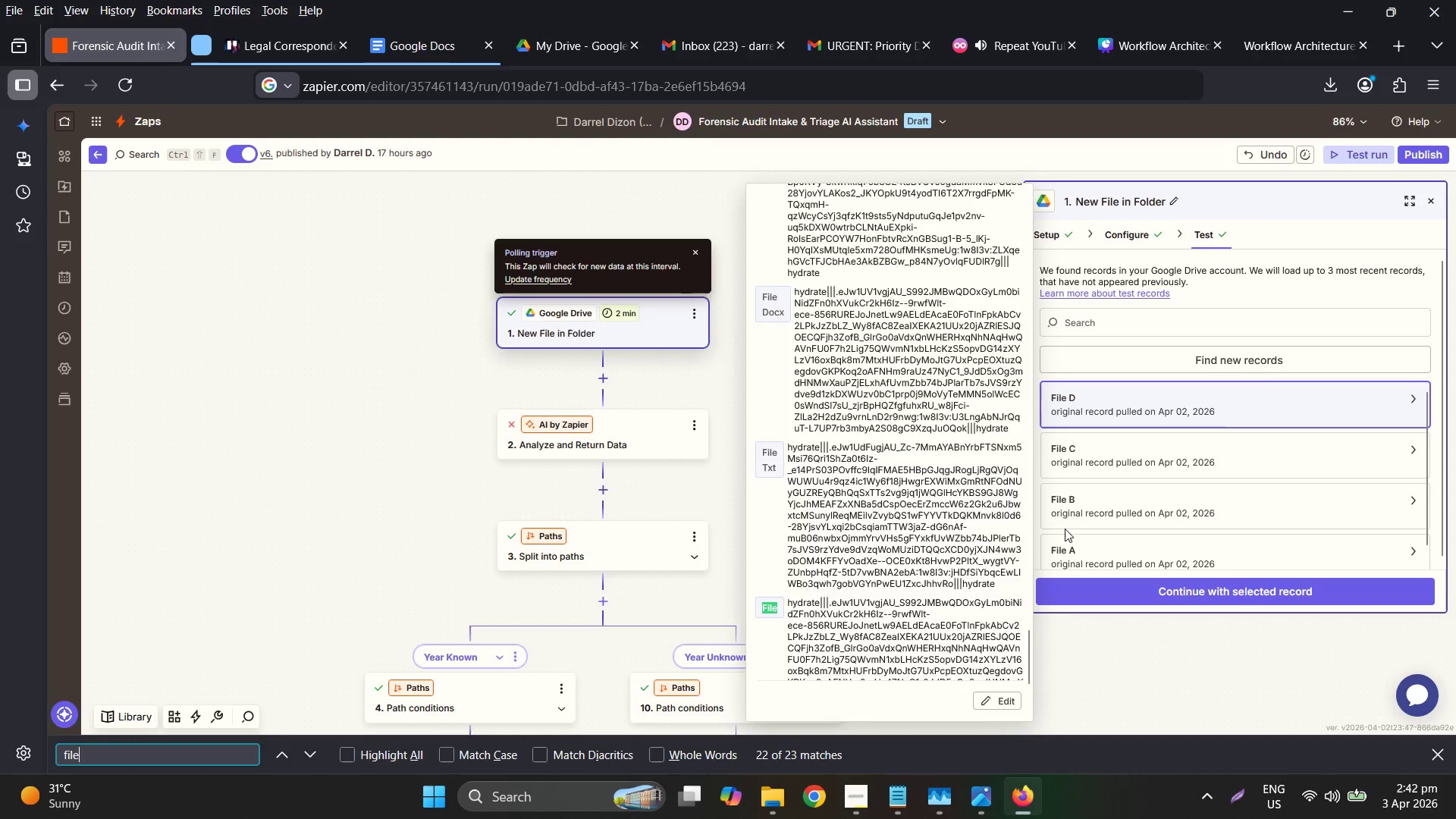 
key(Enter)
 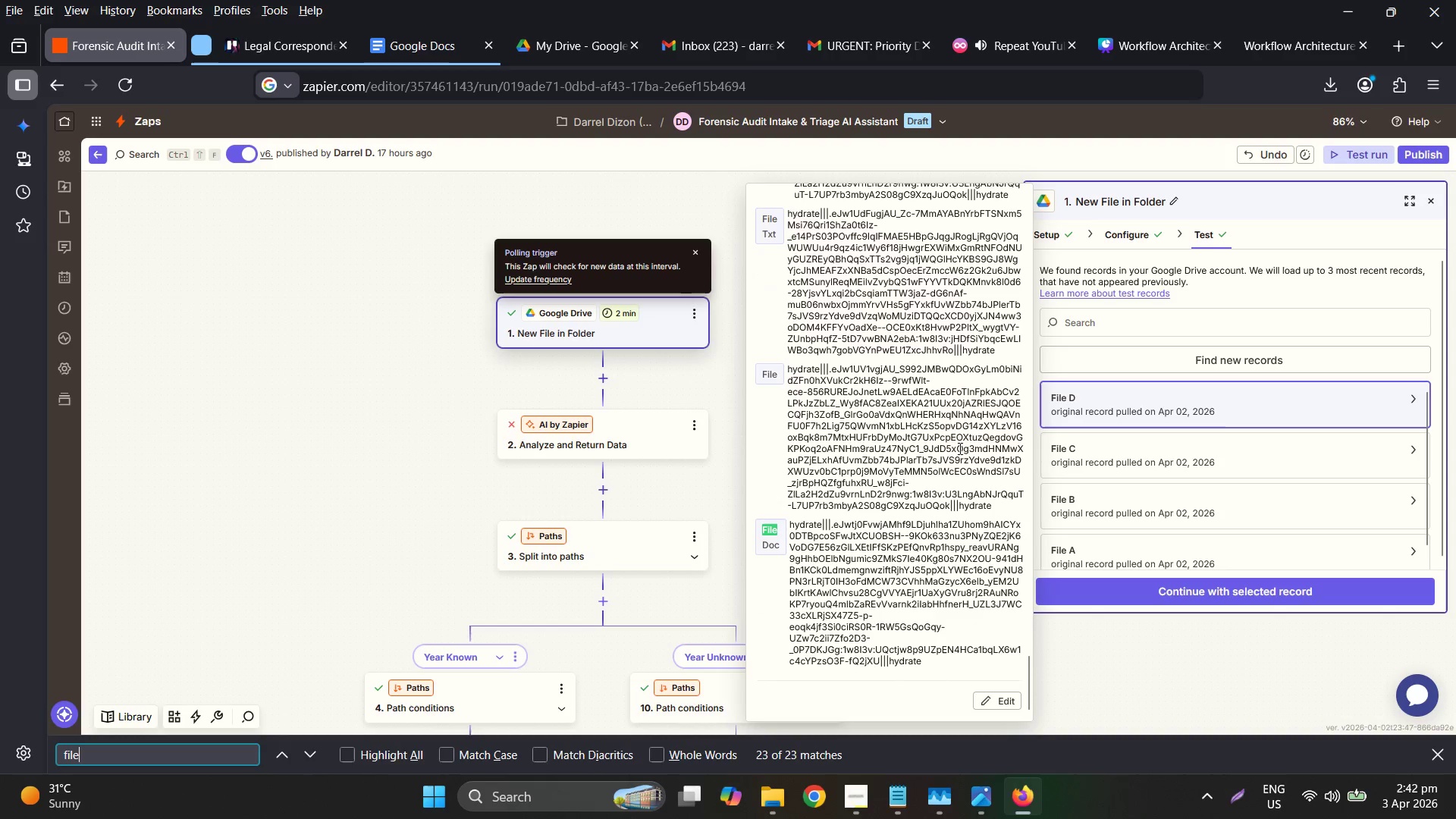 
key(Enter)
 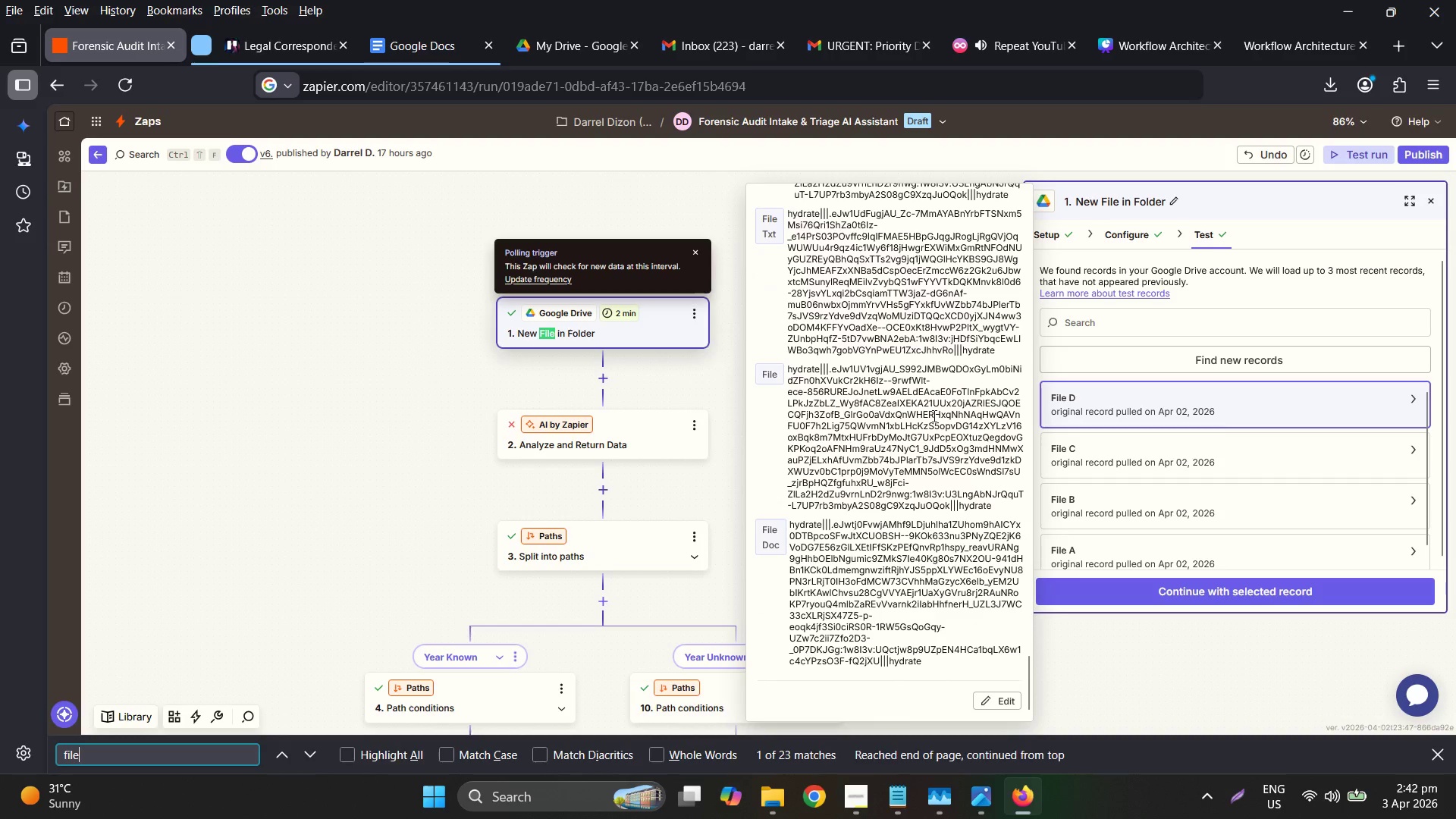 
key(Enter)
 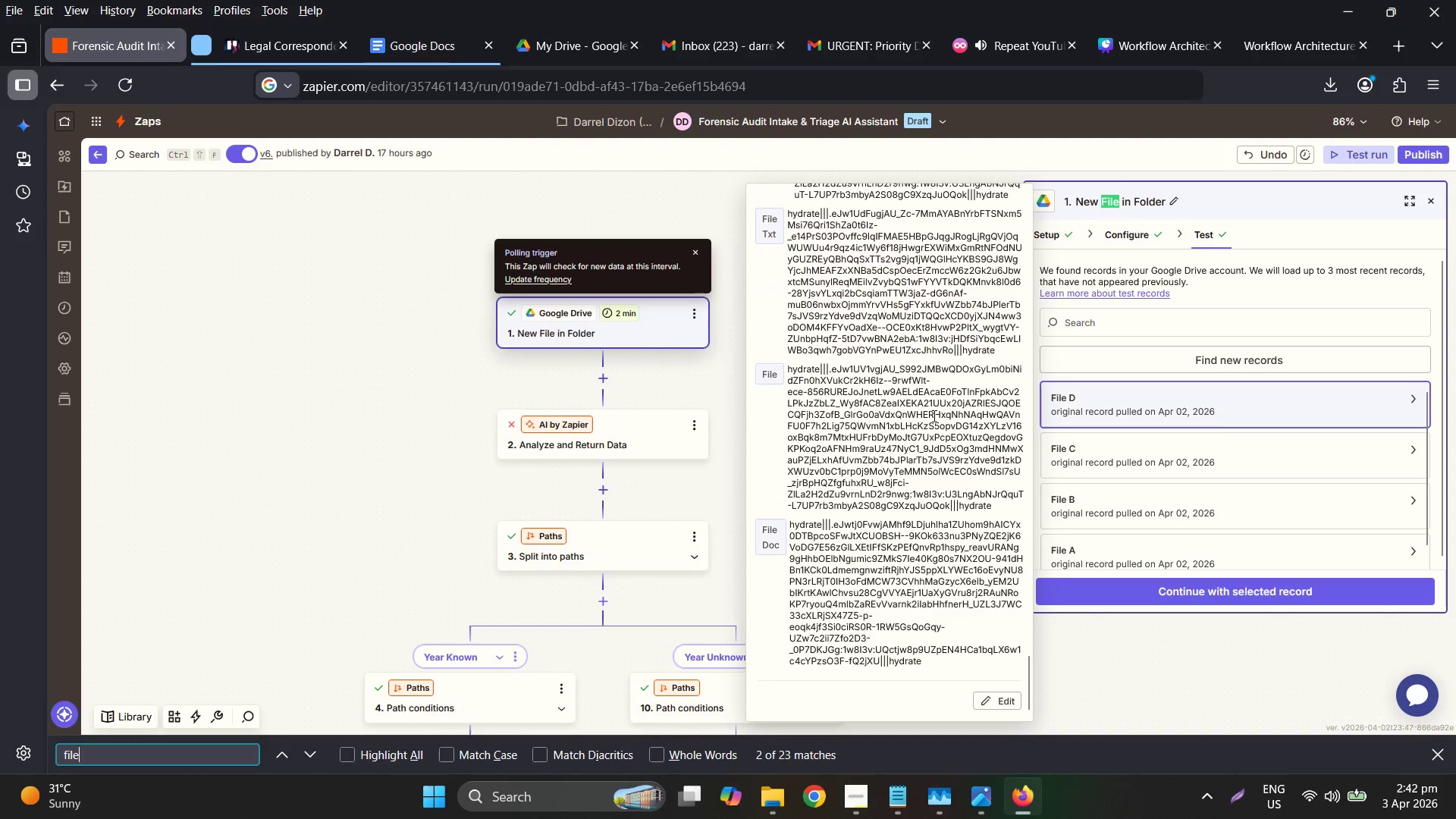 
key(Enter)
 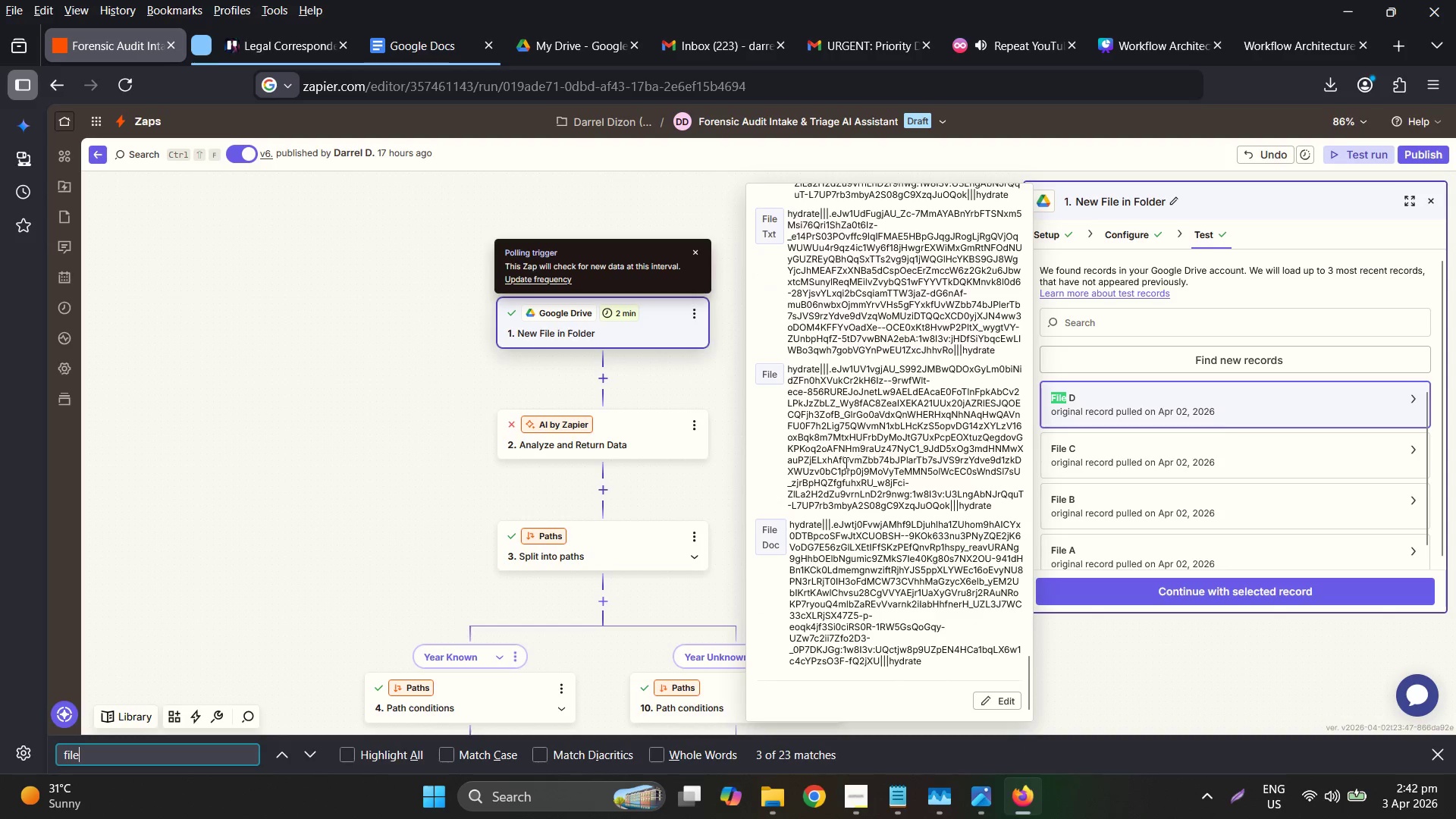 
scroll: coordinate [846, 463], scroll_direction: up, amount: 3.0
 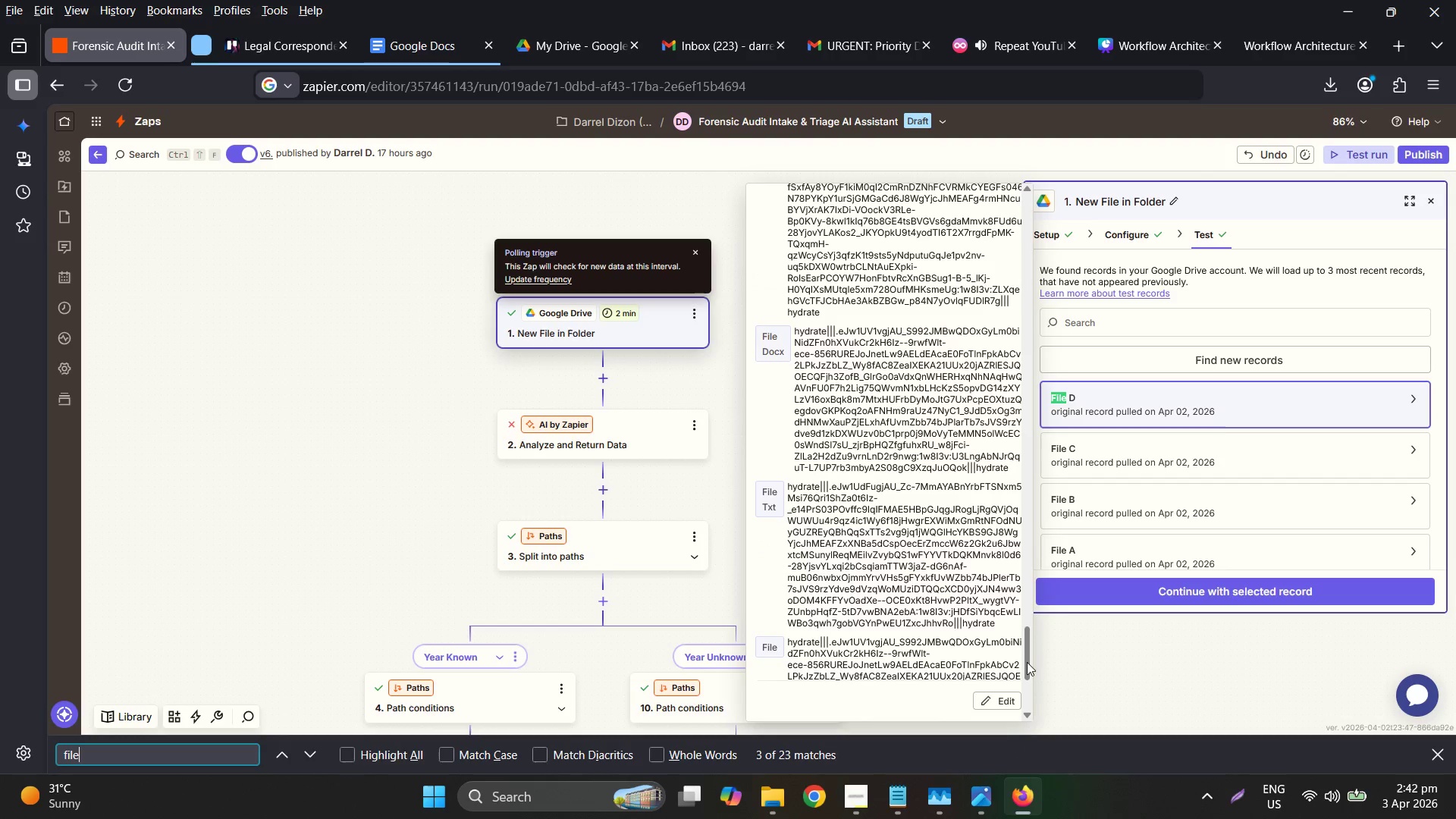 
left_click_drag(start_coordinate=[1027, 660], to_coordinate=[959, 310])
 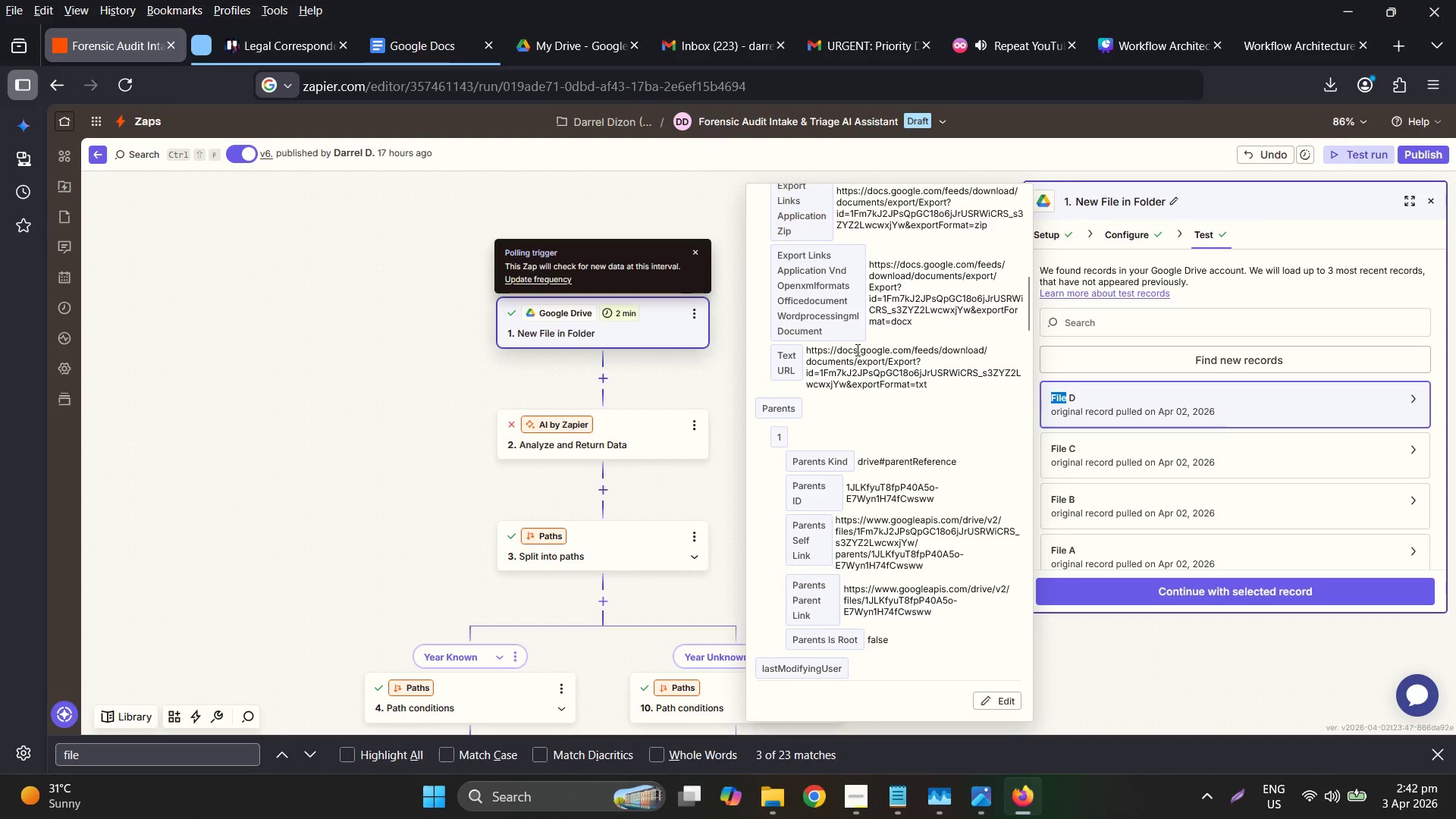 
left_click([856, 350])
 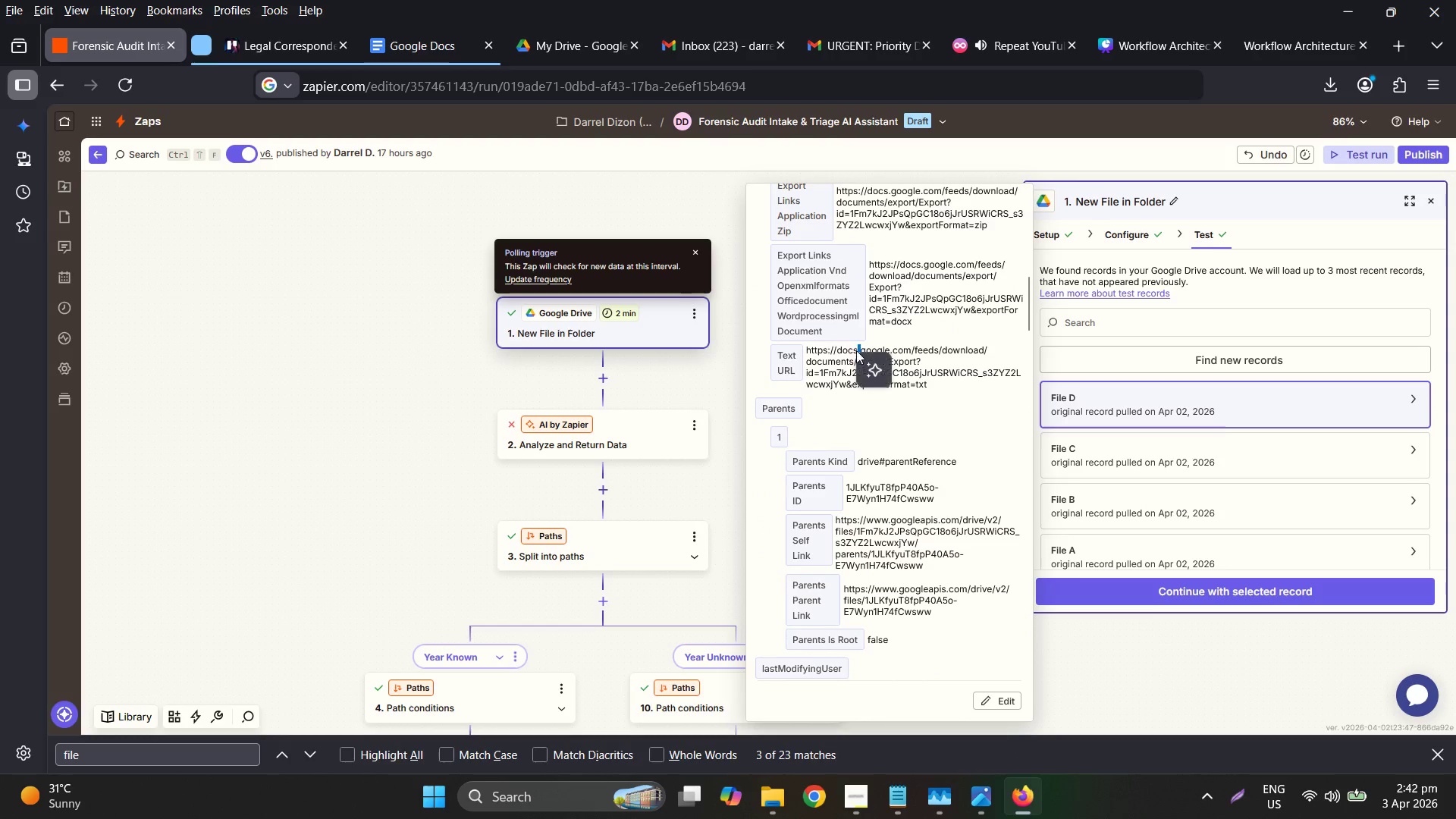 
double_click([856, 350])
 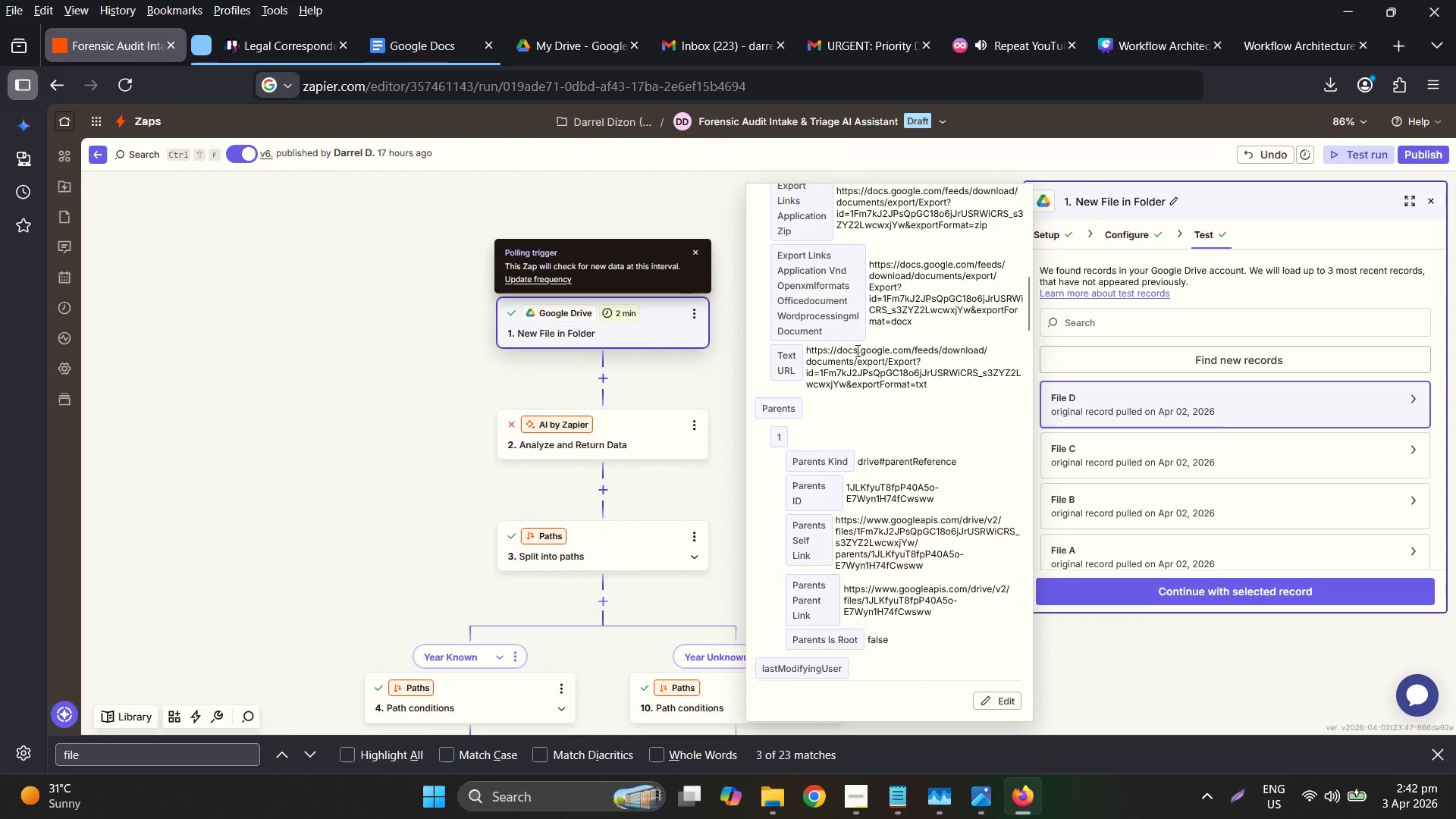 
double_click([856, 350])
 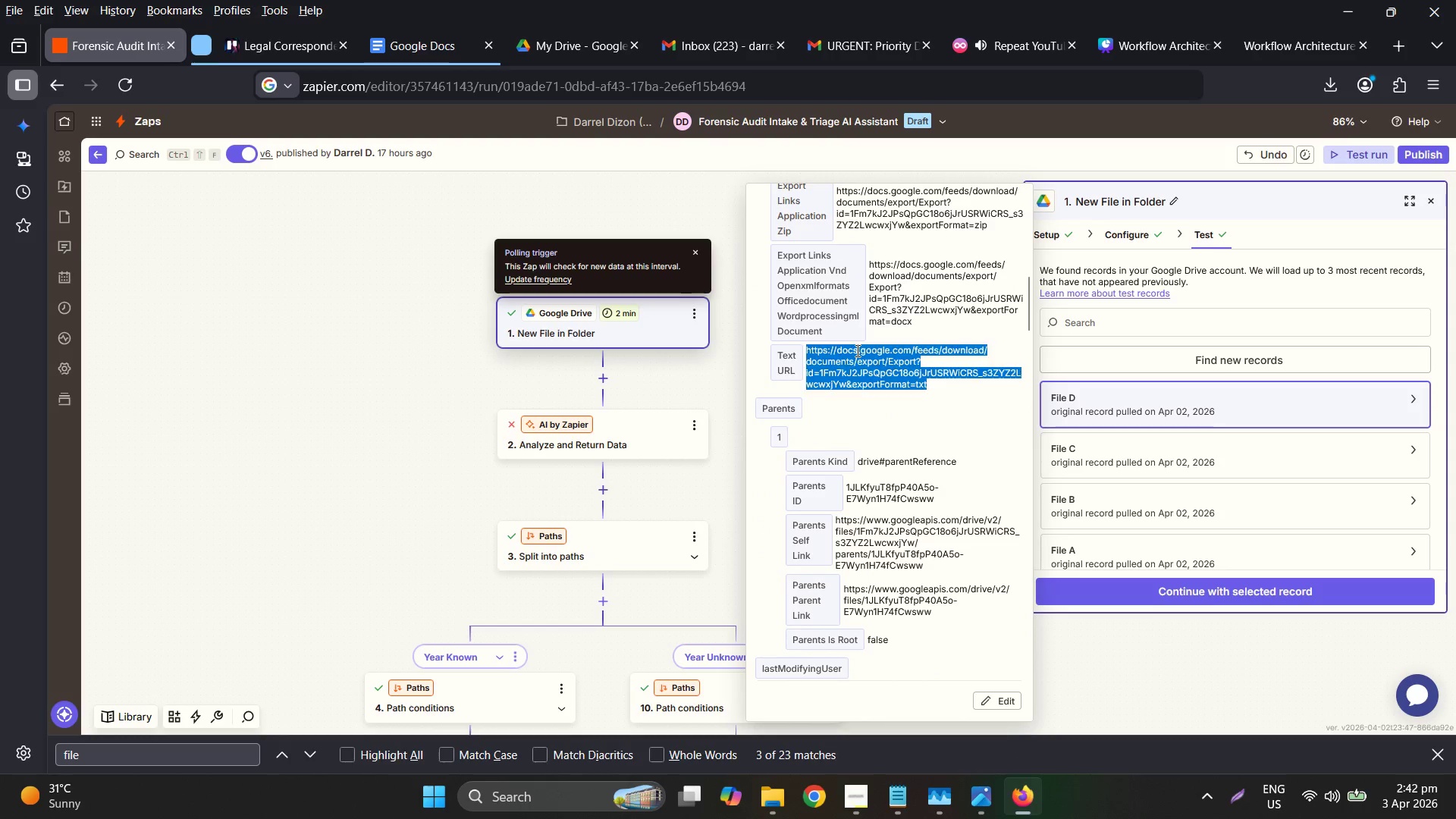 
triple_click([856, 350])
 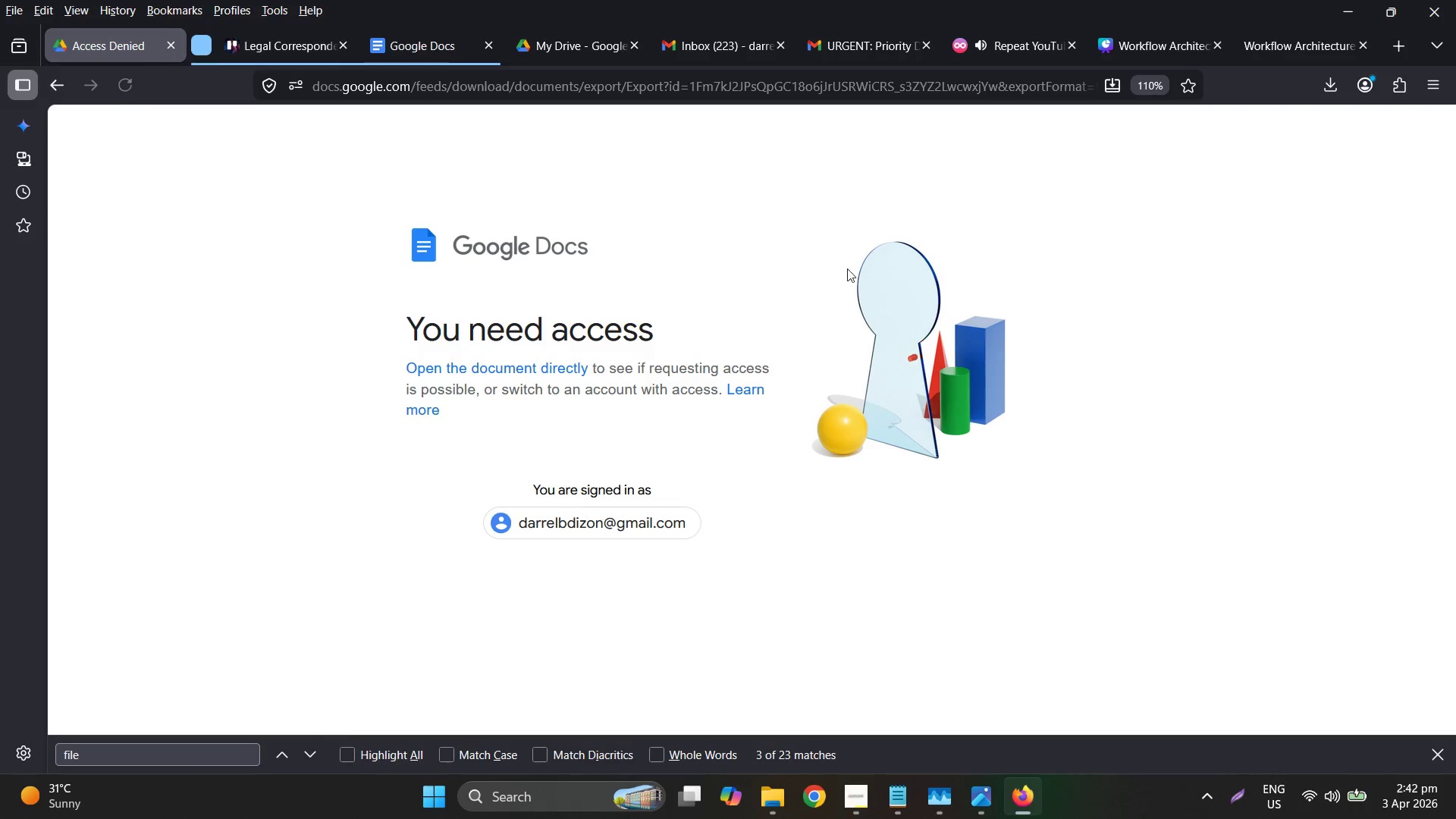 
left_click([651, 529])
 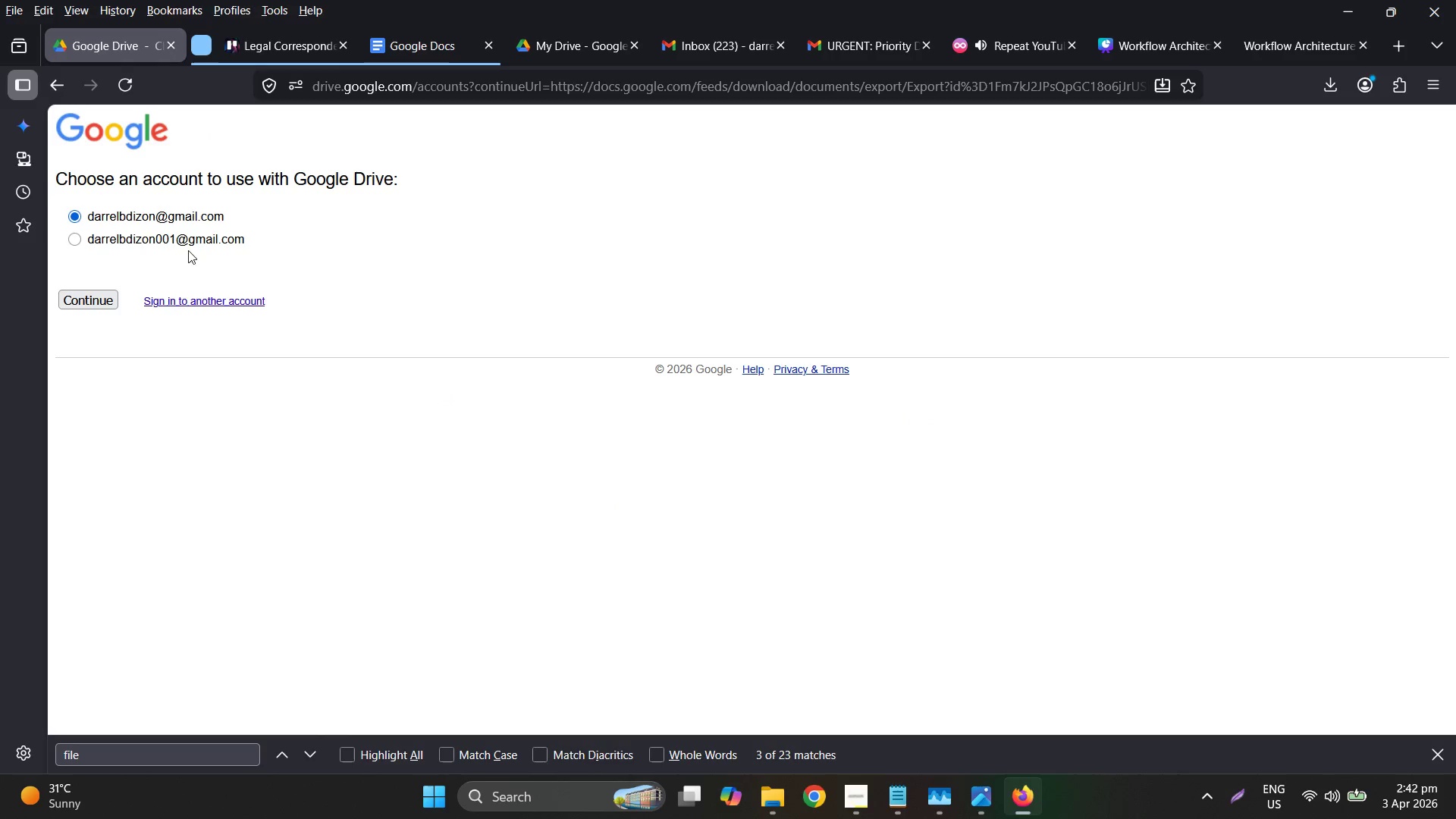 
double_click([99, 297])
 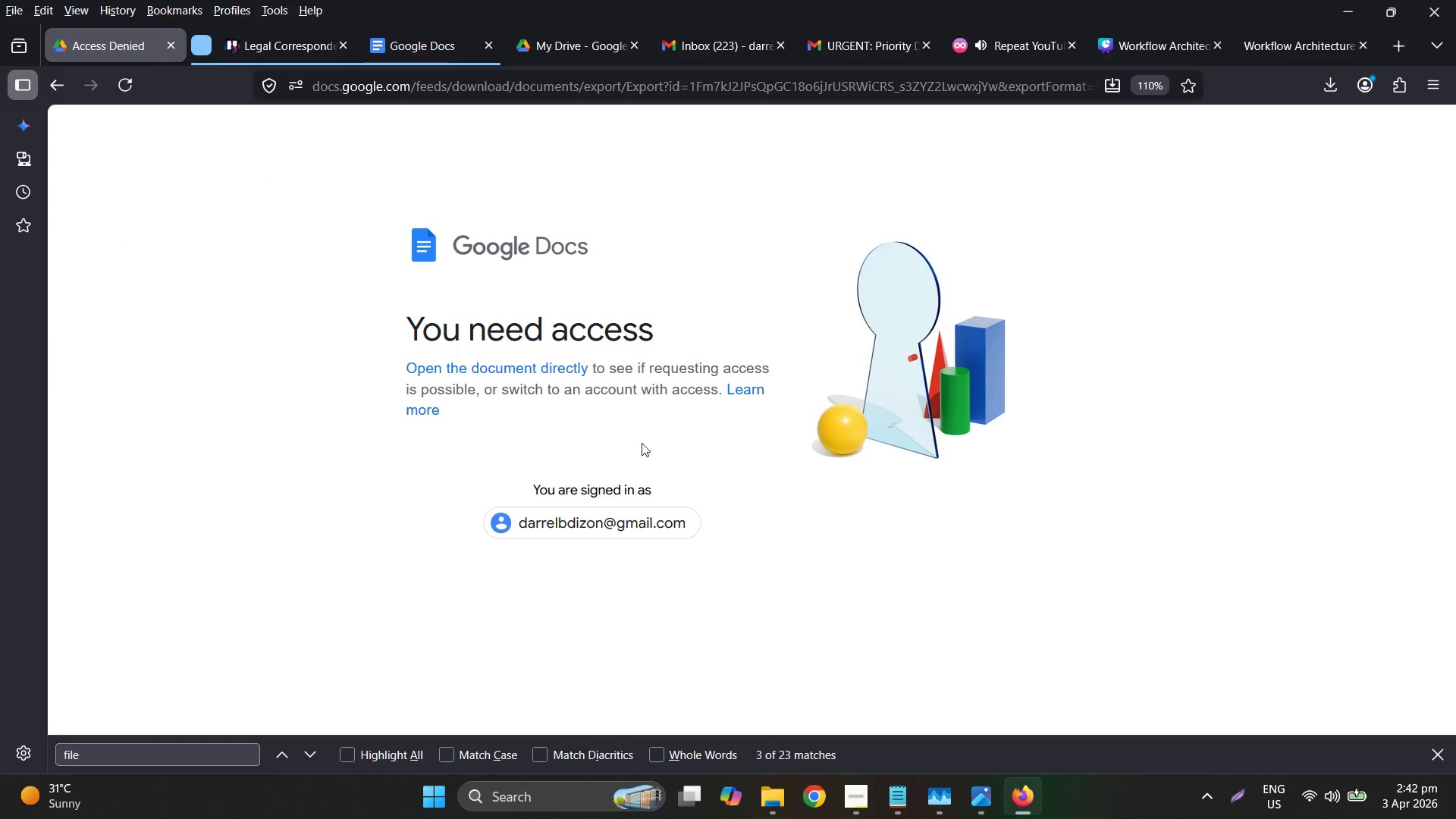 
left_click([623, 528])
 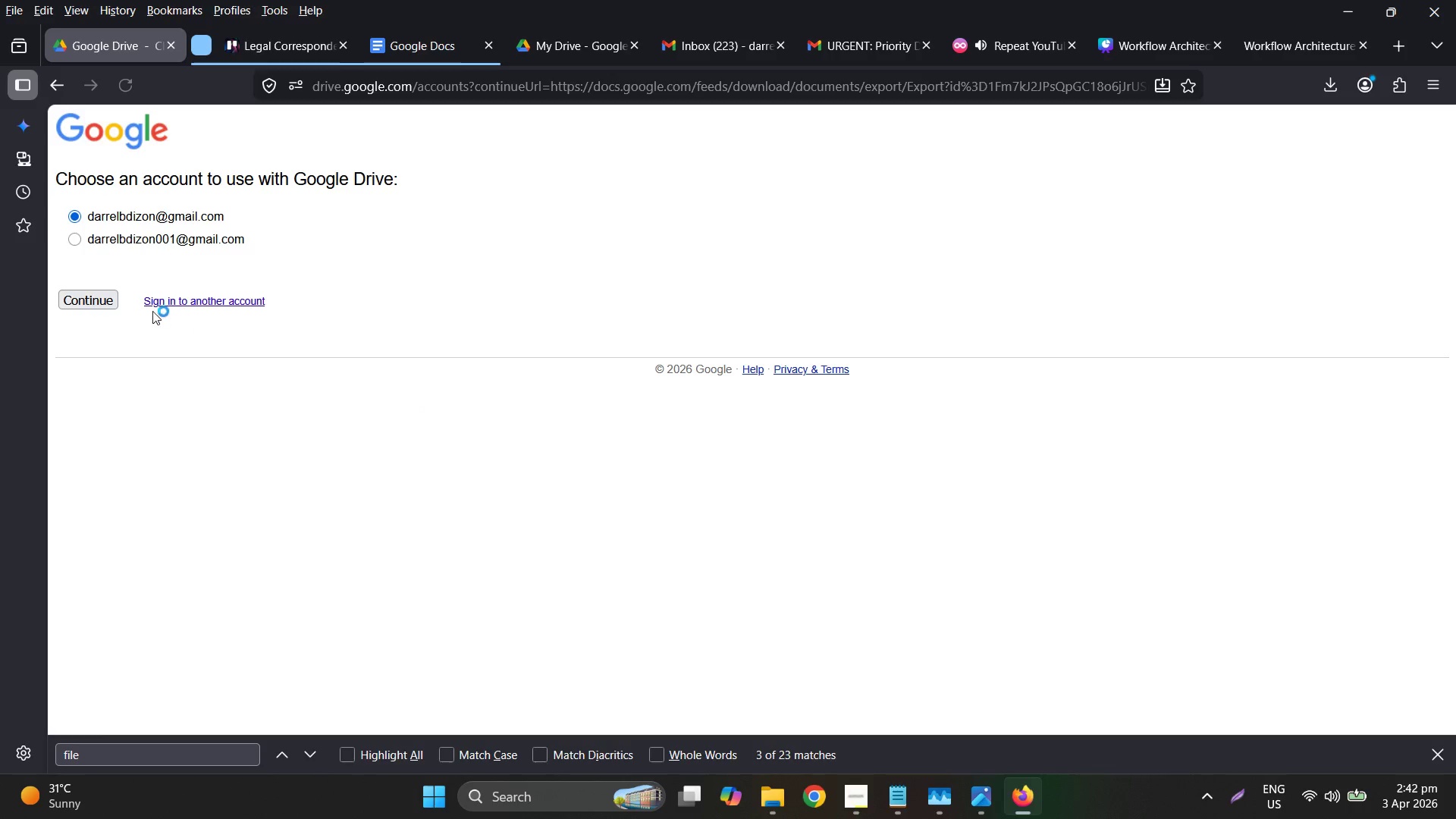 
left_click([98, 234])
 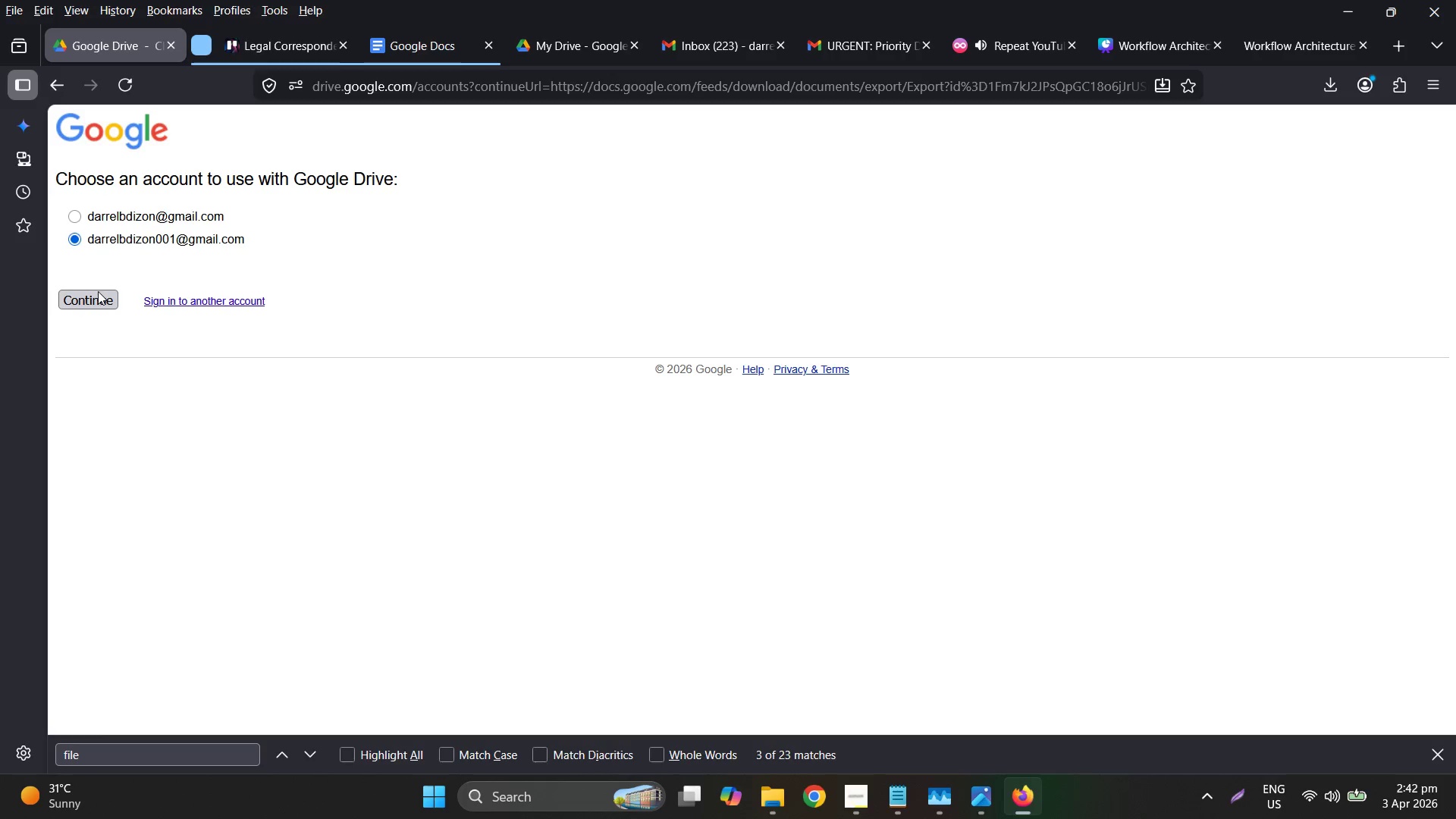 
left_click([96, 305])
 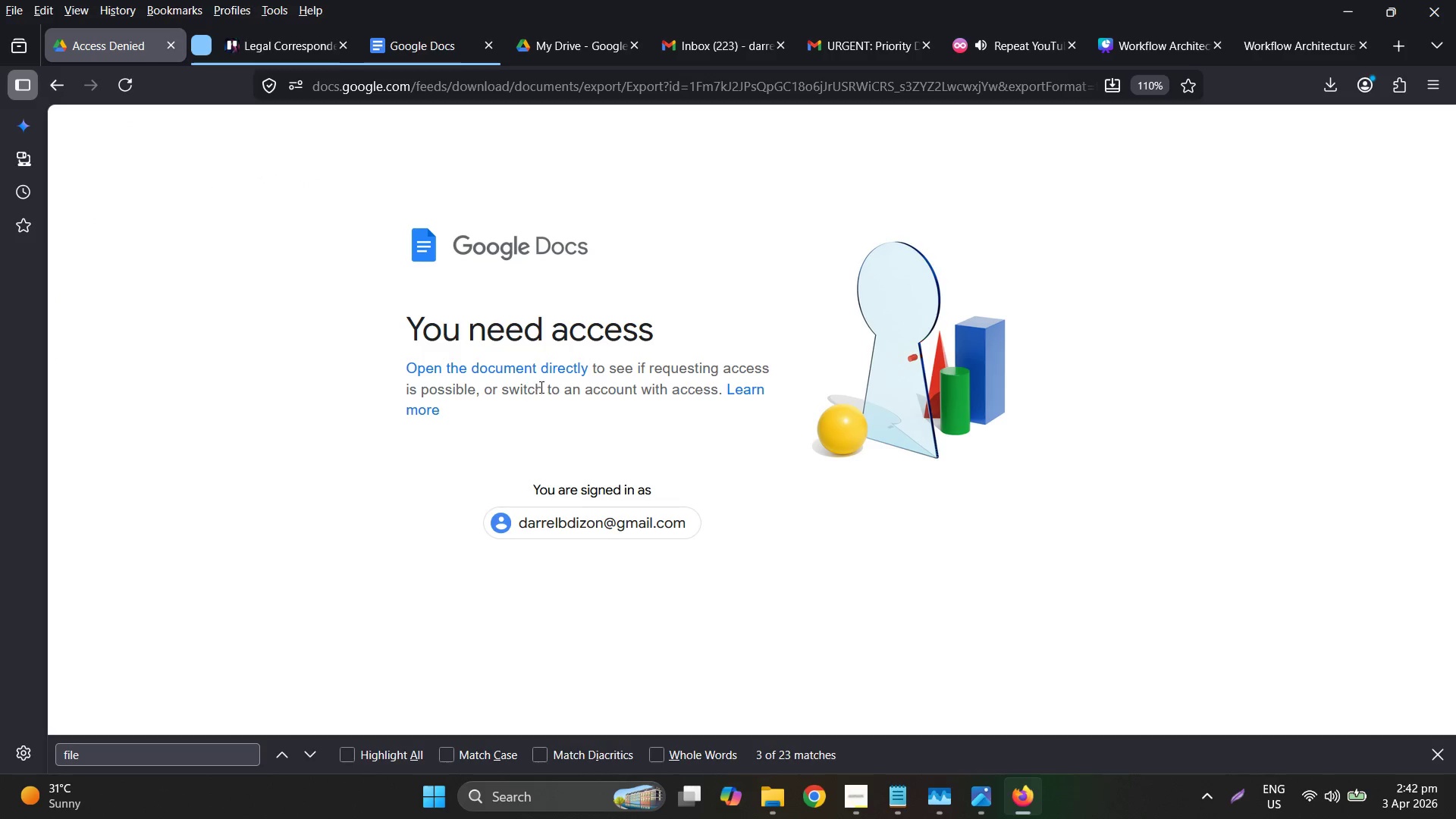 
wait(8.44)
 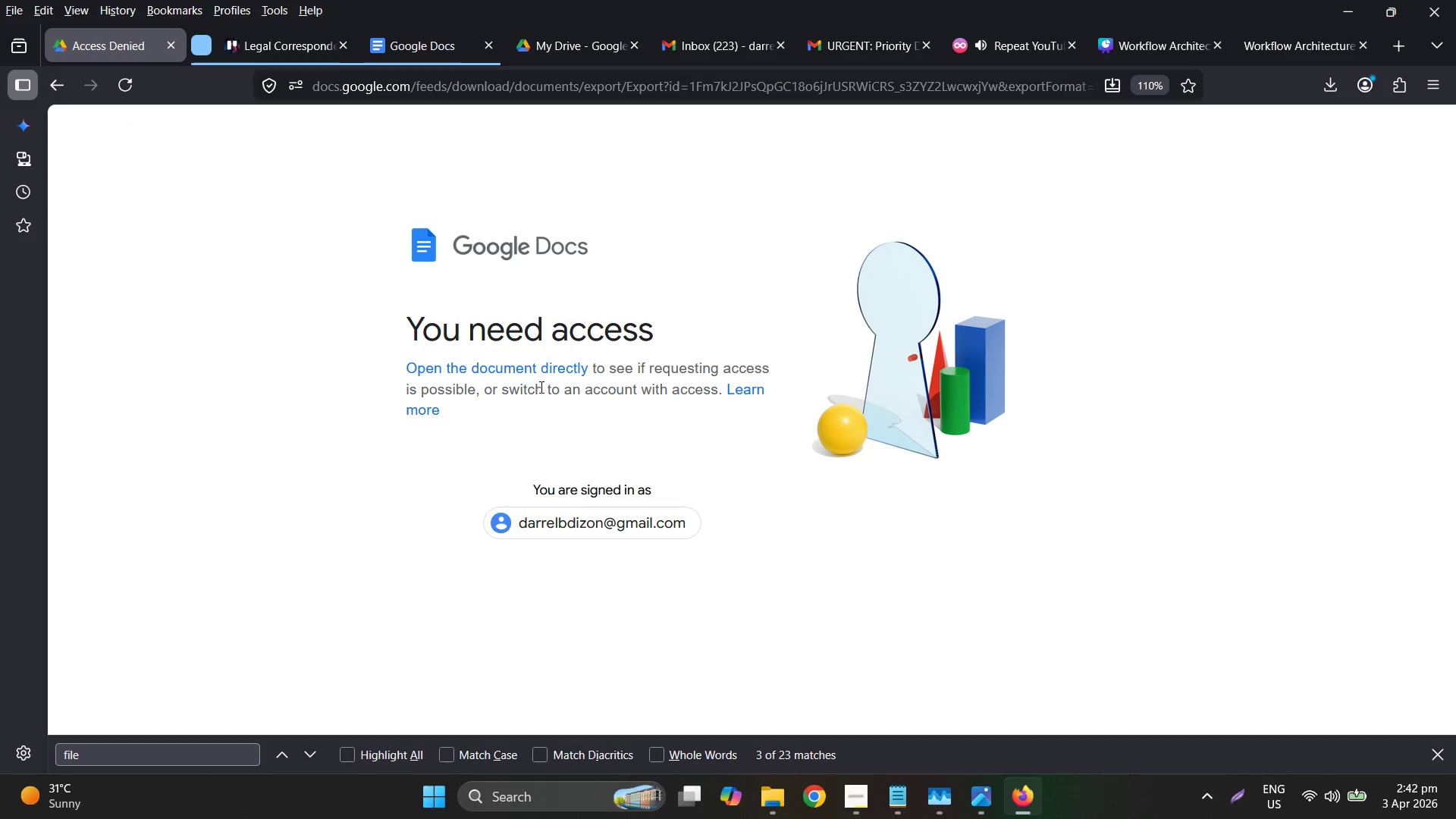 
mouse_move([535, 384])
 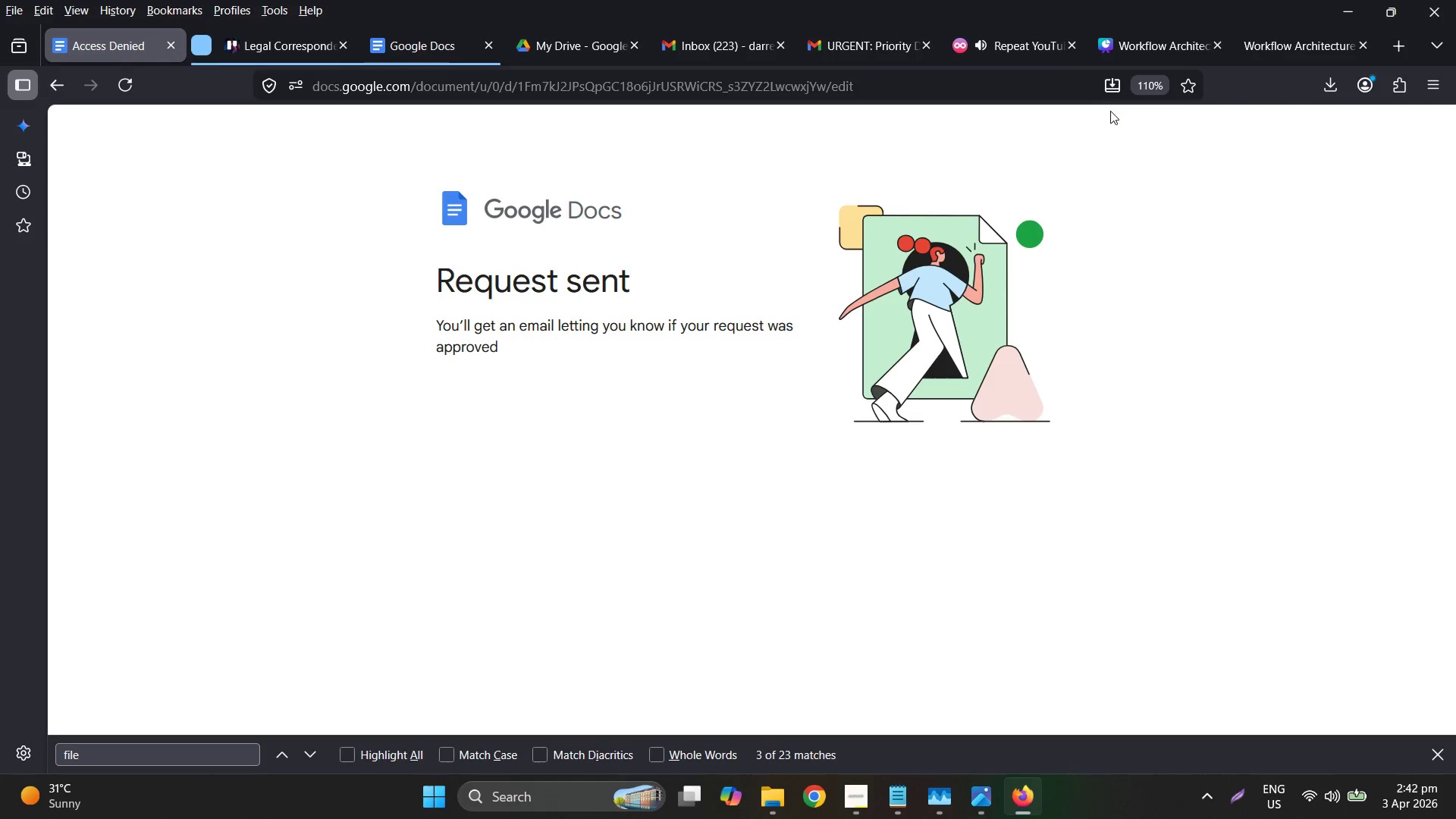 
left_click([861, 44])
 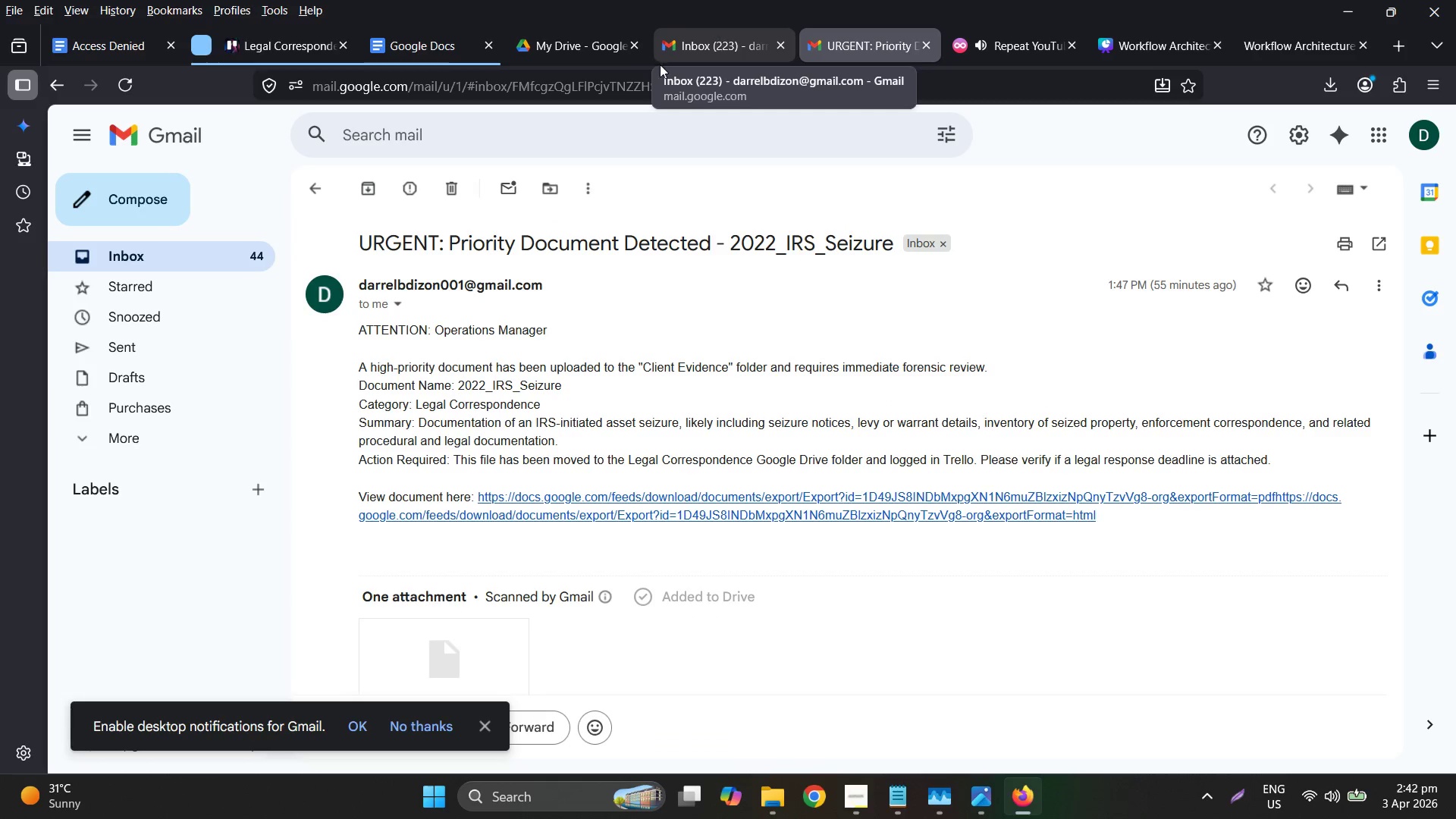 
left_click([153, 249])
 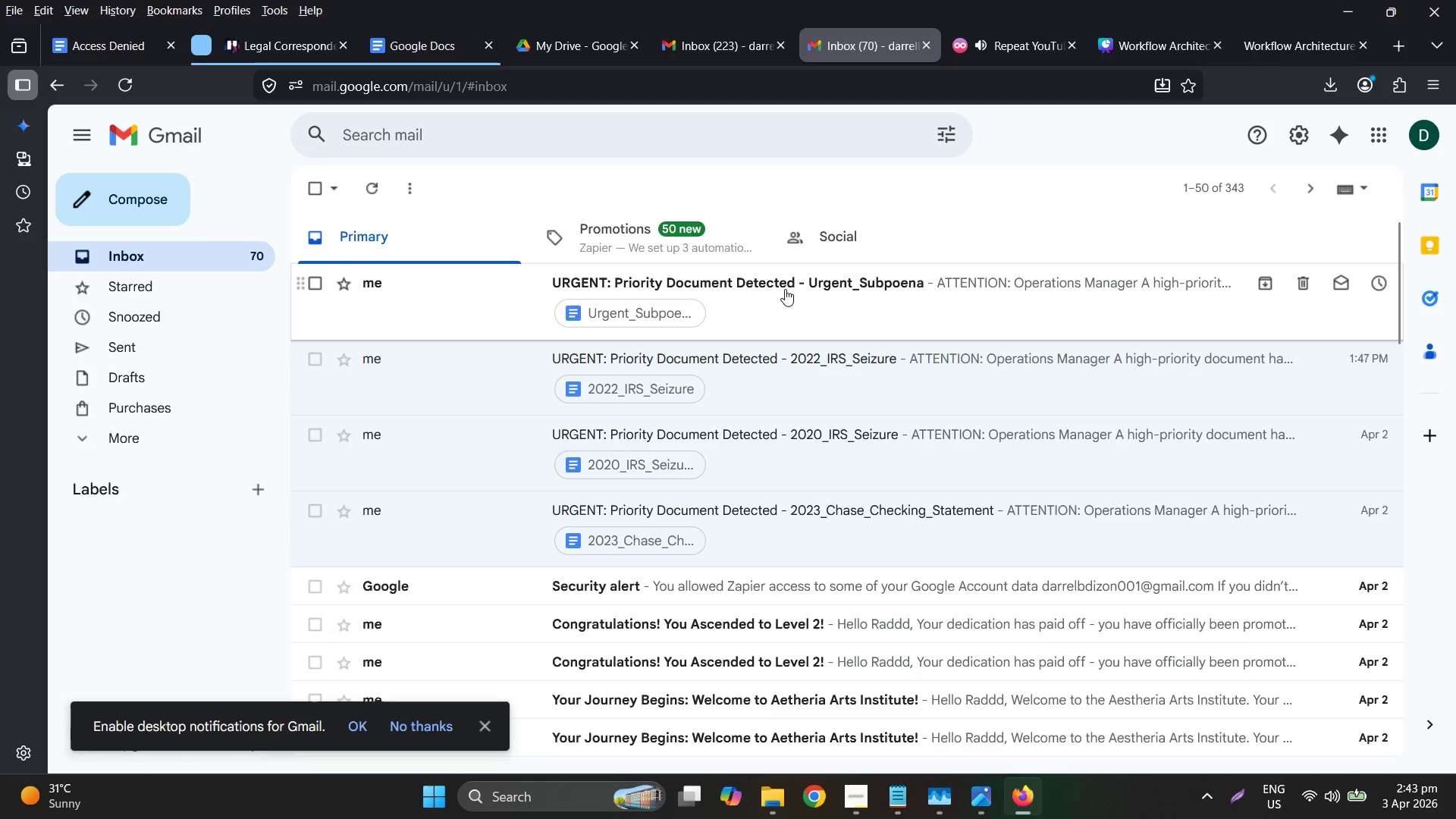 
left_click([360, 188])
 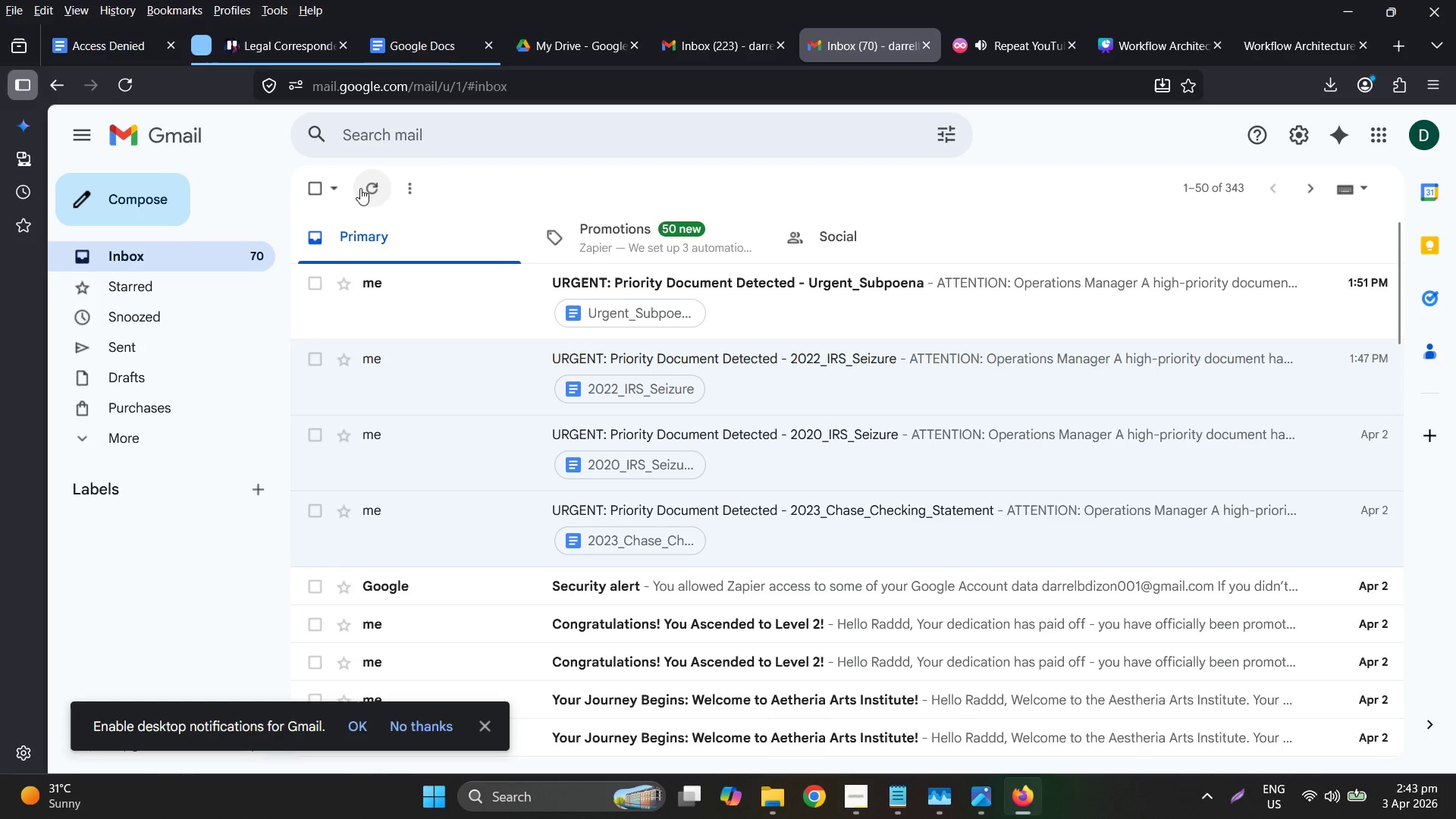 
left_click([368, 188])
 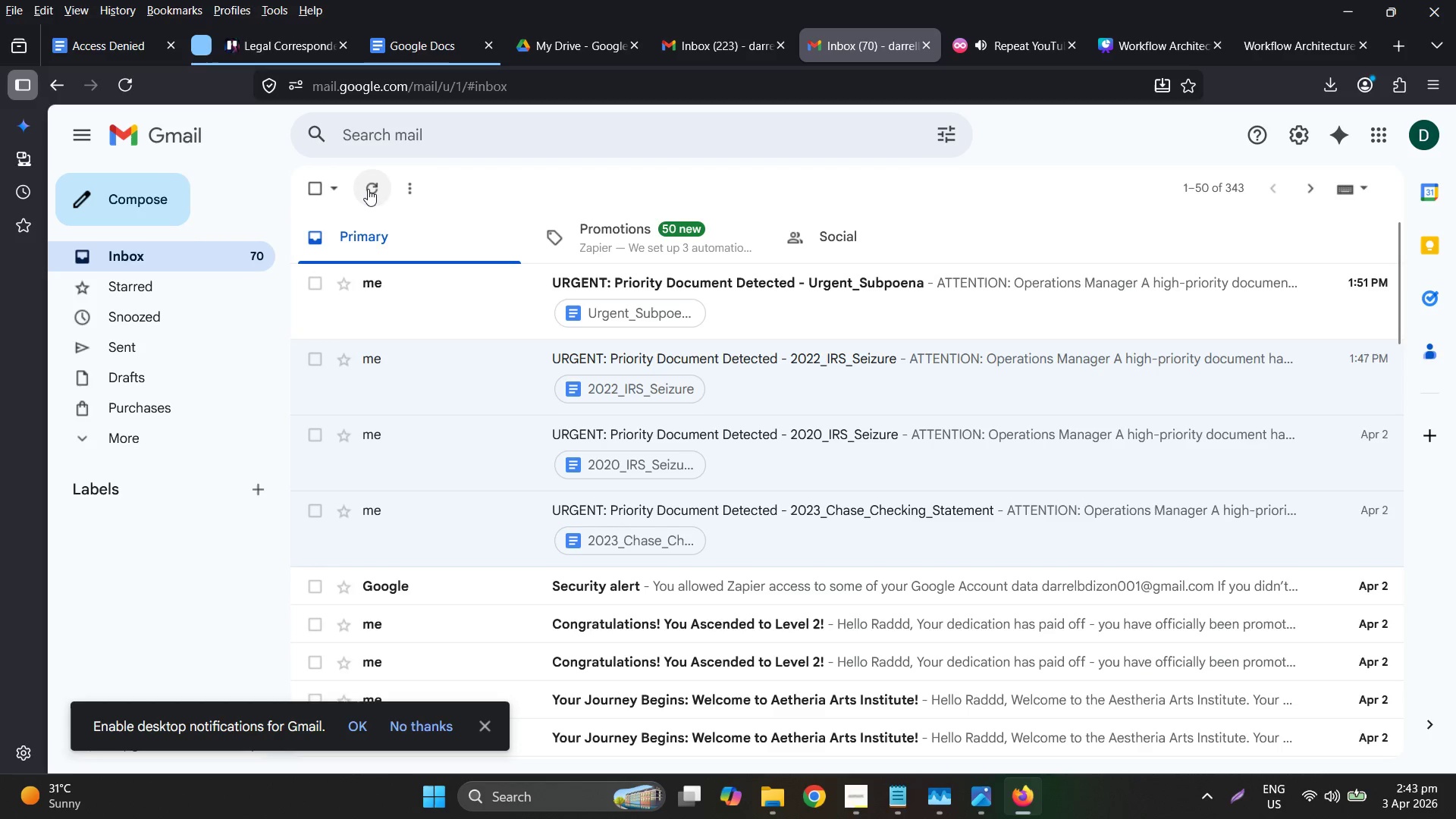 
left_click([368, 189])
 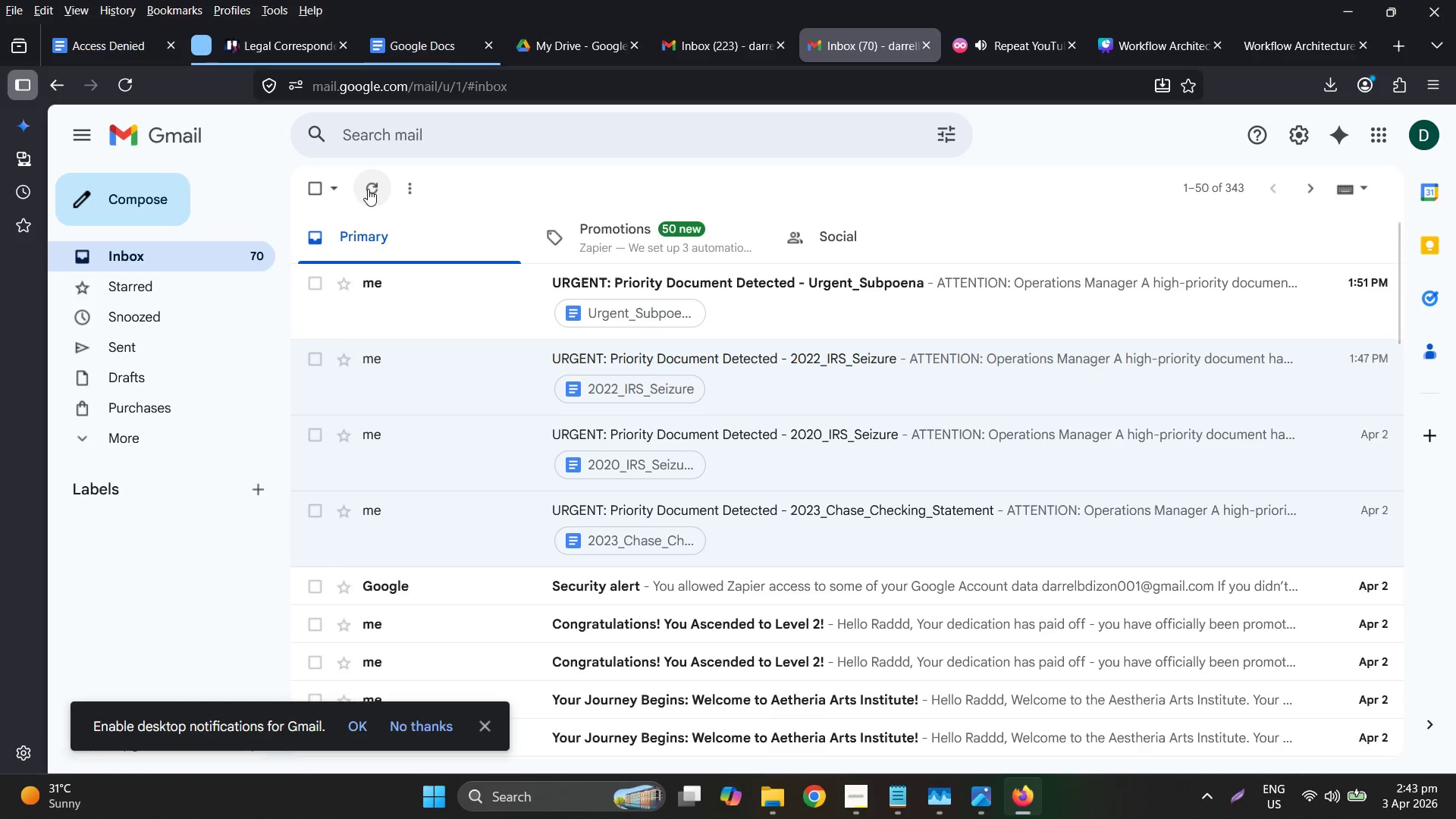 
left_click([368, 189])
 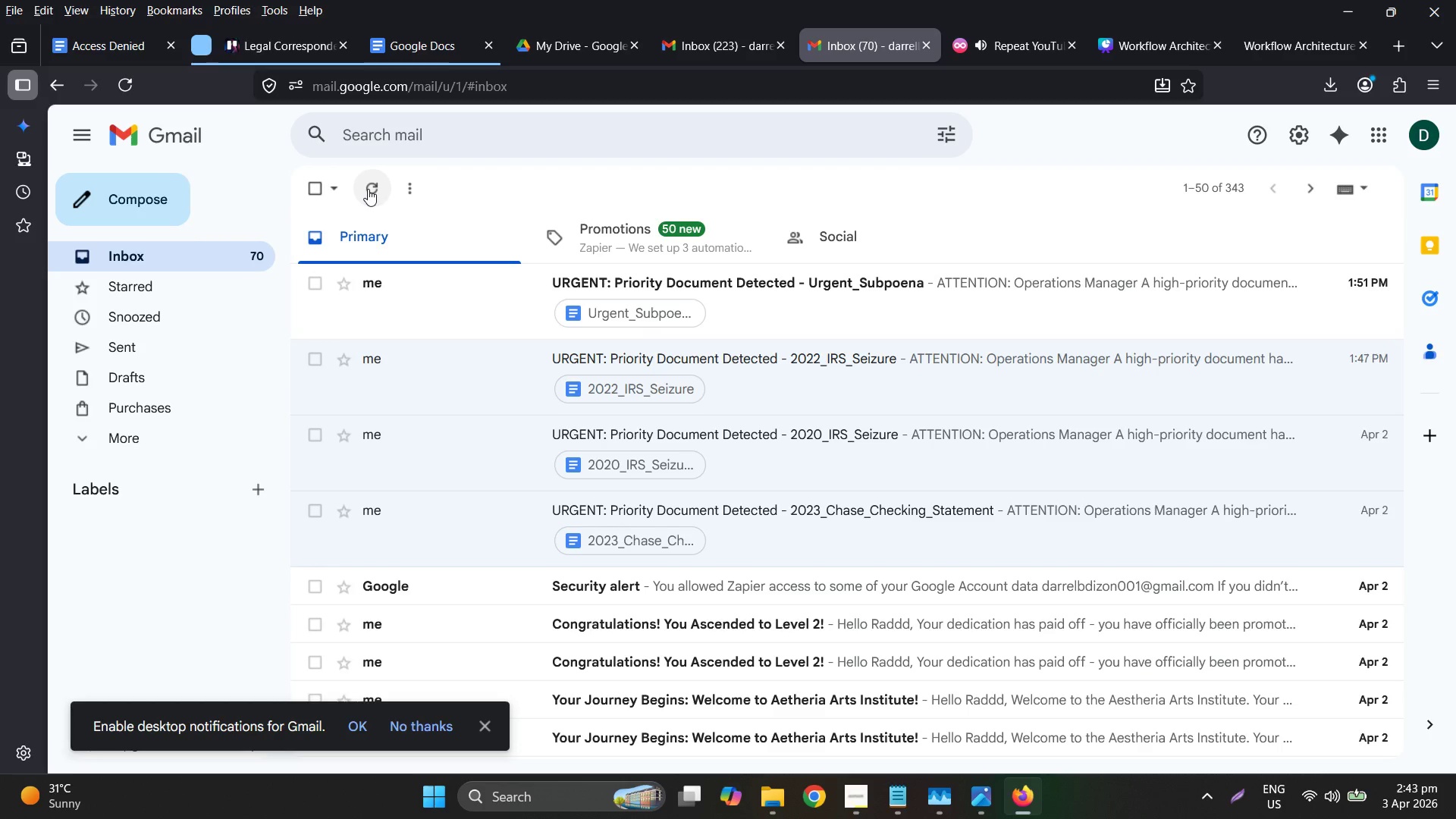 
left_click([368, 189])
 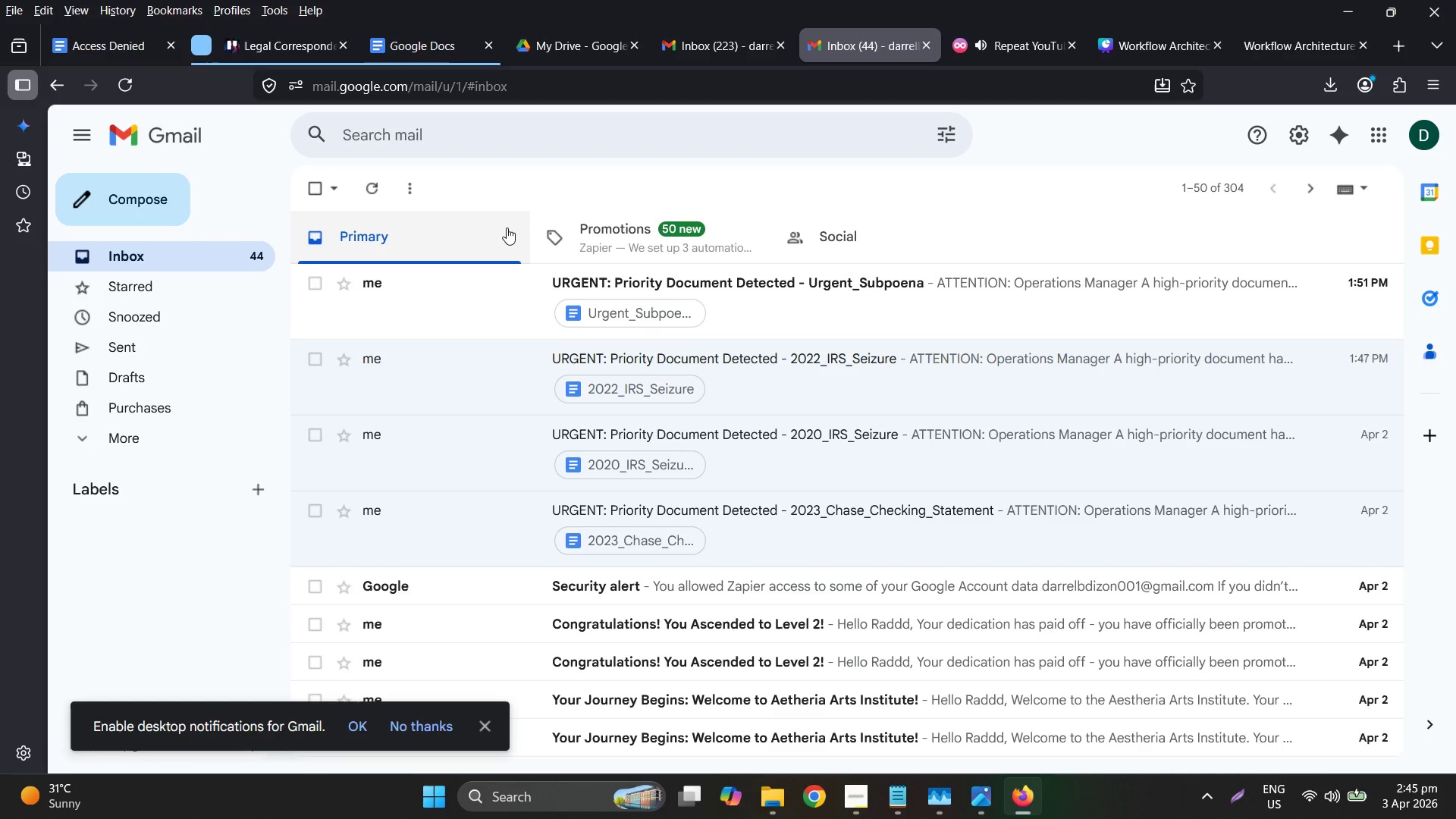 
wait(143.95)
 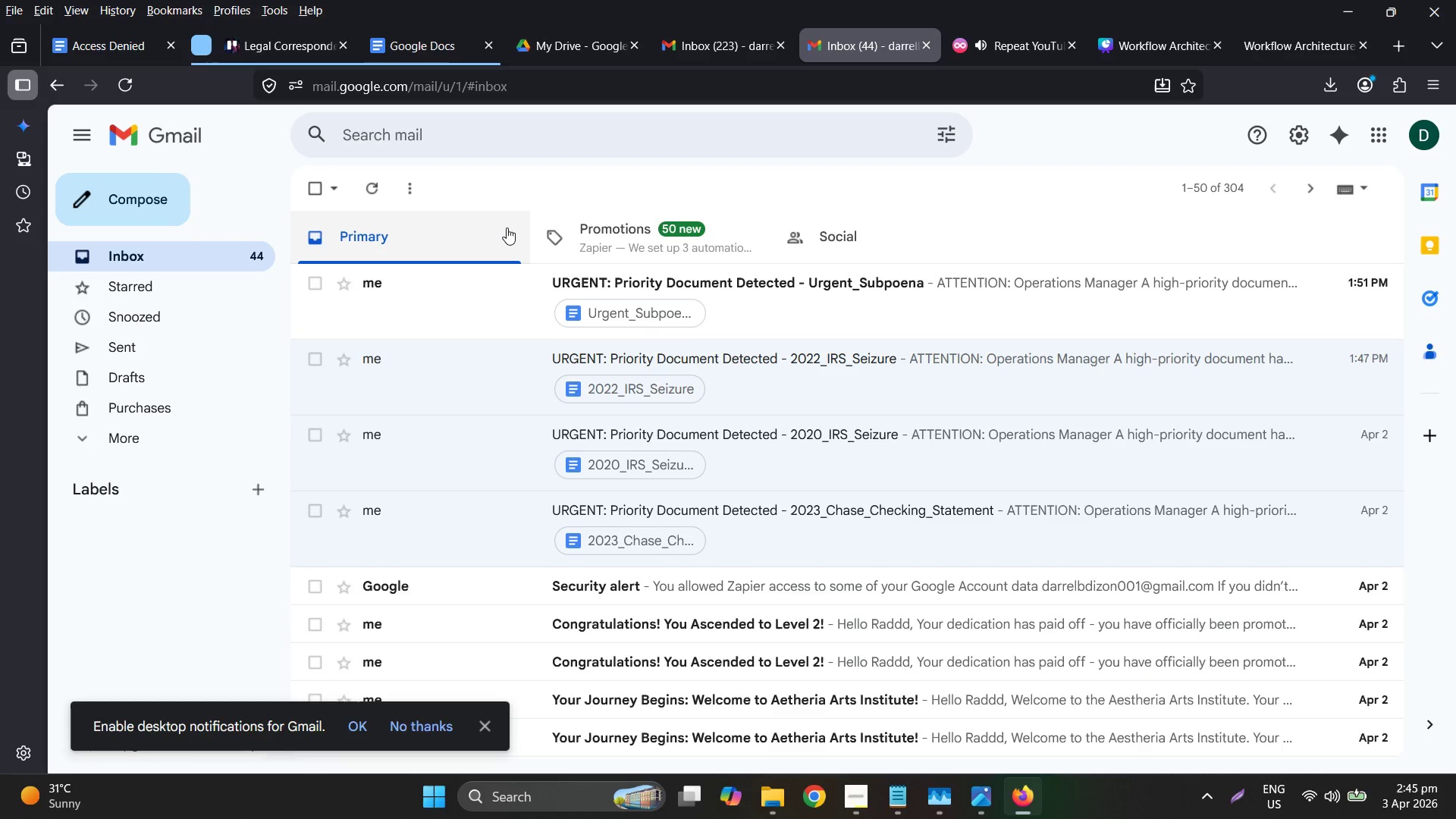 
left_click([738, 46])
 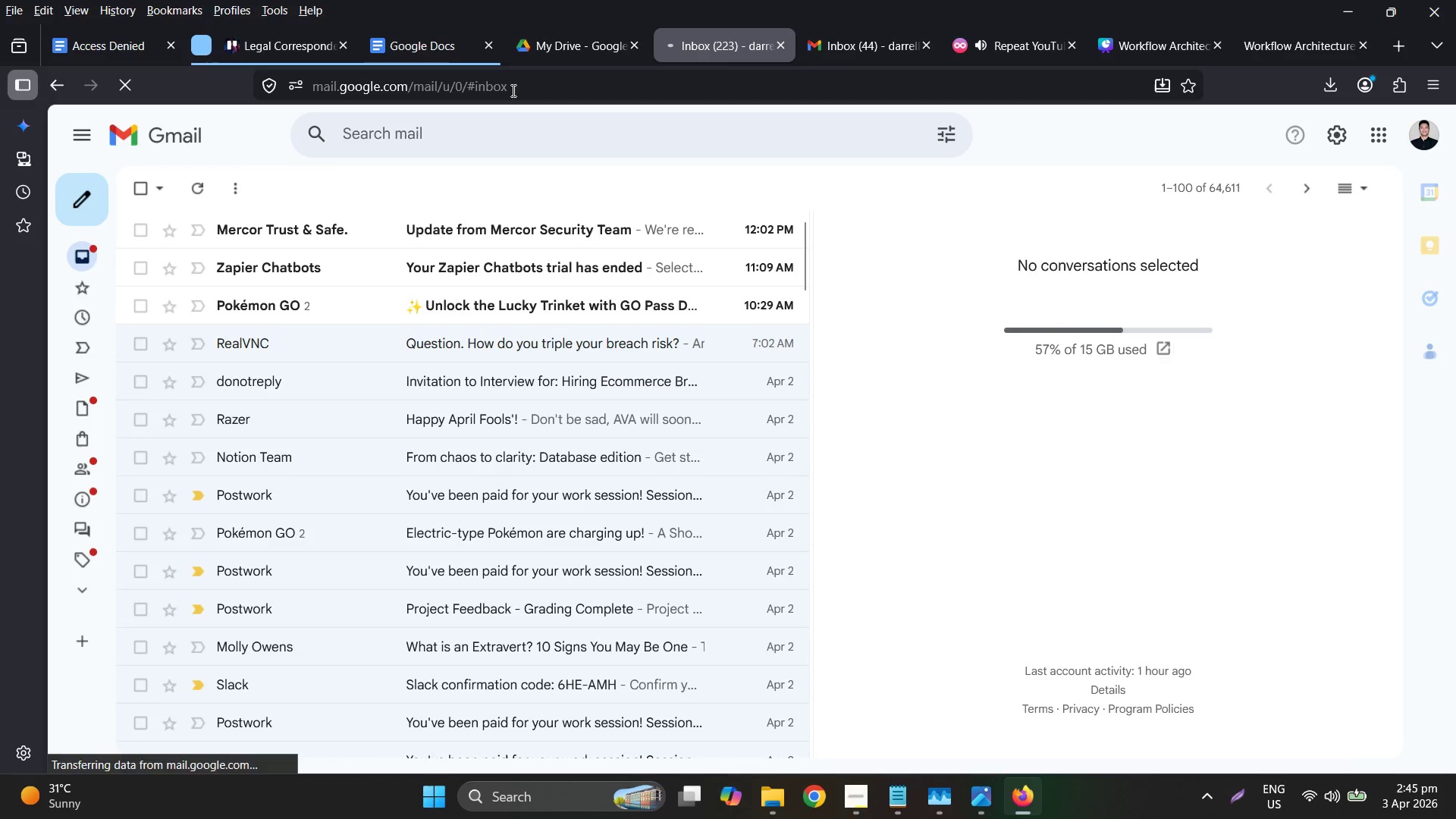 
left_click([132, 80])
 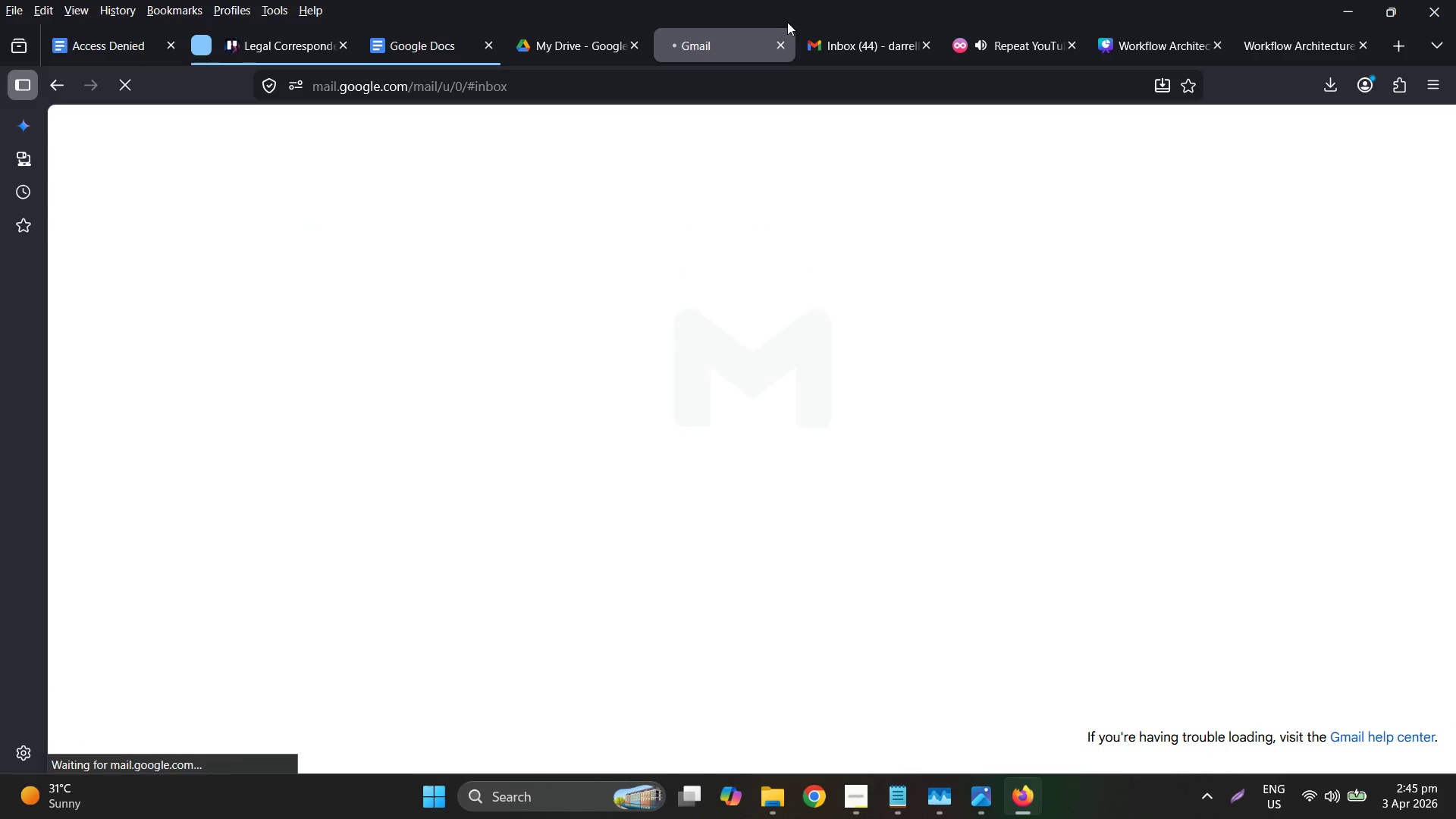 
left_click([811, 30])
 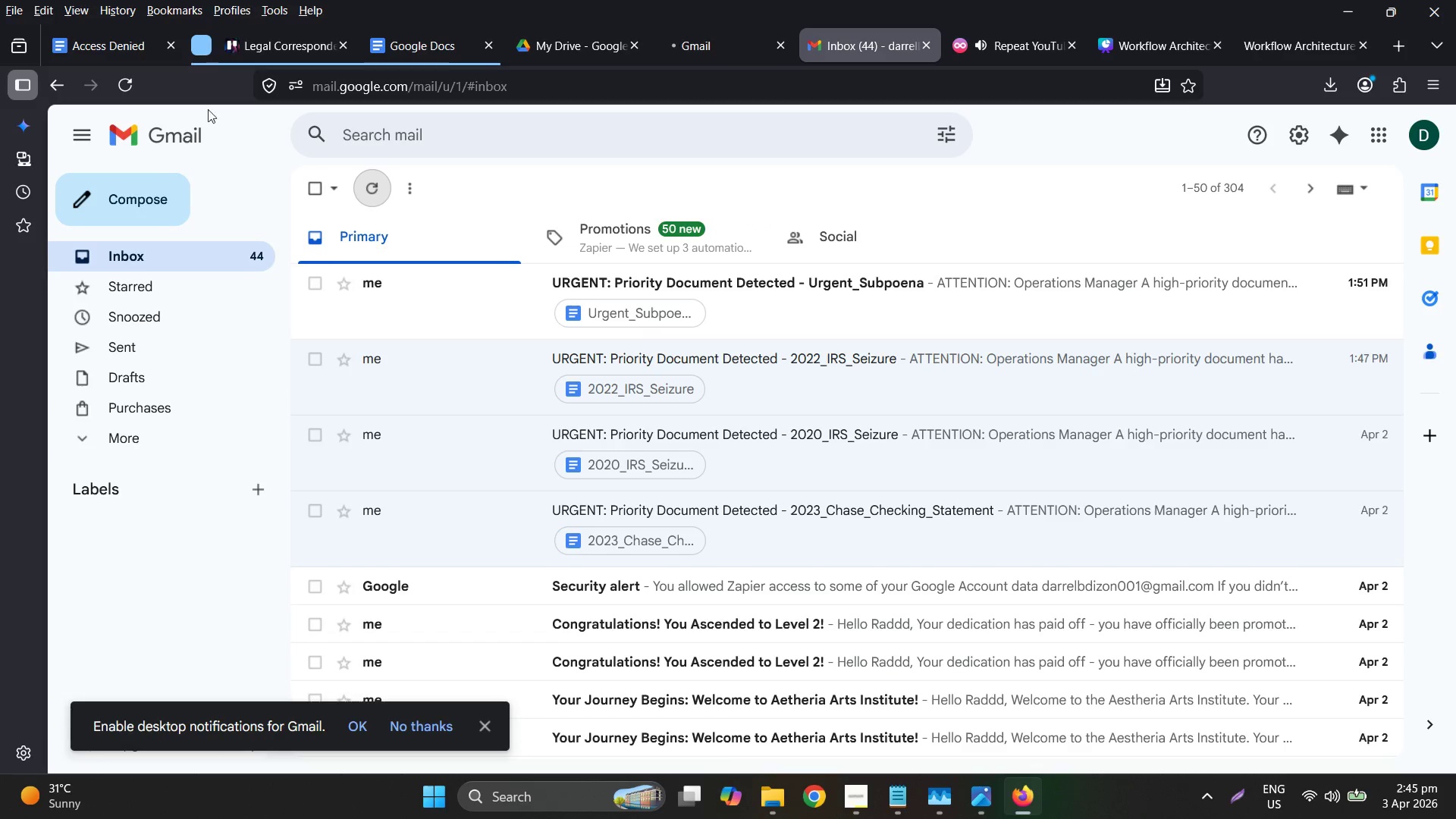 
left_click([130, 85])
 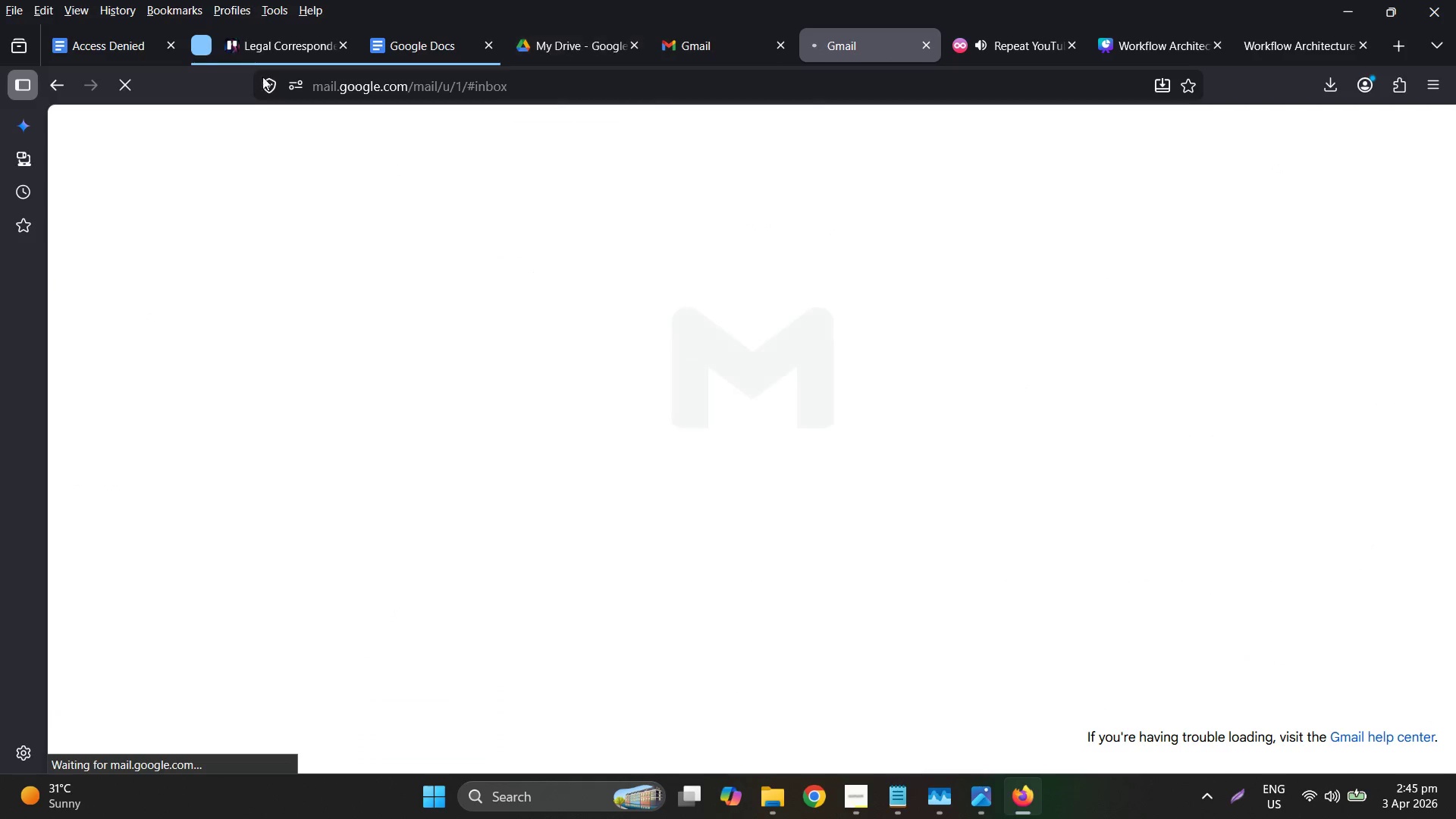 
left_click([142, 56])
 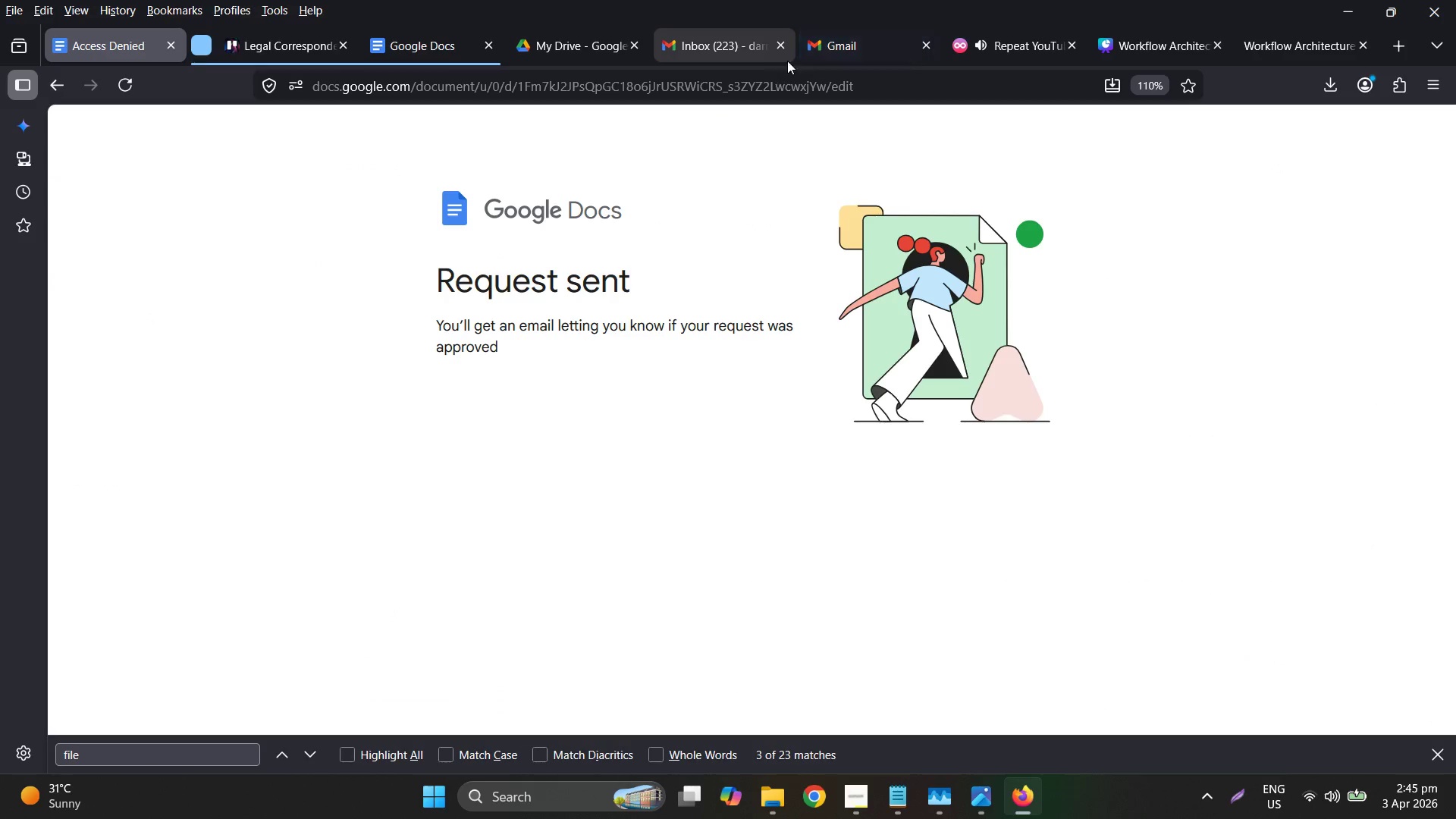 
left_click([827, 48])
 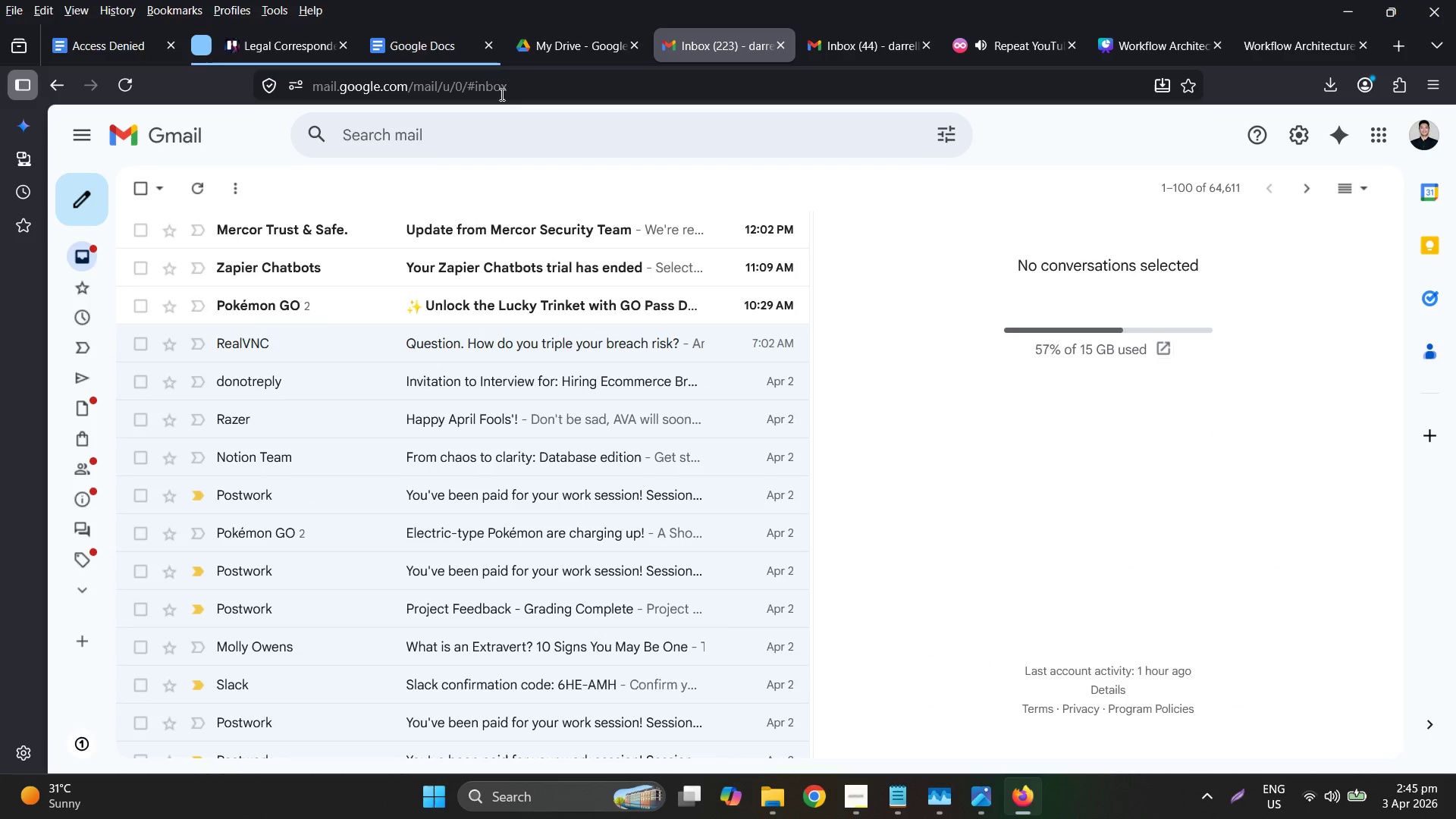 
left_click([113, 47])
 